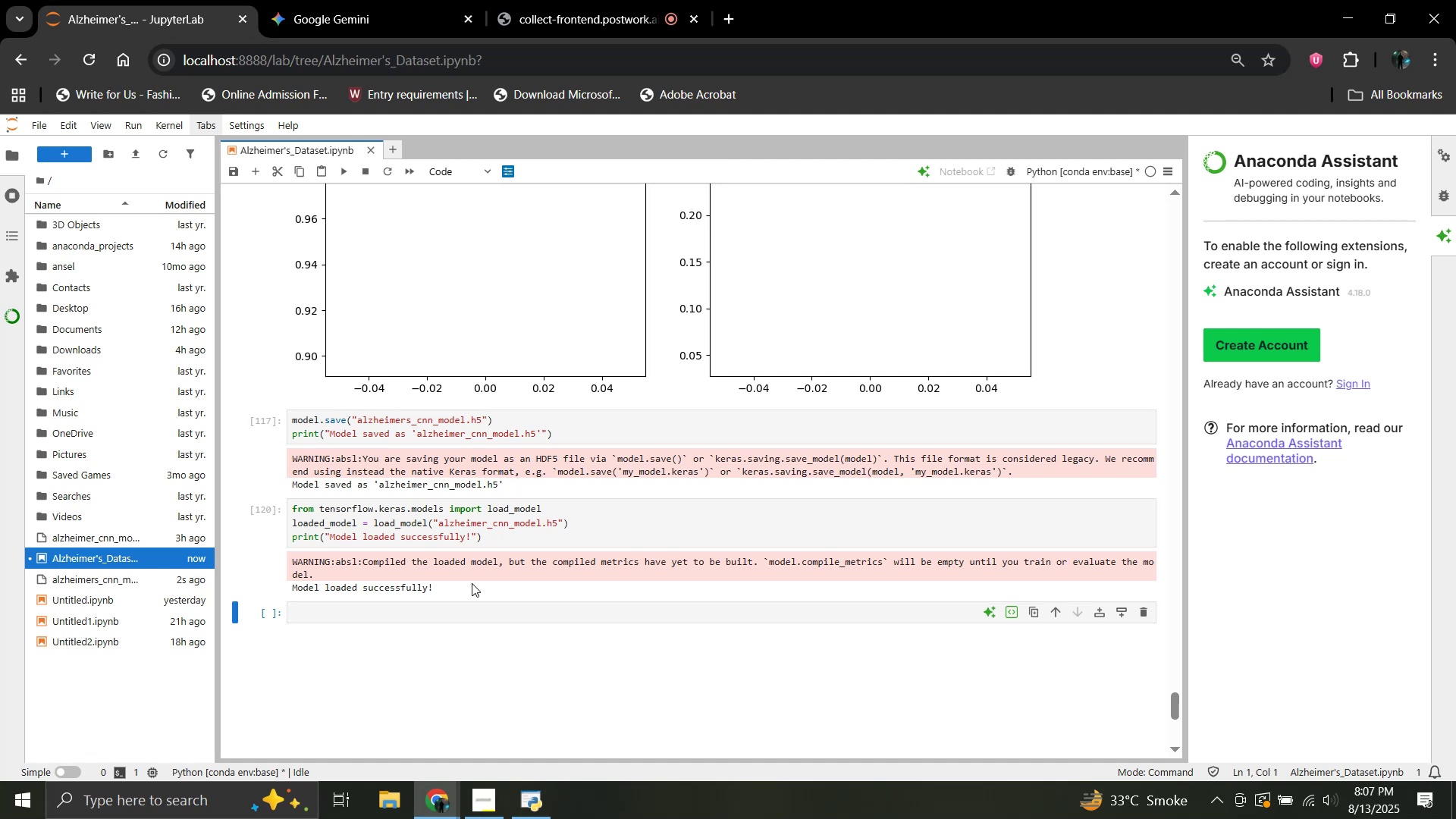 
scroll: coordinate [444, 581], scroll_direction: up, amount: 119.0
 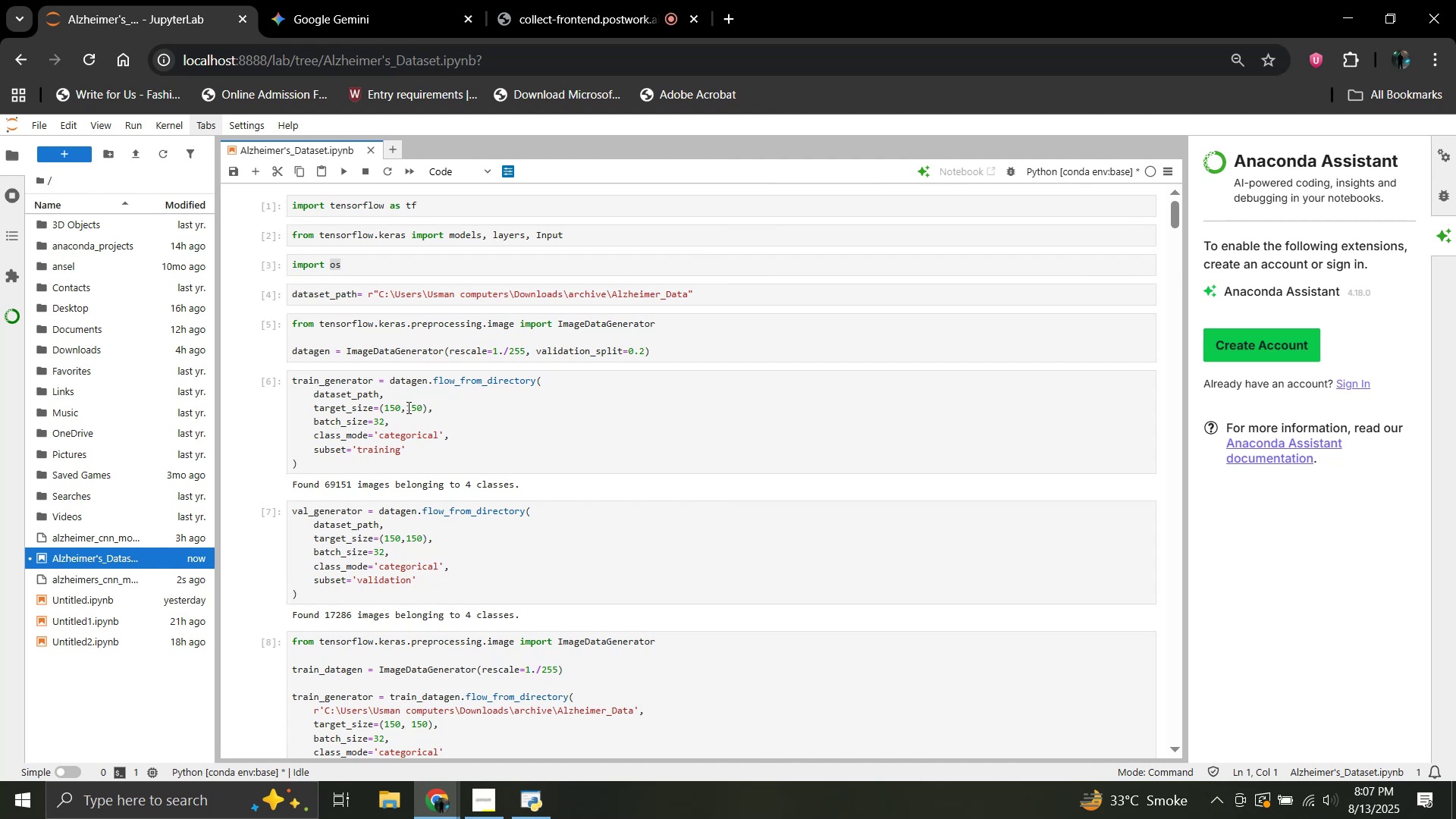 
wait(6.26)
 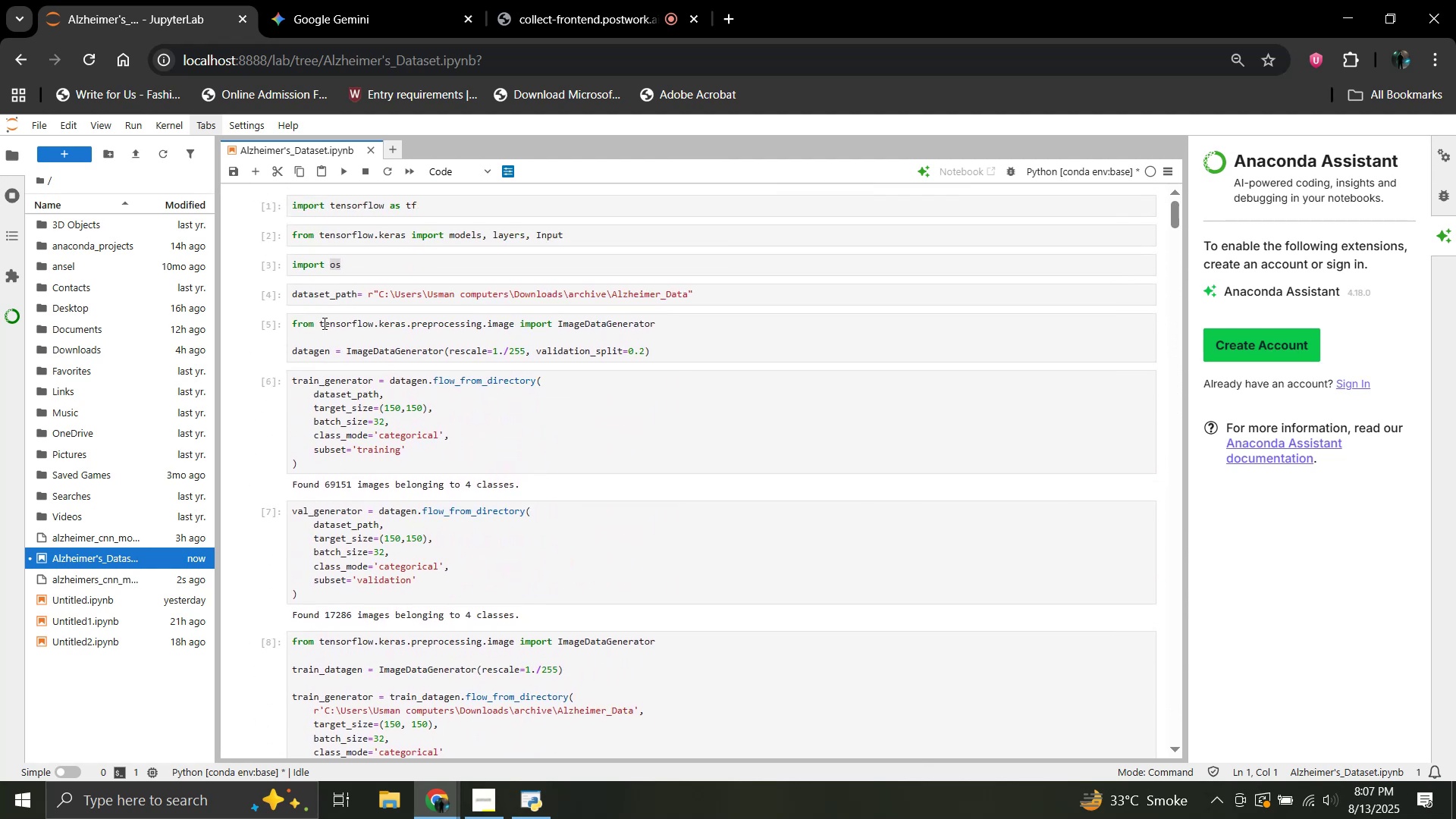 
scroll: coordinate [540, 422], scroll_direction: down, amount: 2.0
 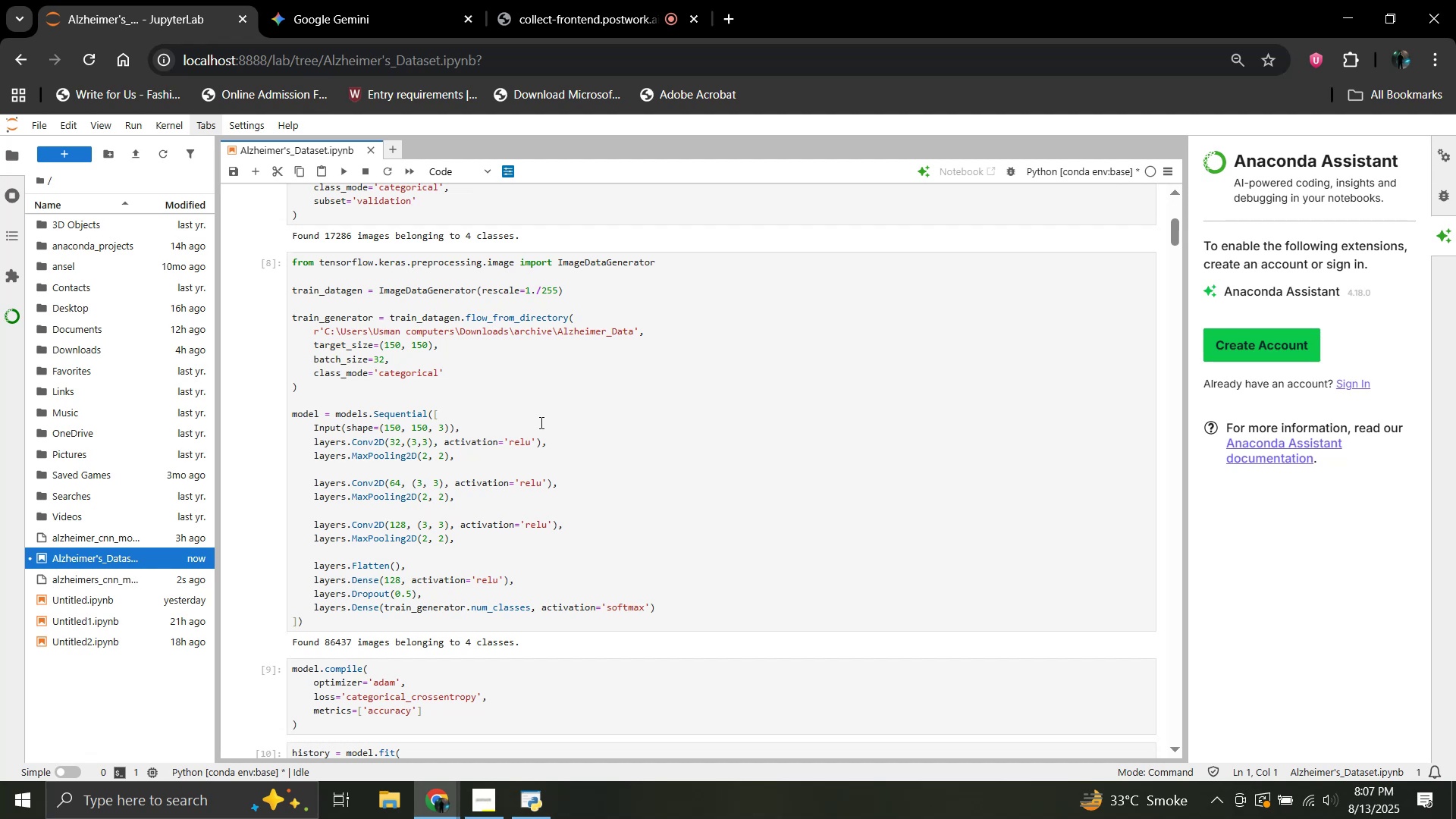 
wait(22.3)
 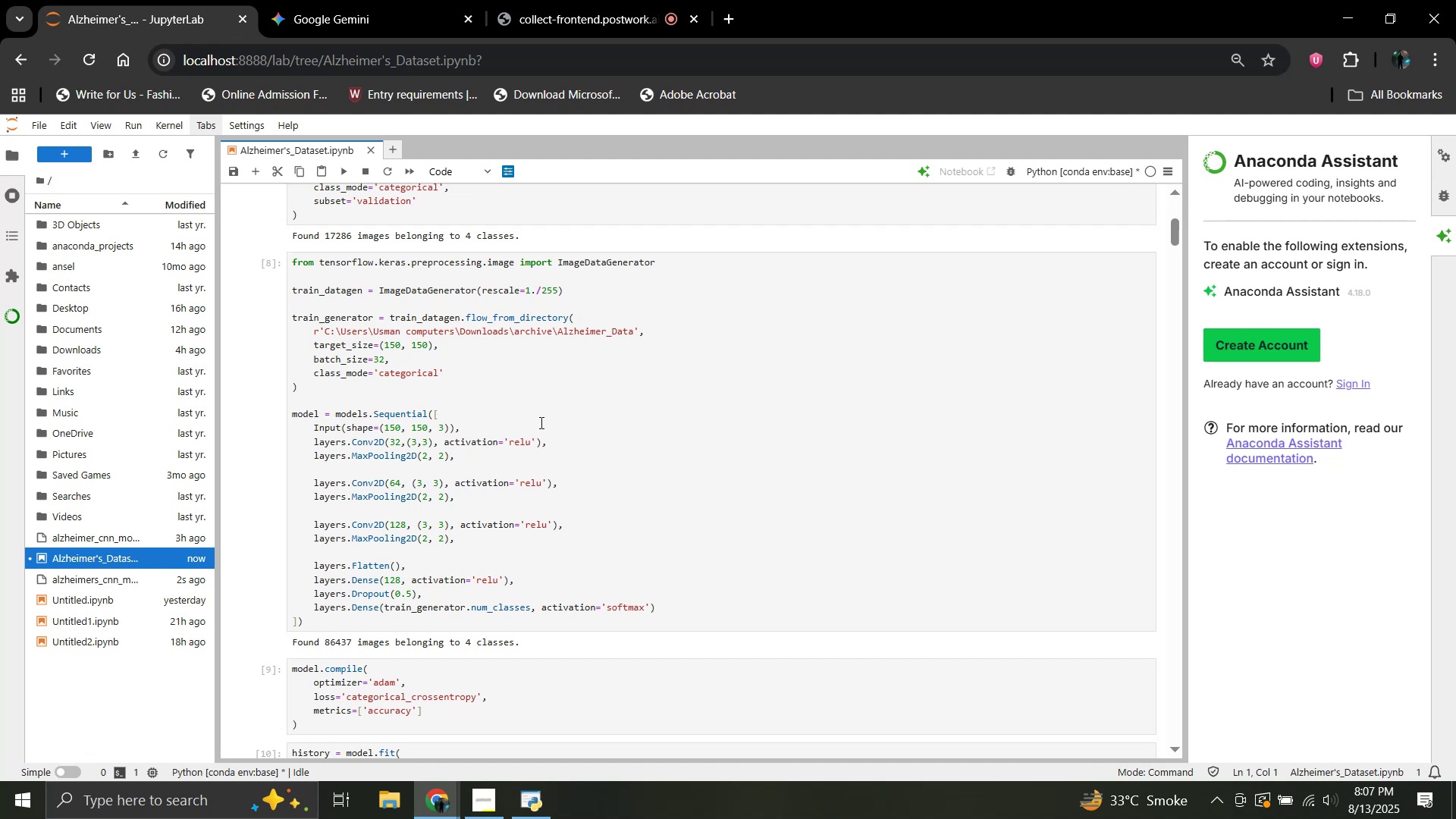 
scroll: coordinate [540, 422], scroll_direction: down, amount: 3.0
 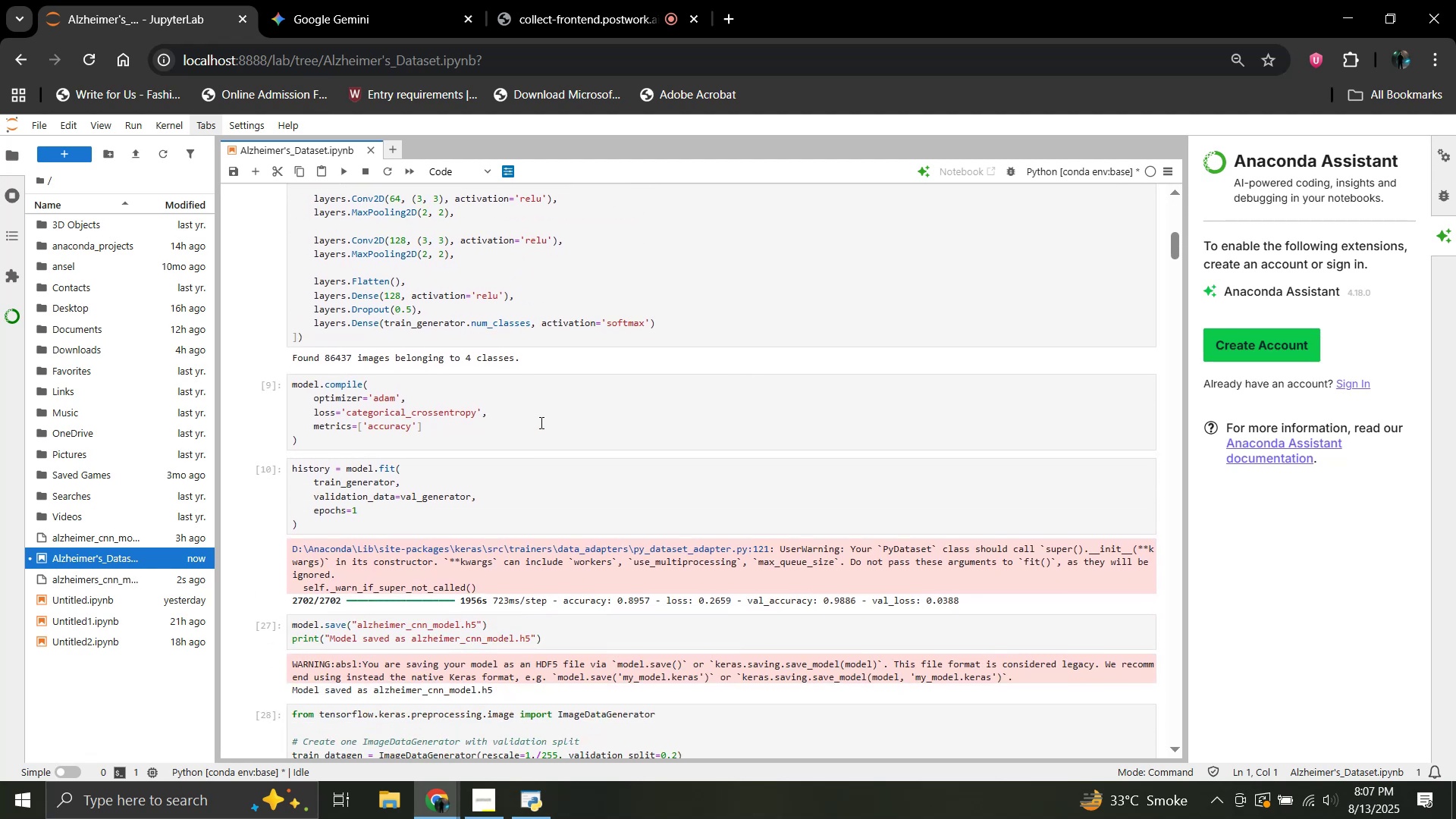 
scroll: coordinate [540, 422], scroll_direction: up, amount: 2.0
 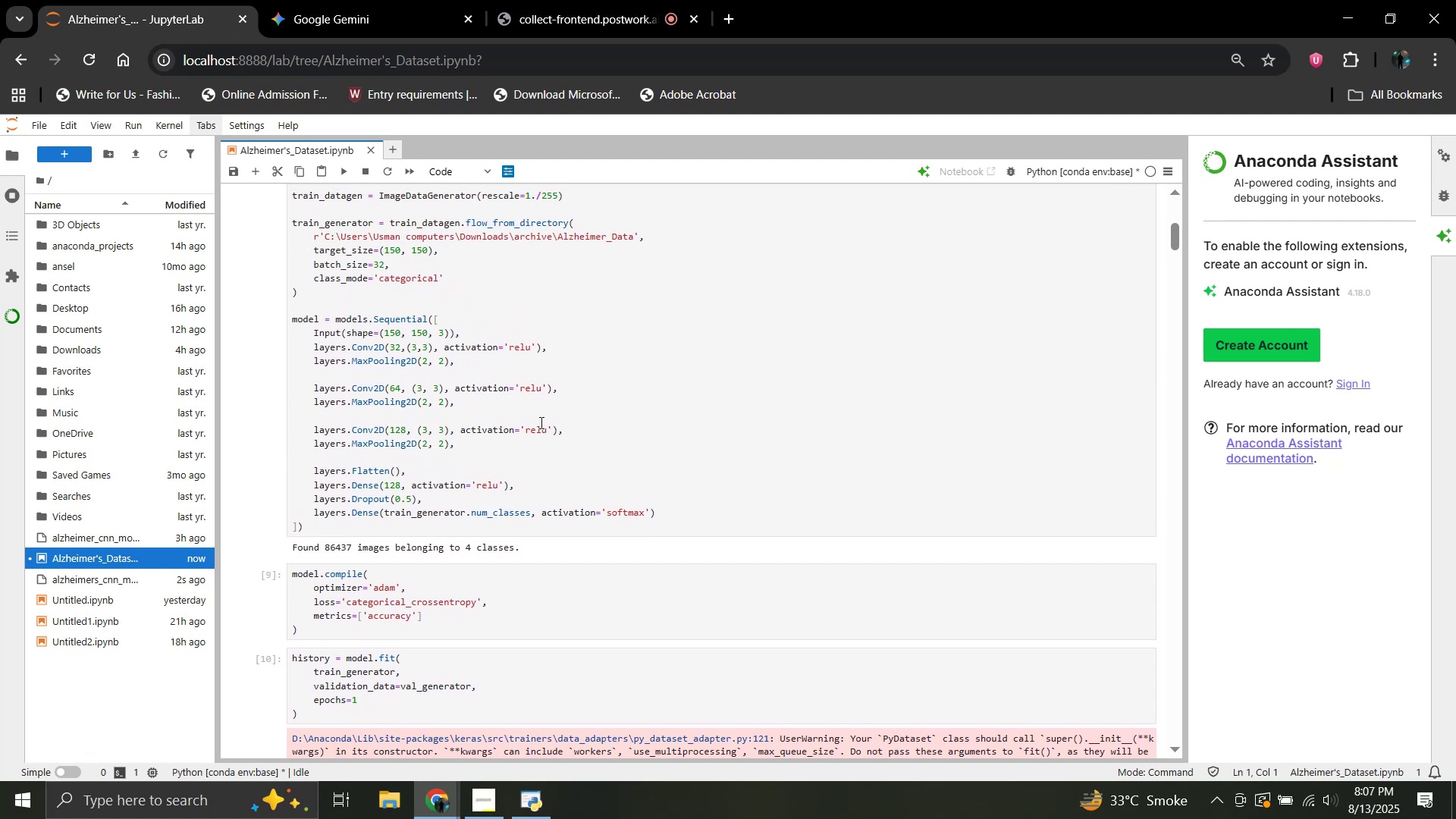 
left_click([542, 0])
 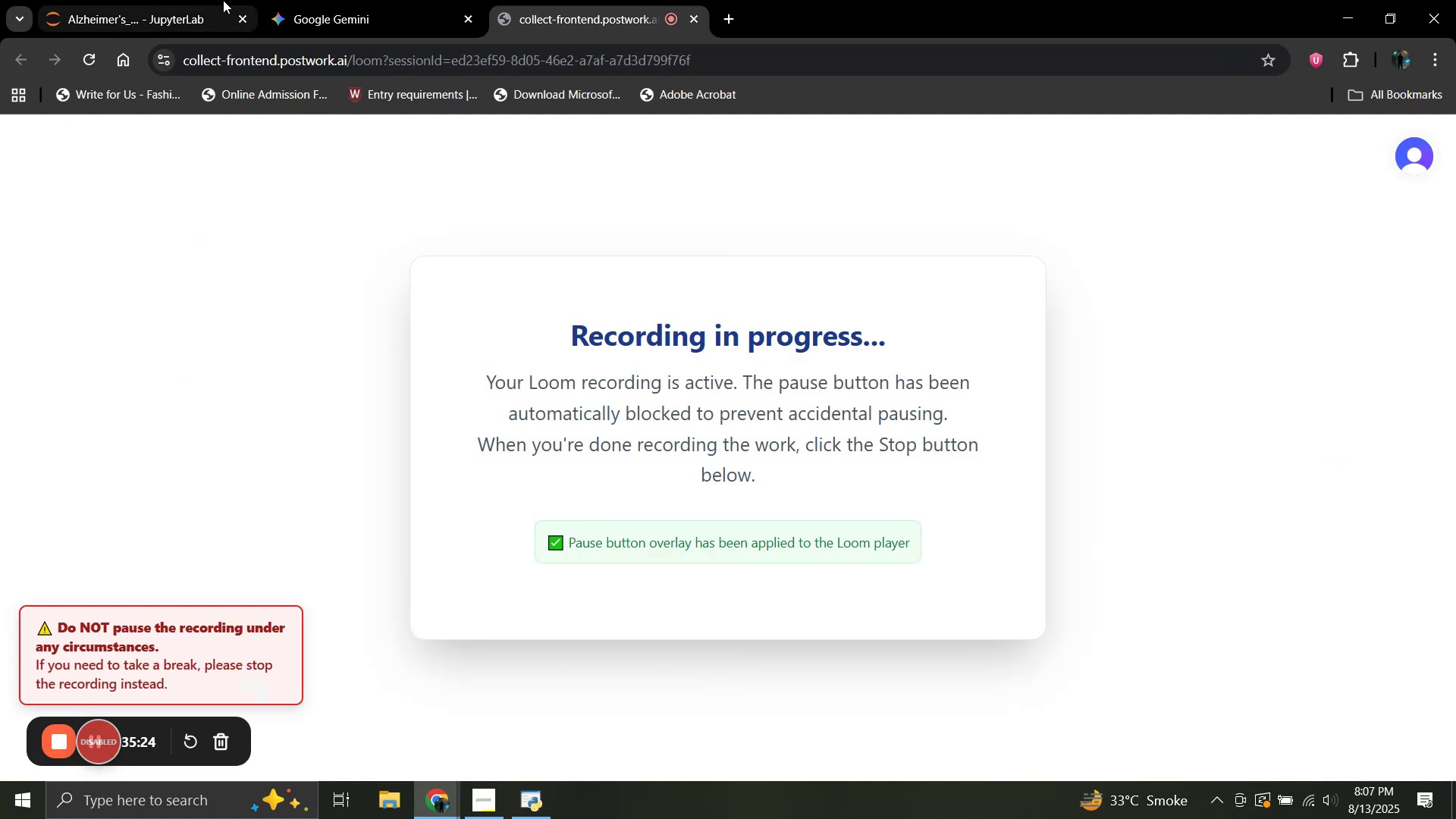 
left_click([155, 0])
 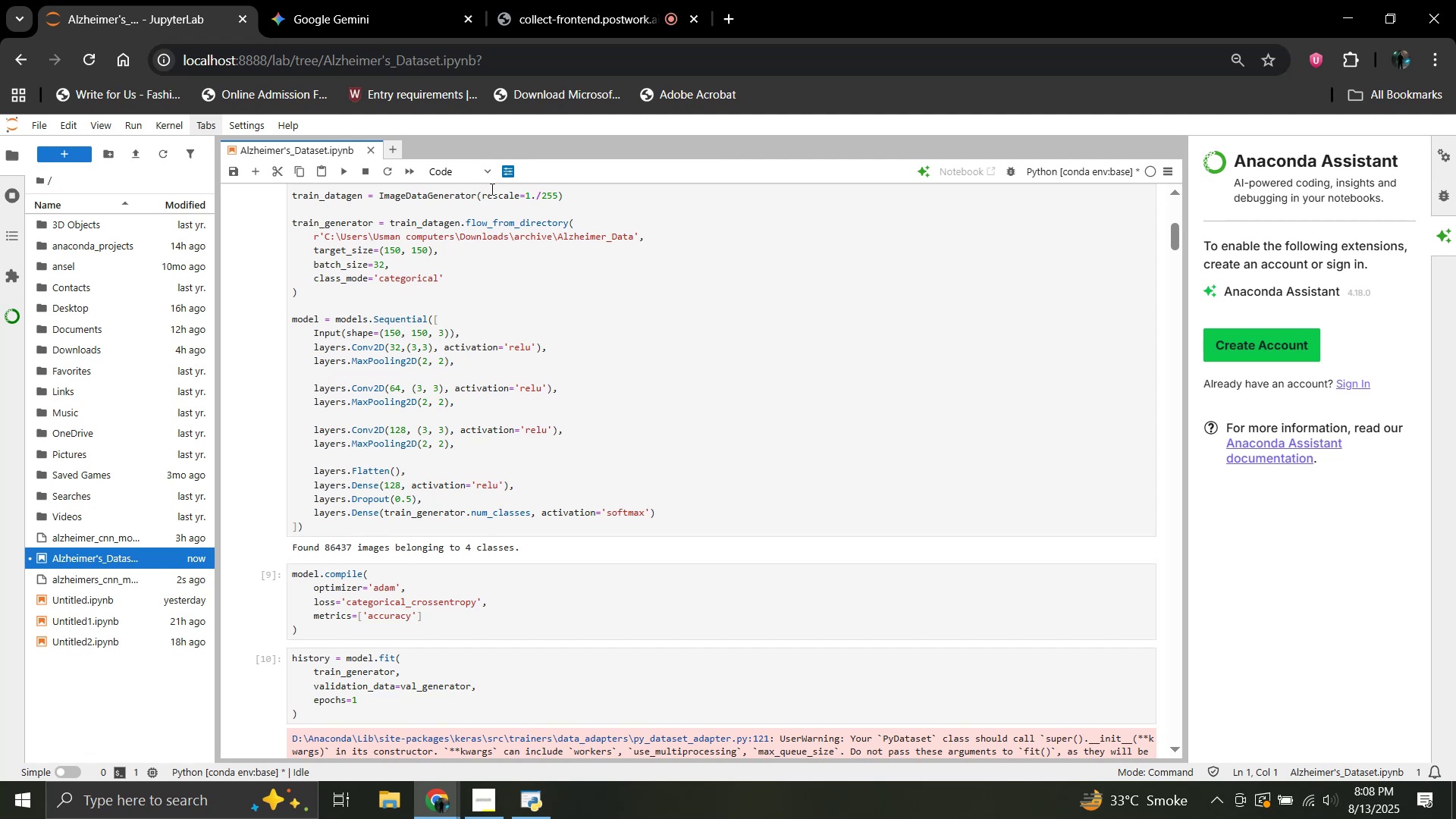 
wait(21.86)
 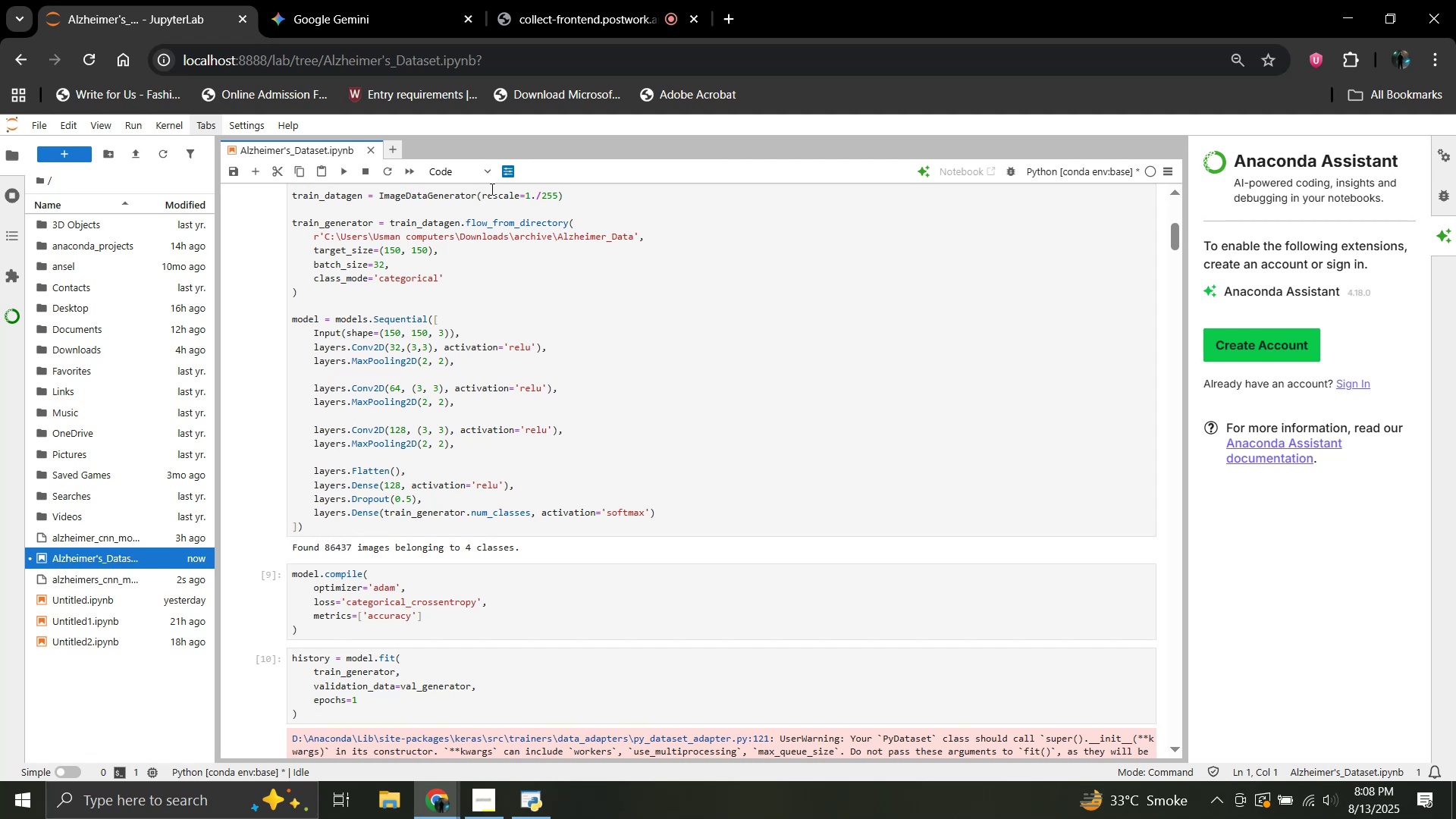 
scroll: coordinate [525, 336], scroll_direction: up, amount: 2.0
 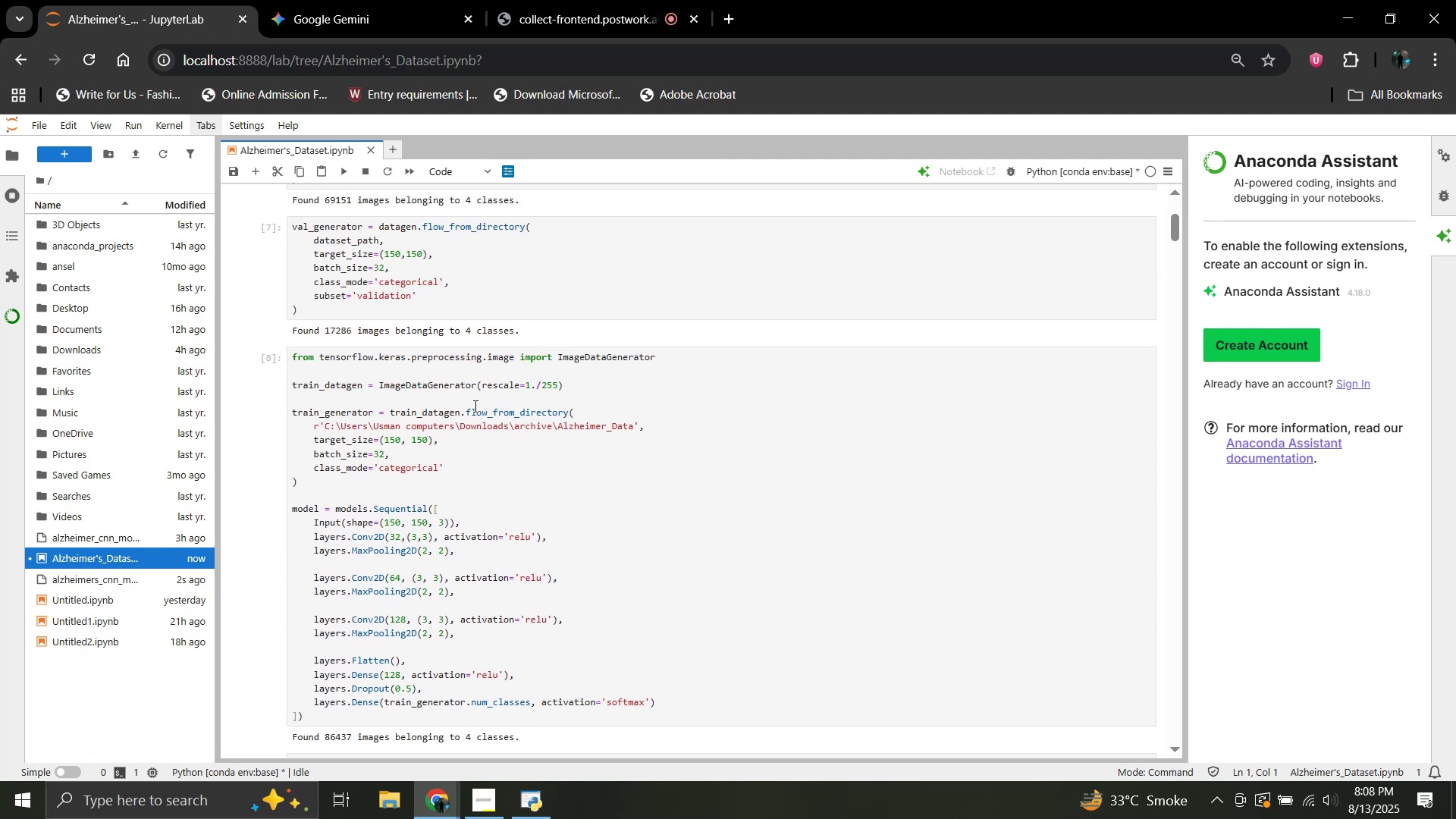 
scroll: coordinate [474, 406], scroll_direction: down, amount: 1.0
 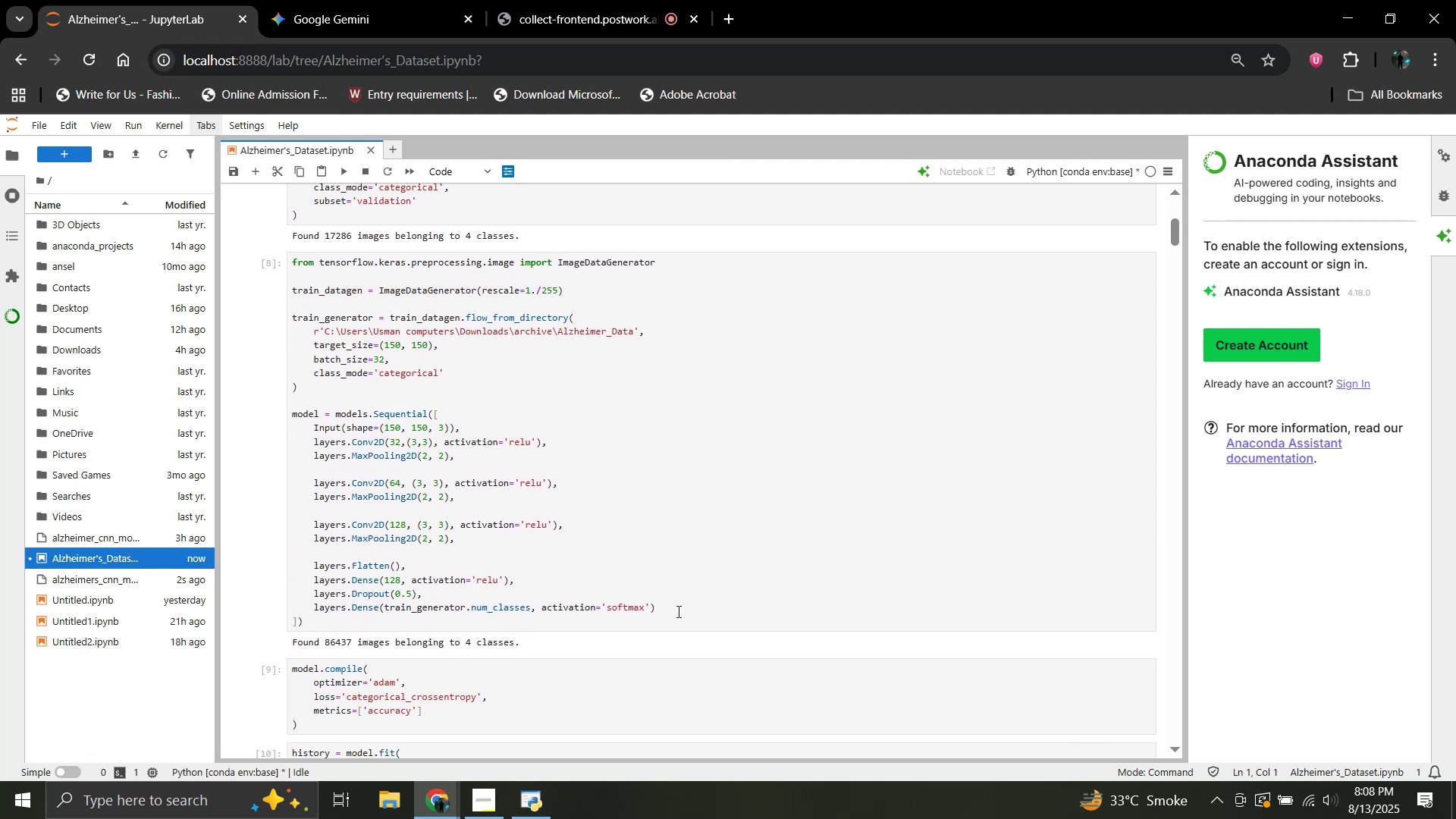 
left_click_drag(start_coordinate=[669, 616], to_coordinate=[293, 260])
 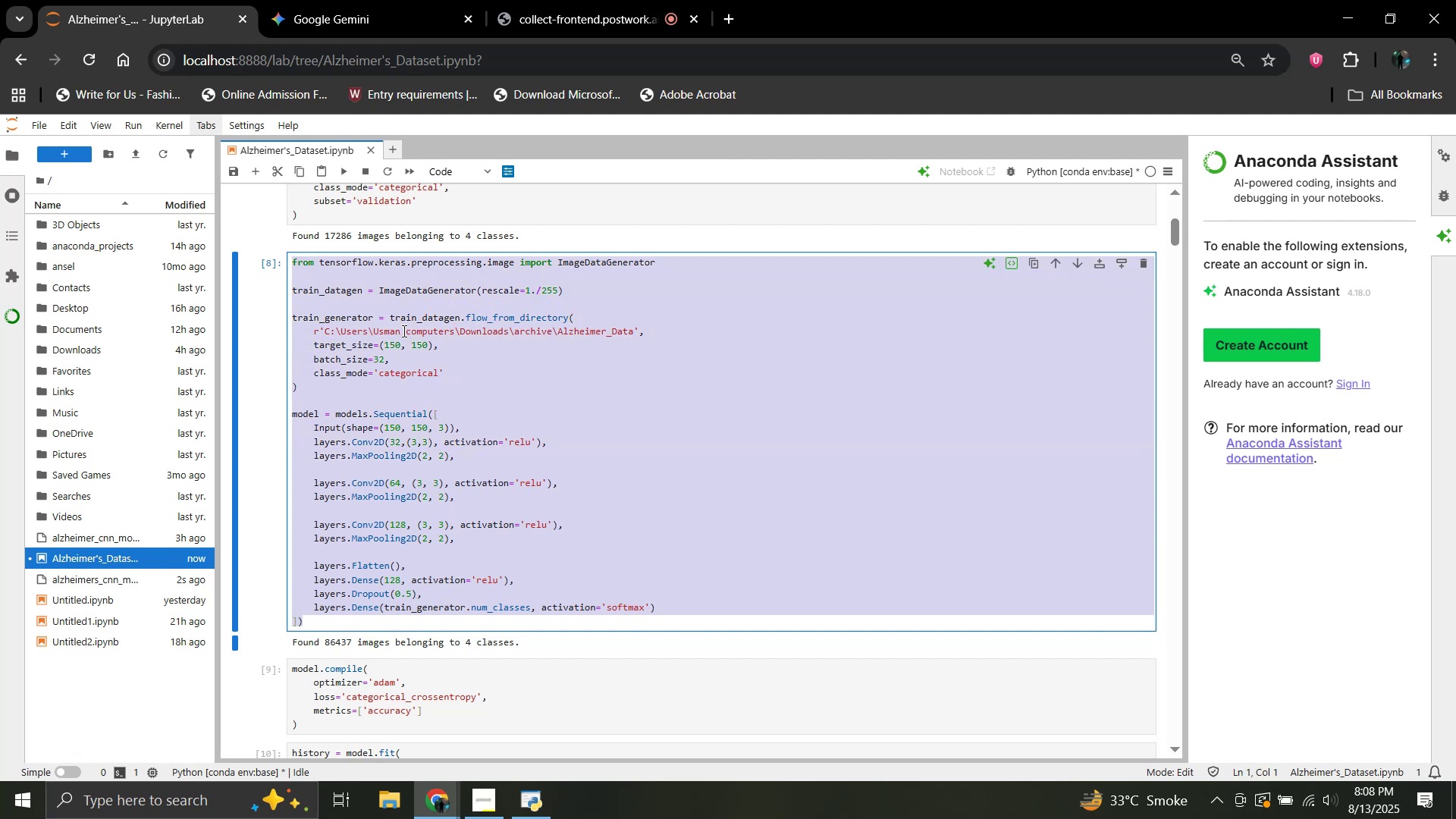 
hold_key(key=ControlLeft, duration=0.92)
 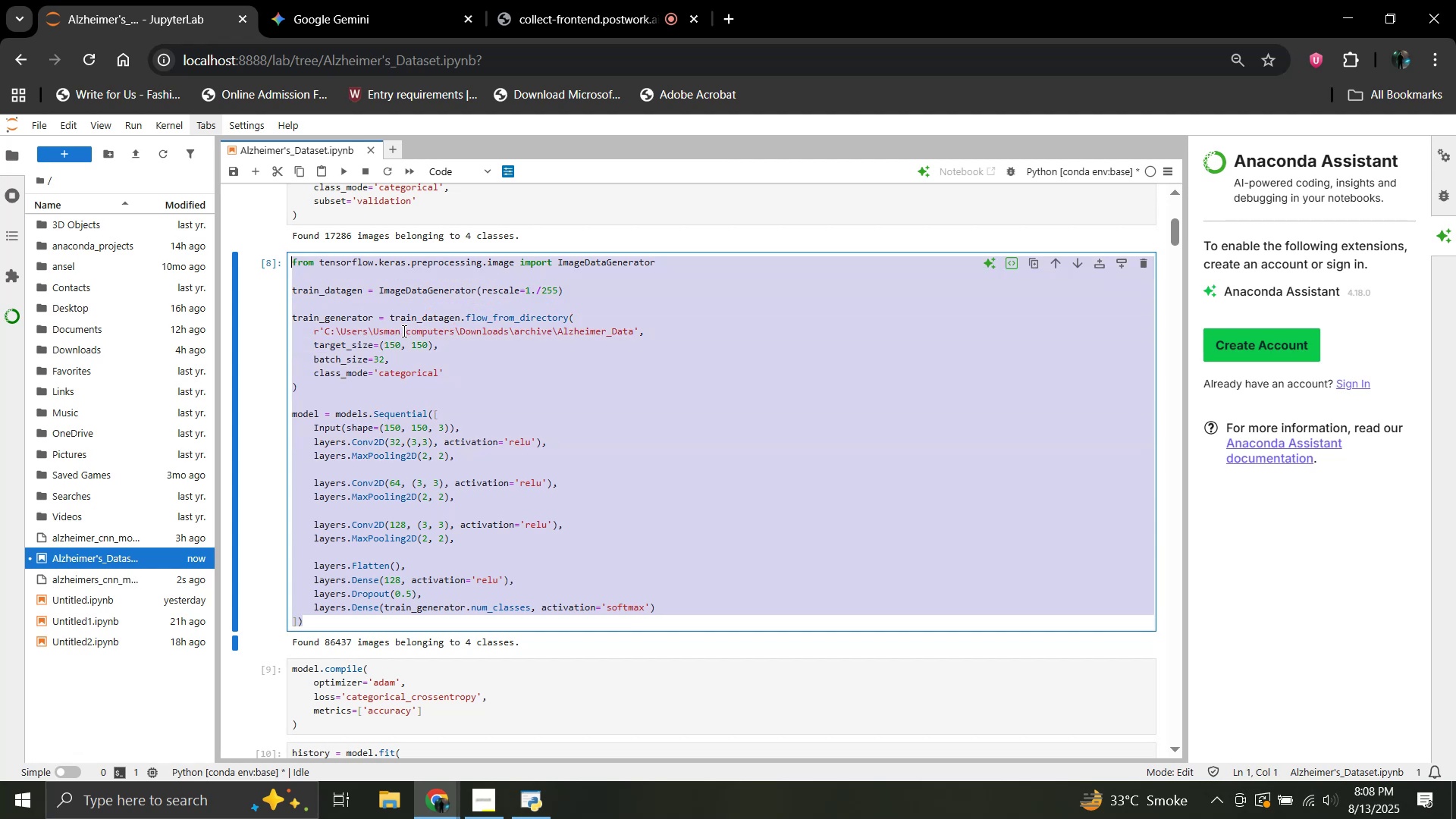 
key(Control+C)
 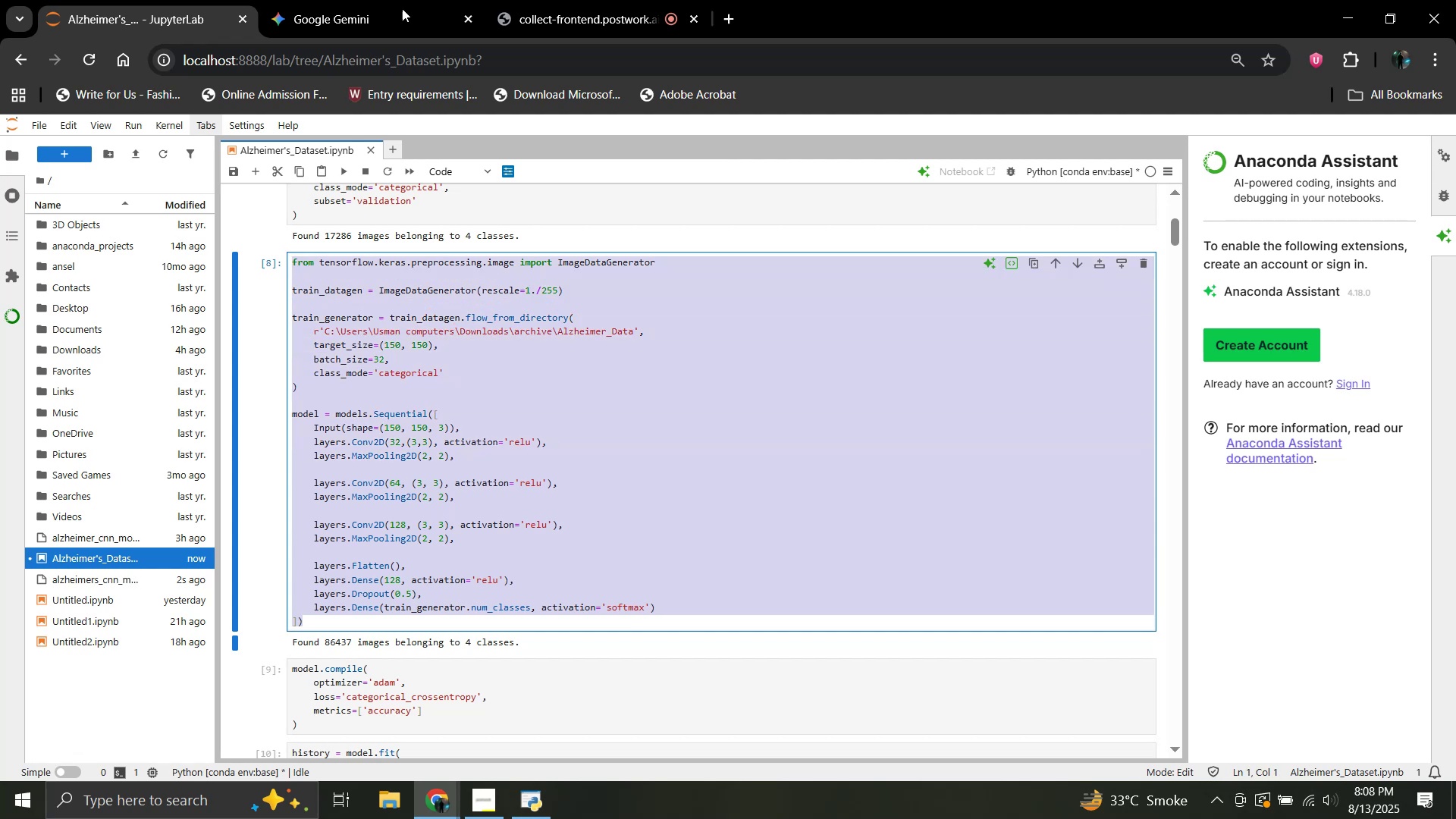 
mouse_move([370, 19])
 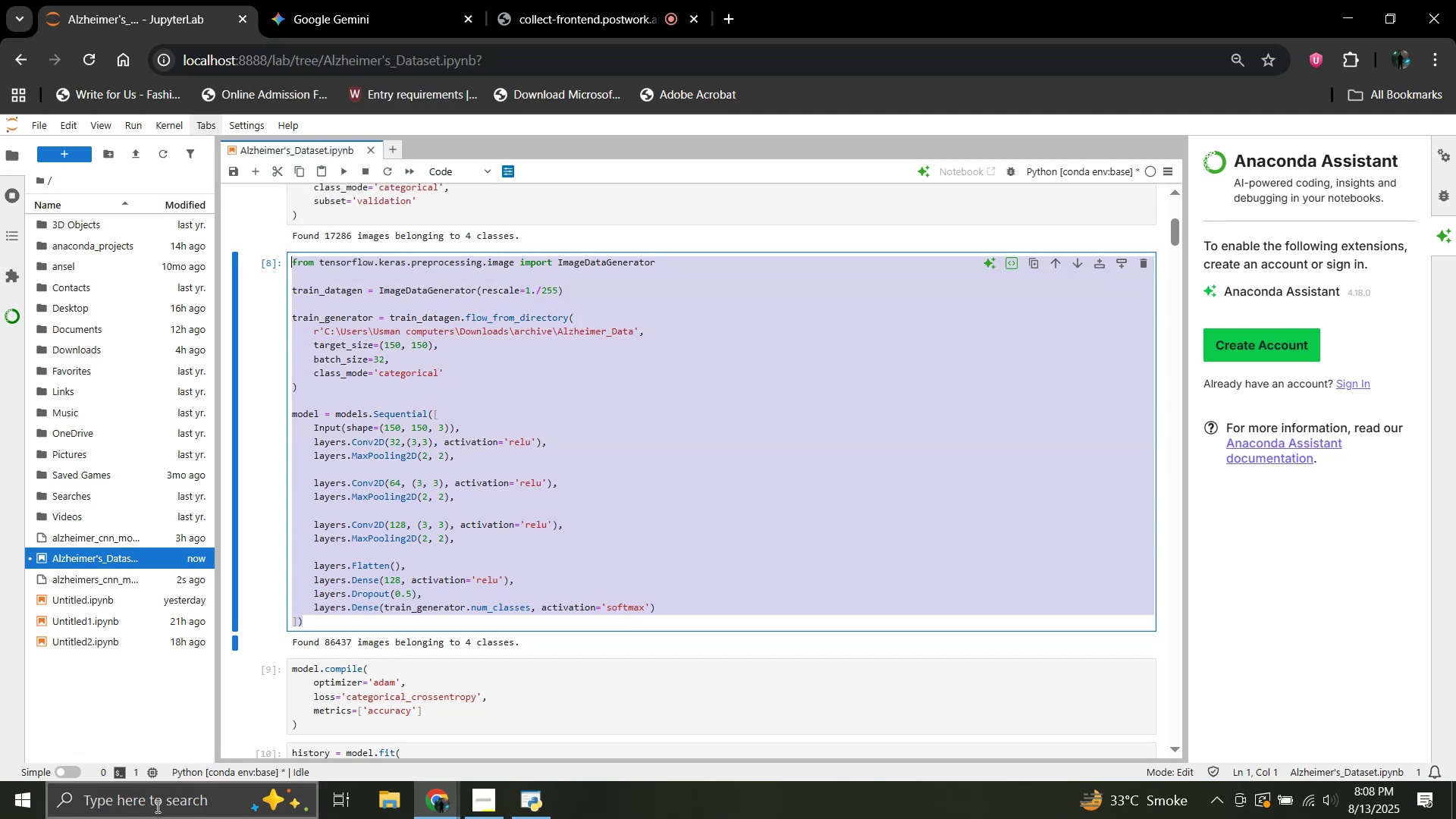 
left_click([156, 804])
 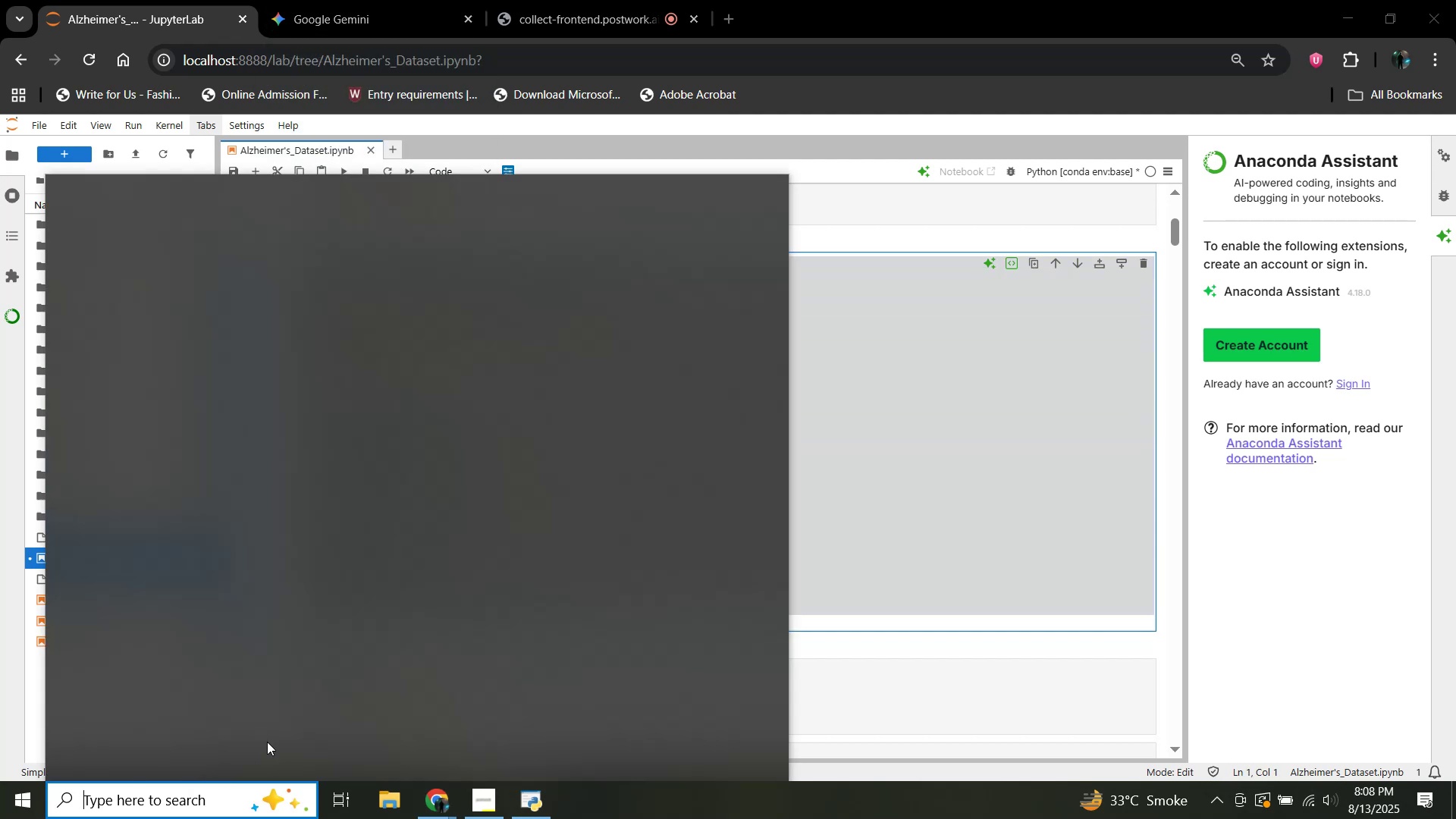 
type(note)
 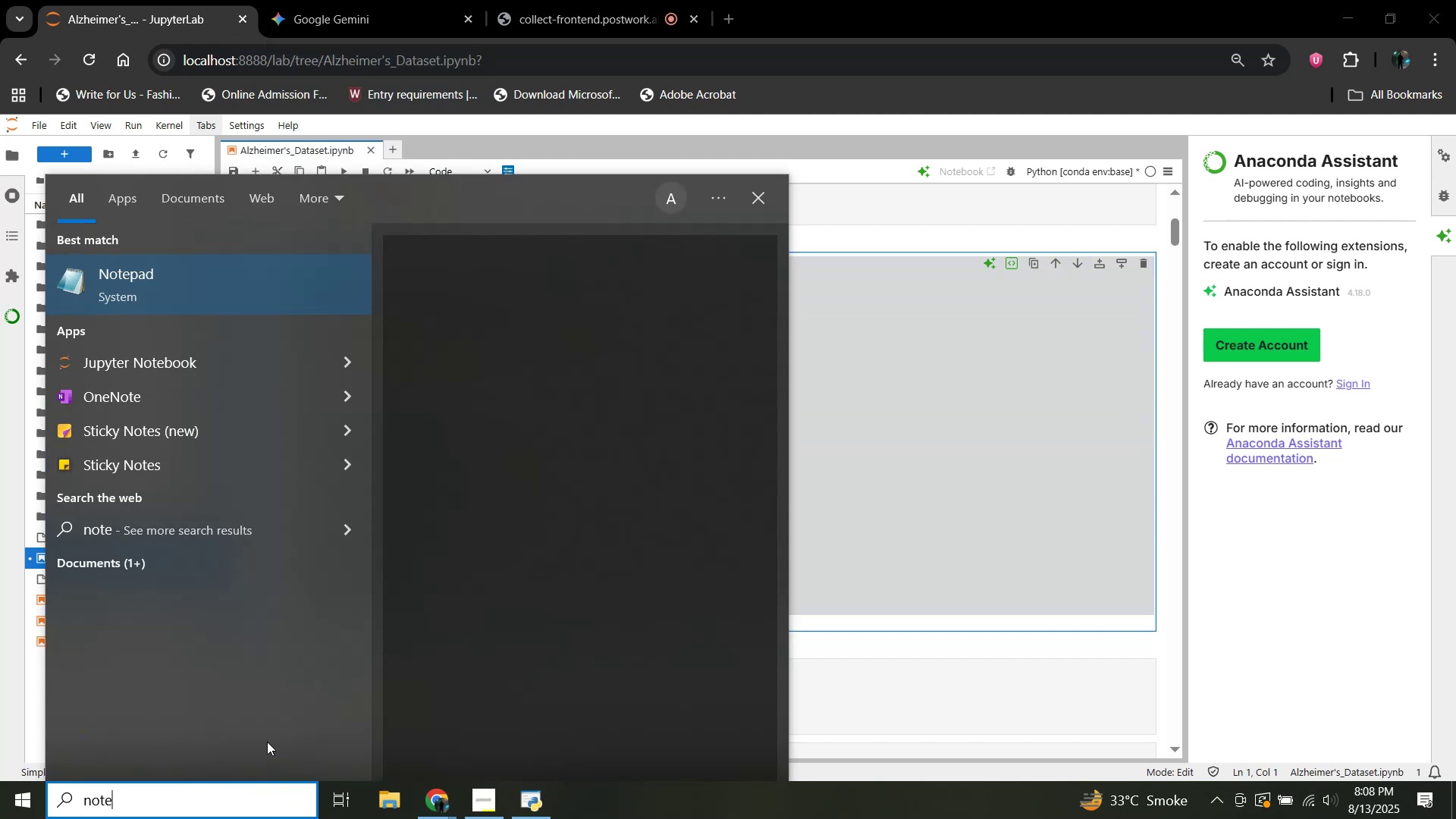 
key(Enter)
 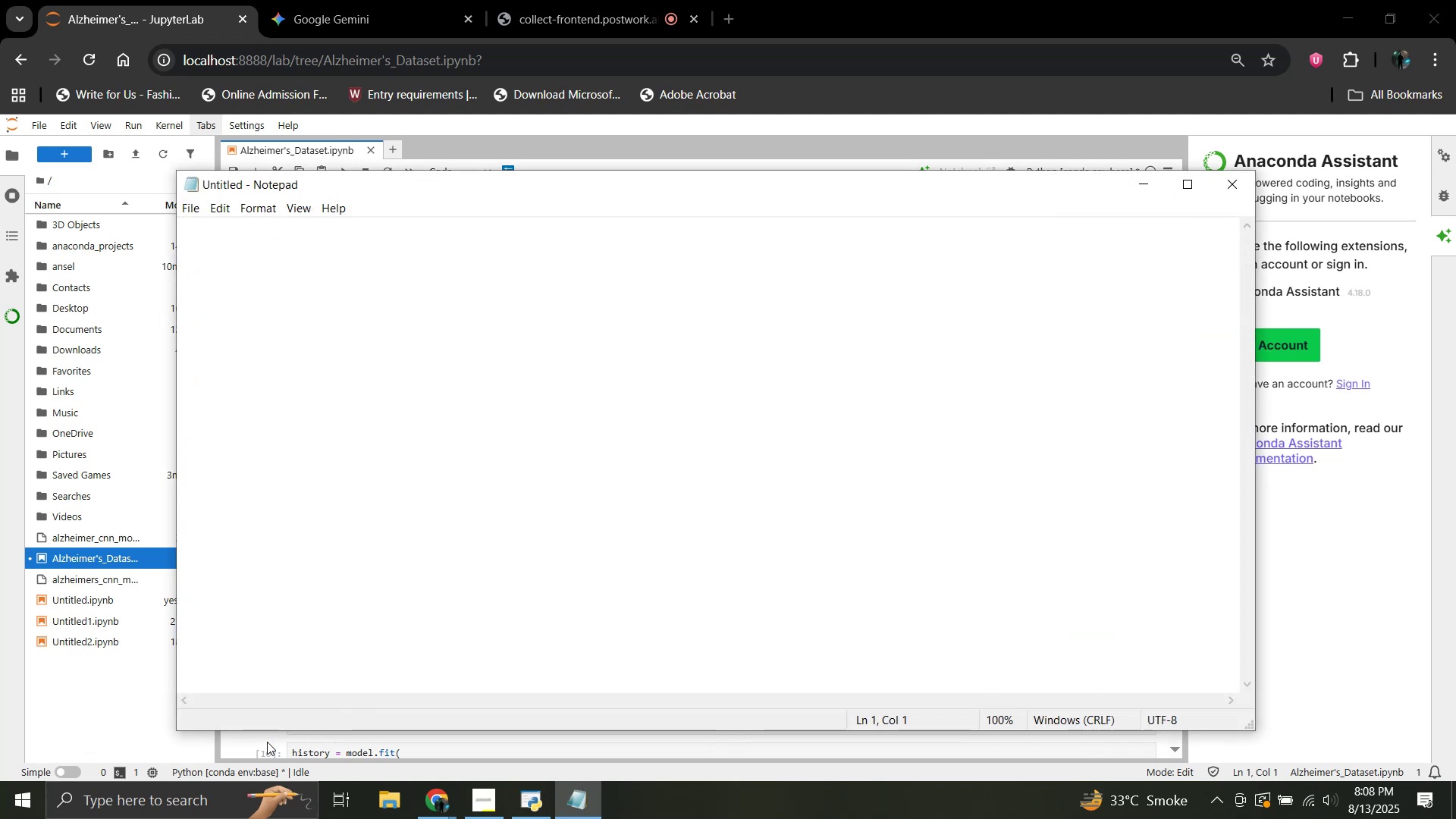 
key(Control+V)
 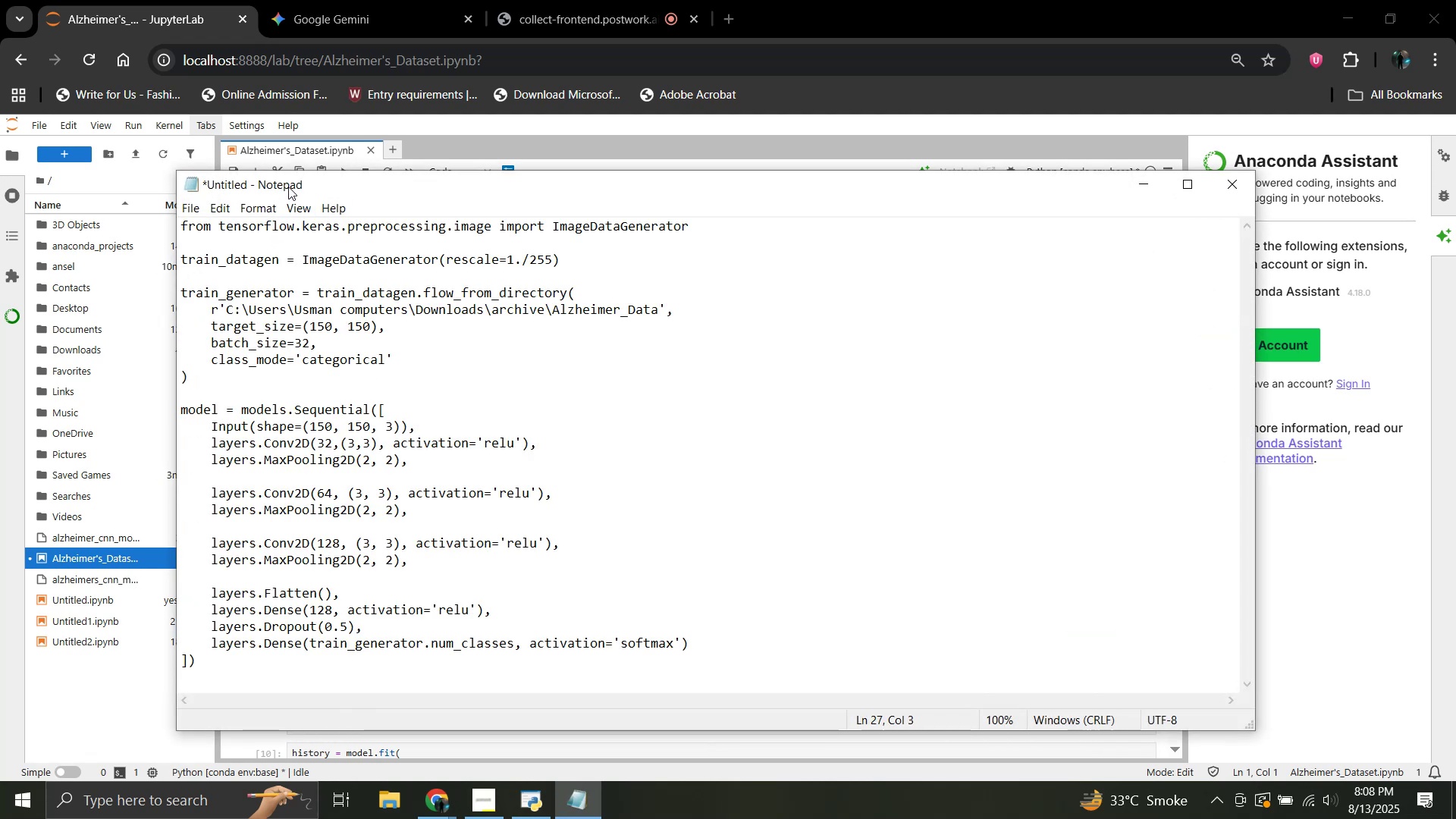 
key(Control+S)
 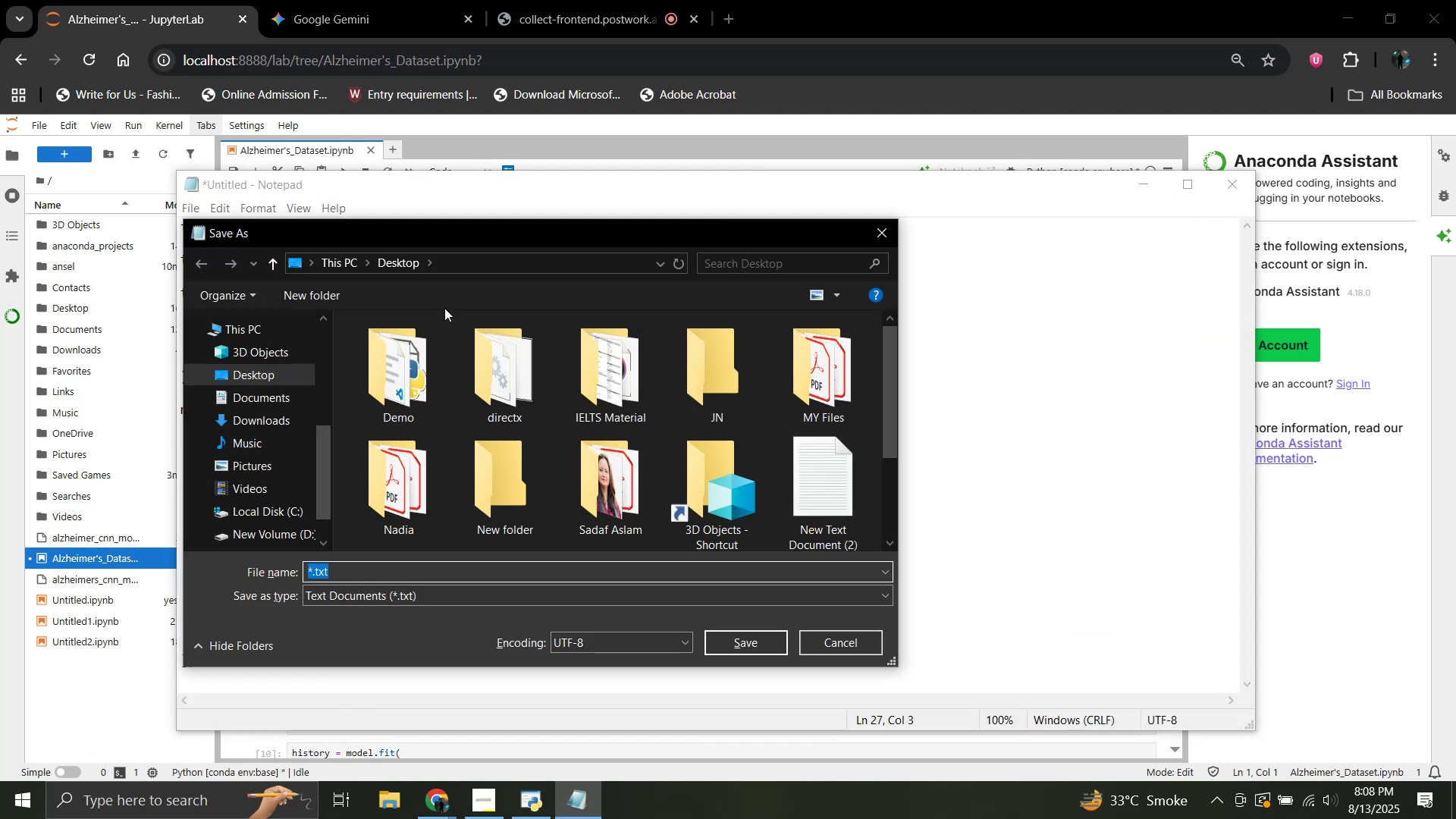 
type(Imagedataproc)
key(Backspace)
key(Backspace)
key(Backspace)
key(Backspace)
type(generator)
 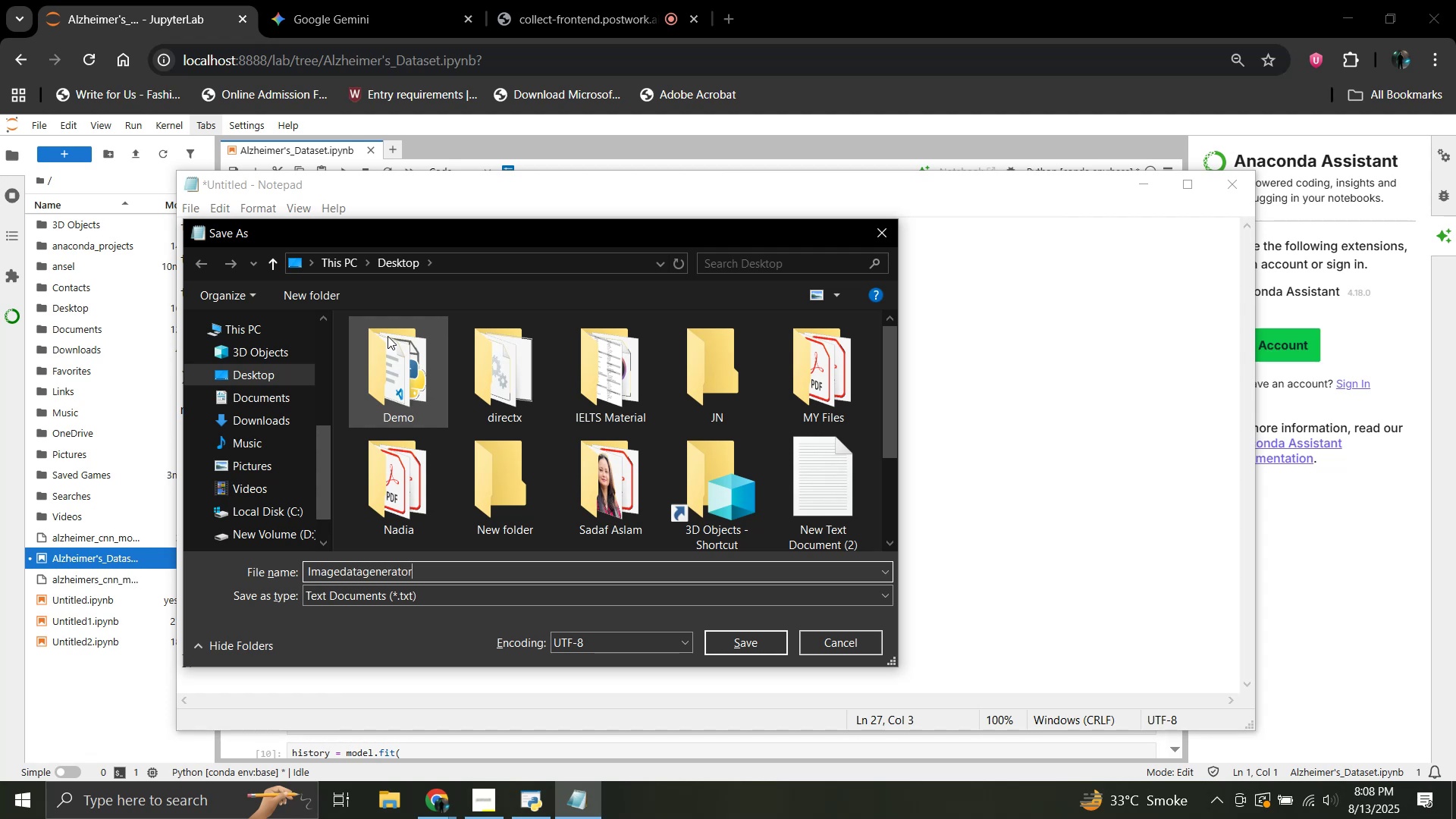 
key(Enter)
 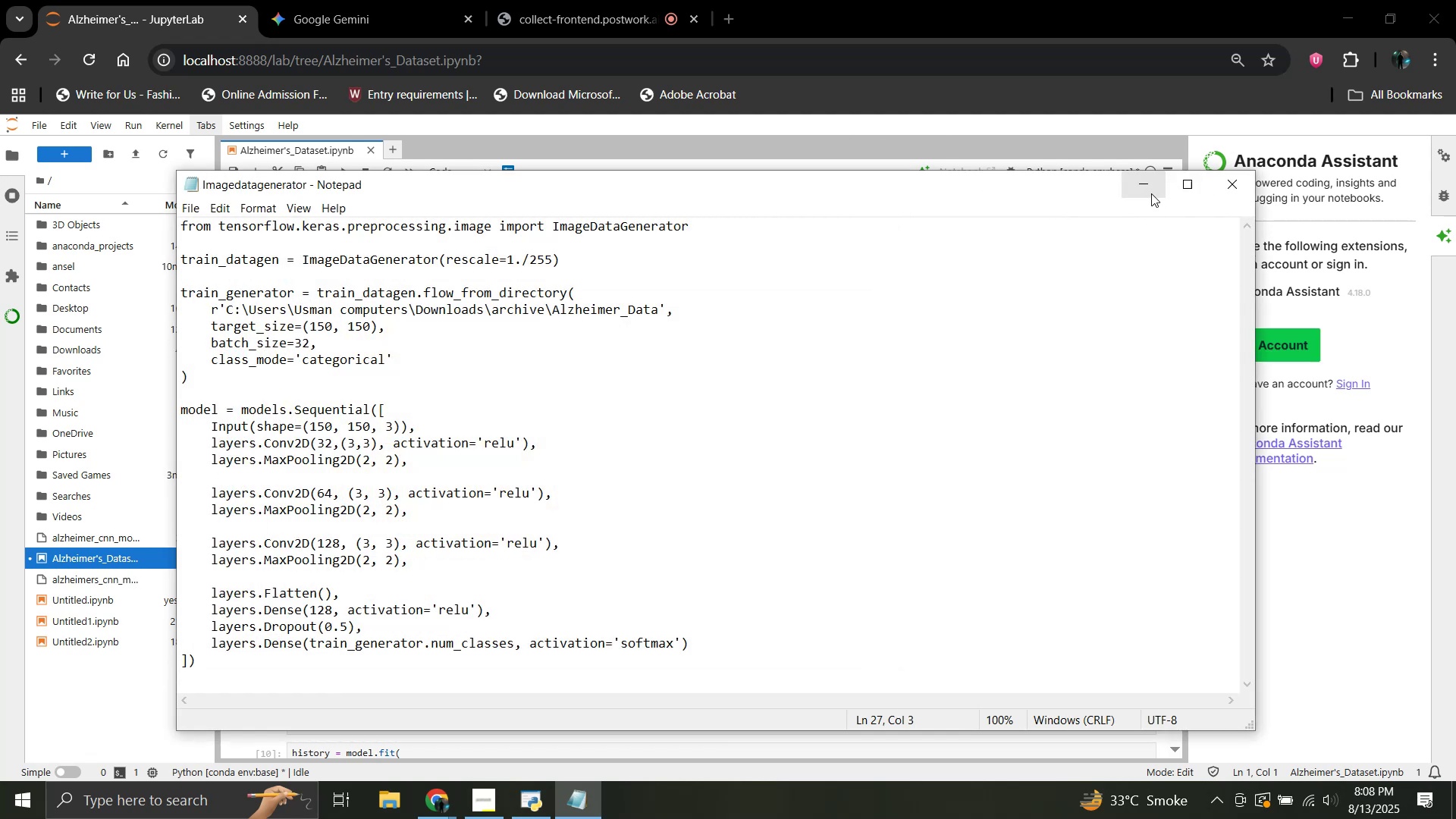 
left_click([1150, 193])
 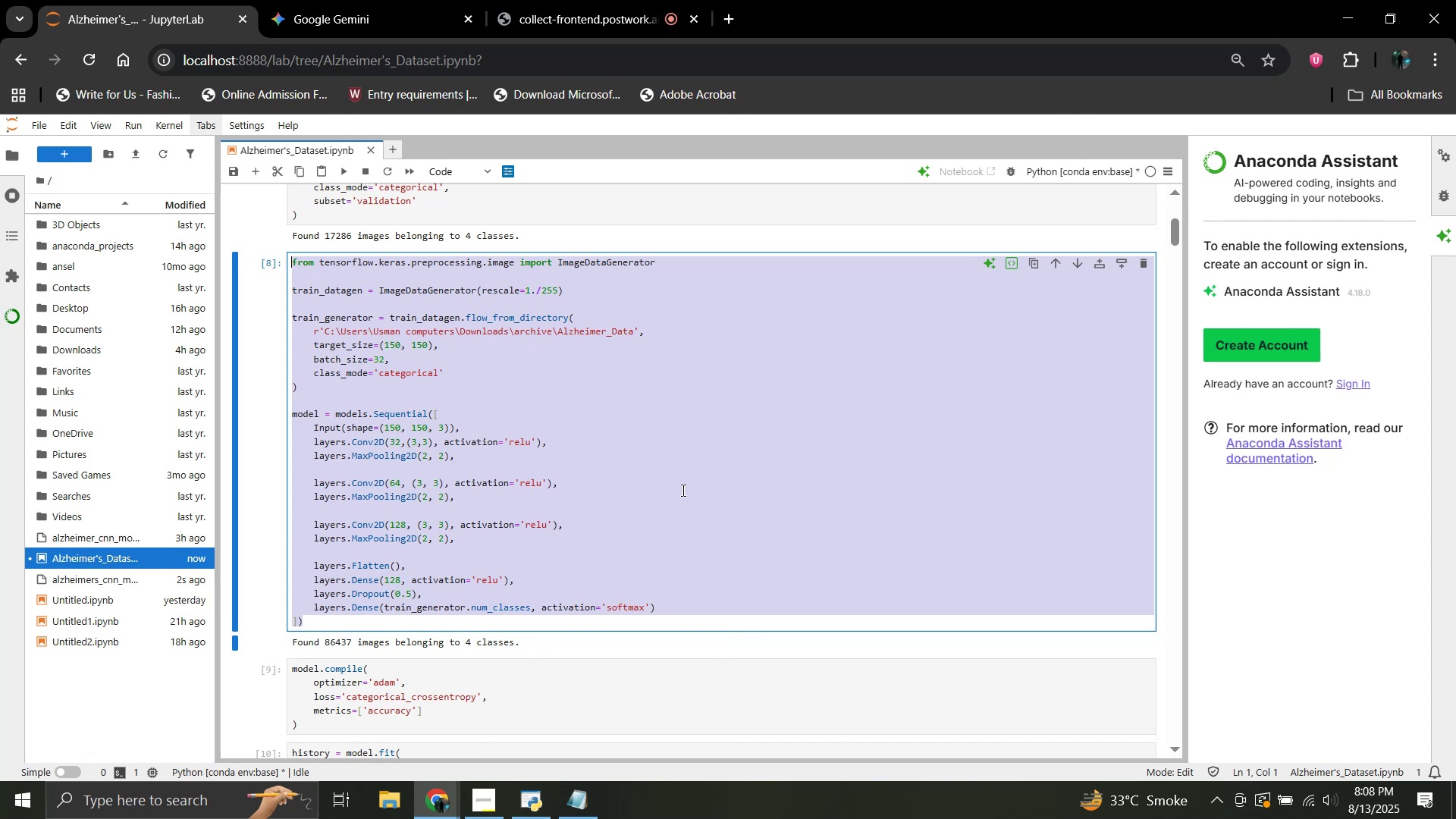 
key(Backspace)
type(from tensorflow.keras,)
key(Backspace)
type(.preprocessing.)
 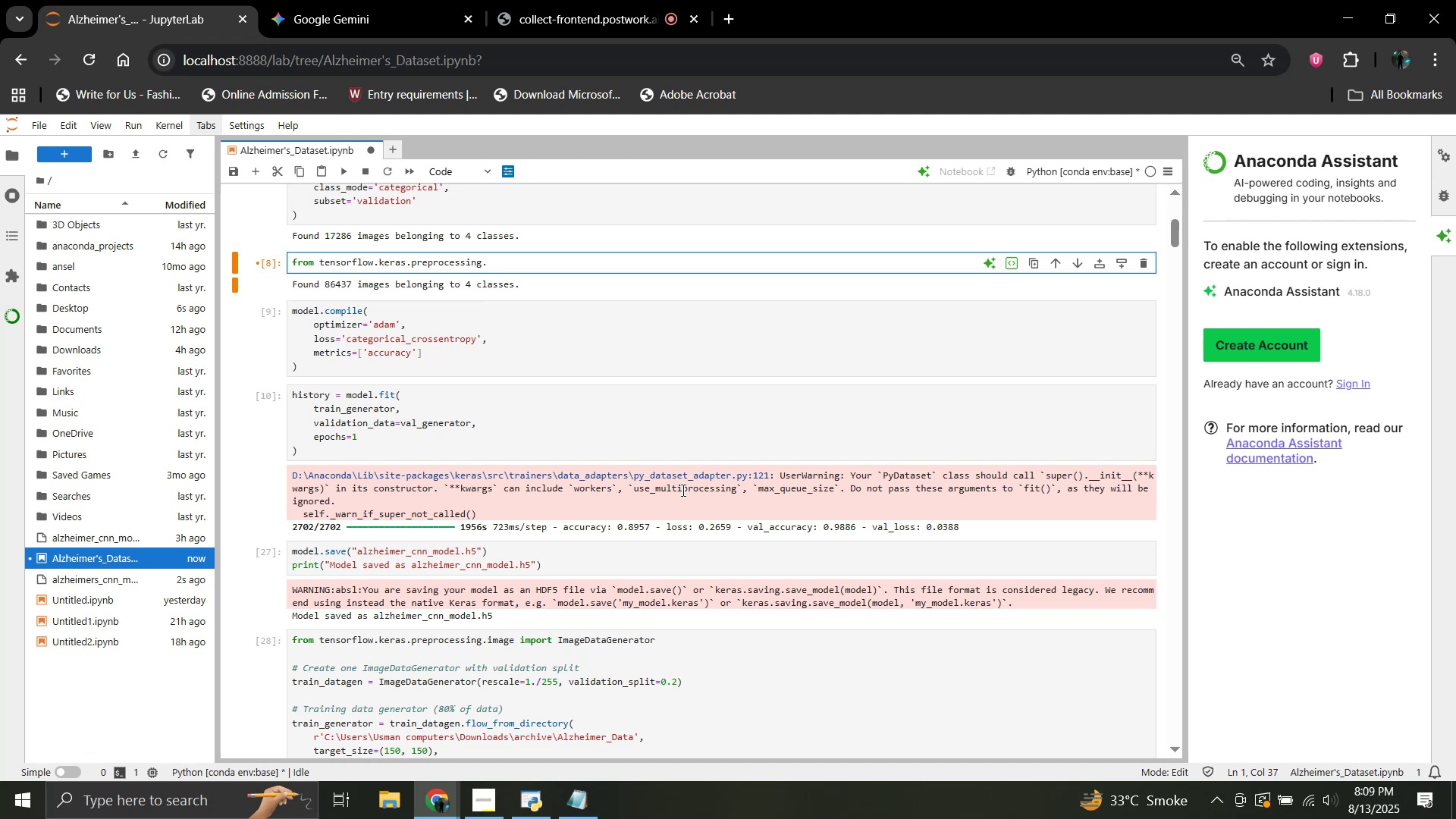 
wait(5.66)
 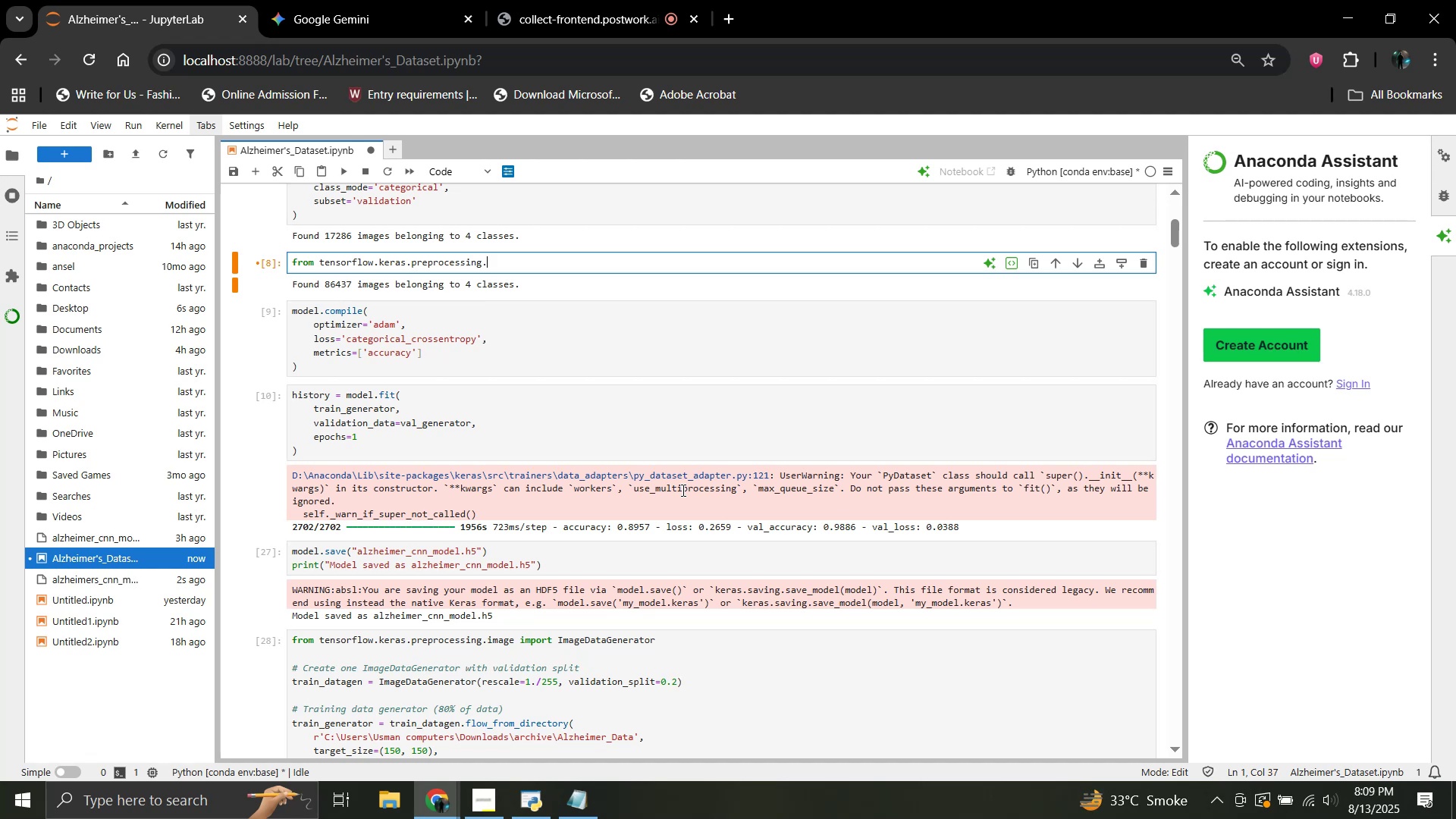 
type(image import Image)
 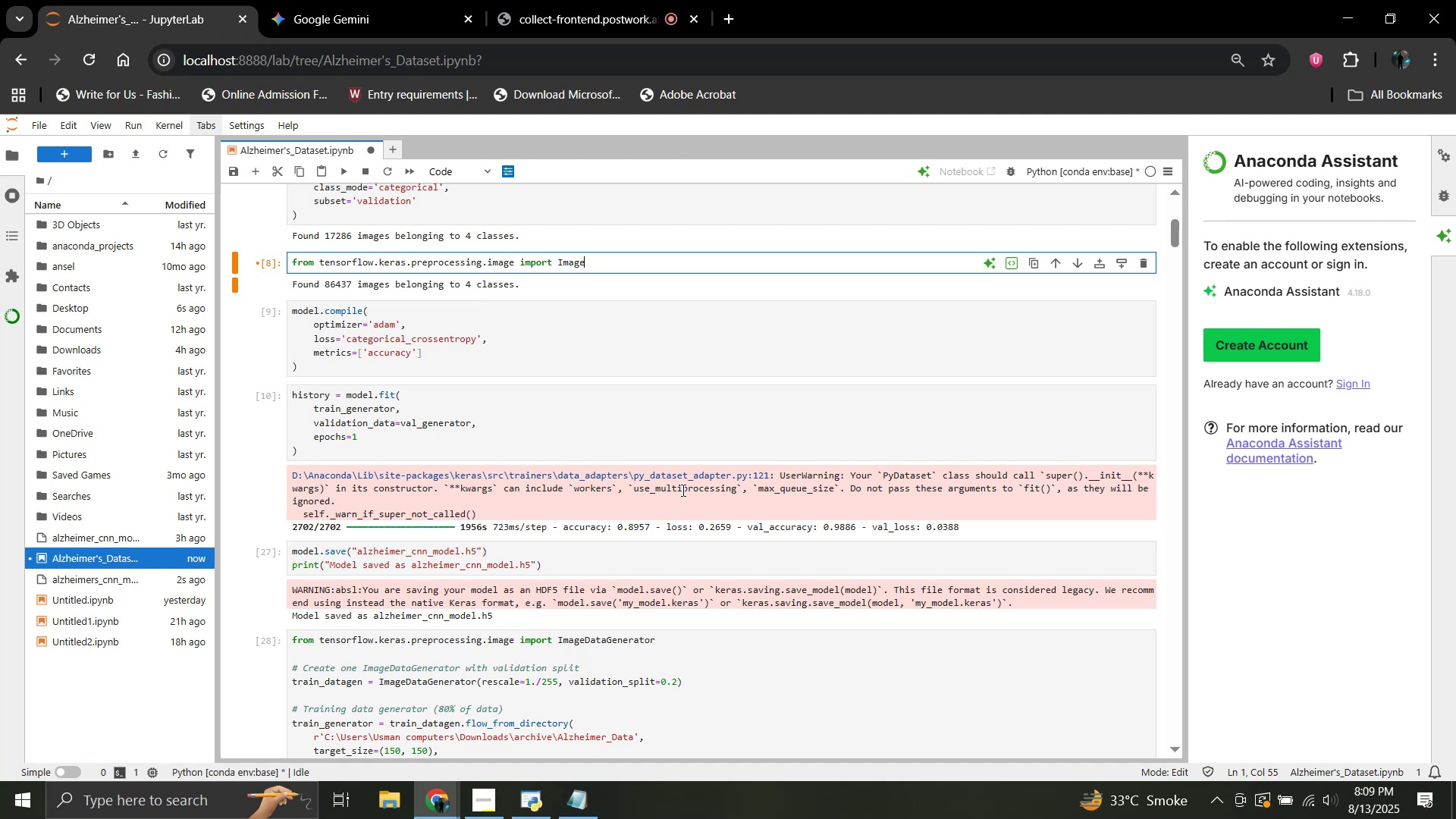 
wait(5.6)
 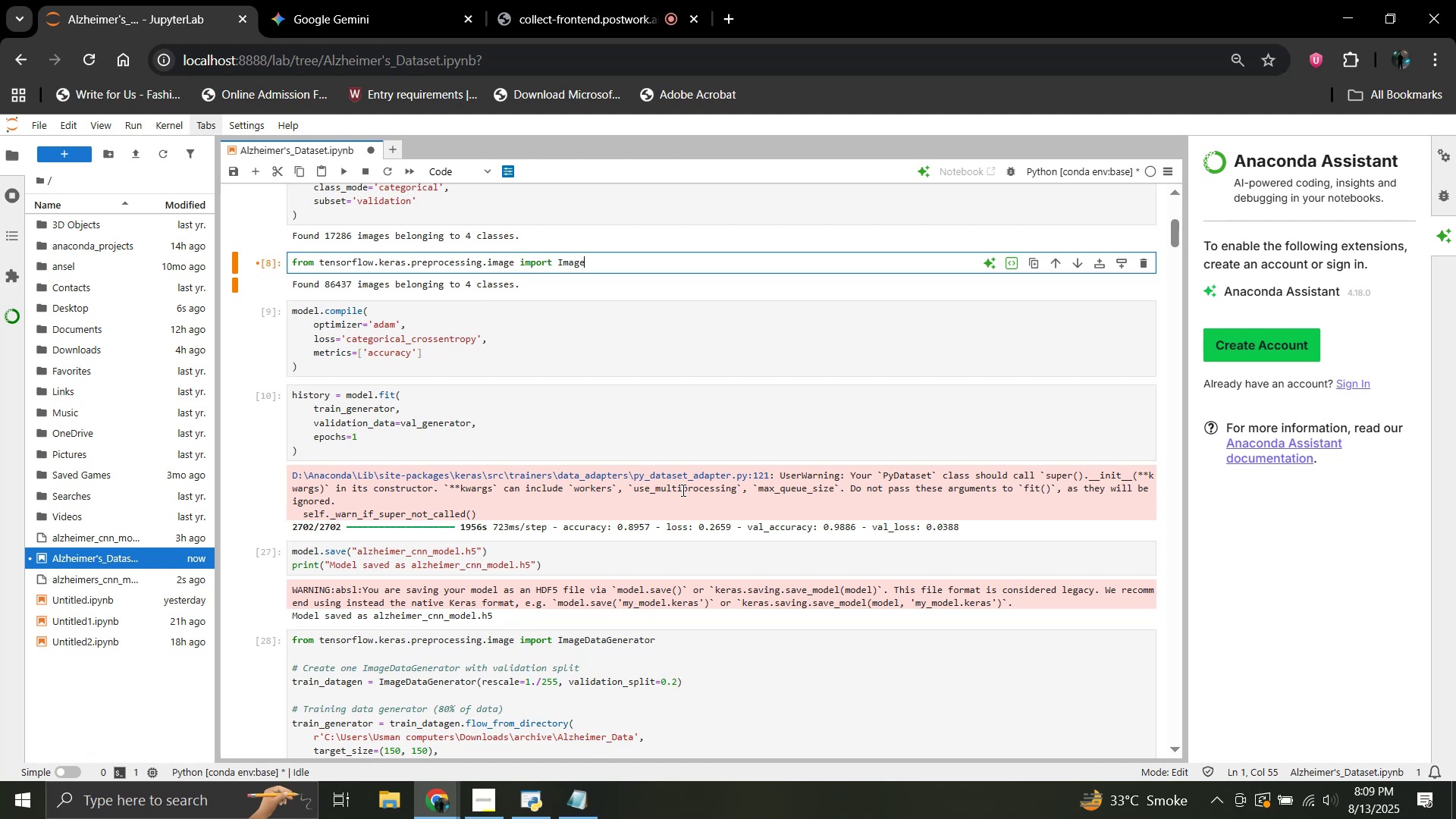 
type(DataGenerator)
 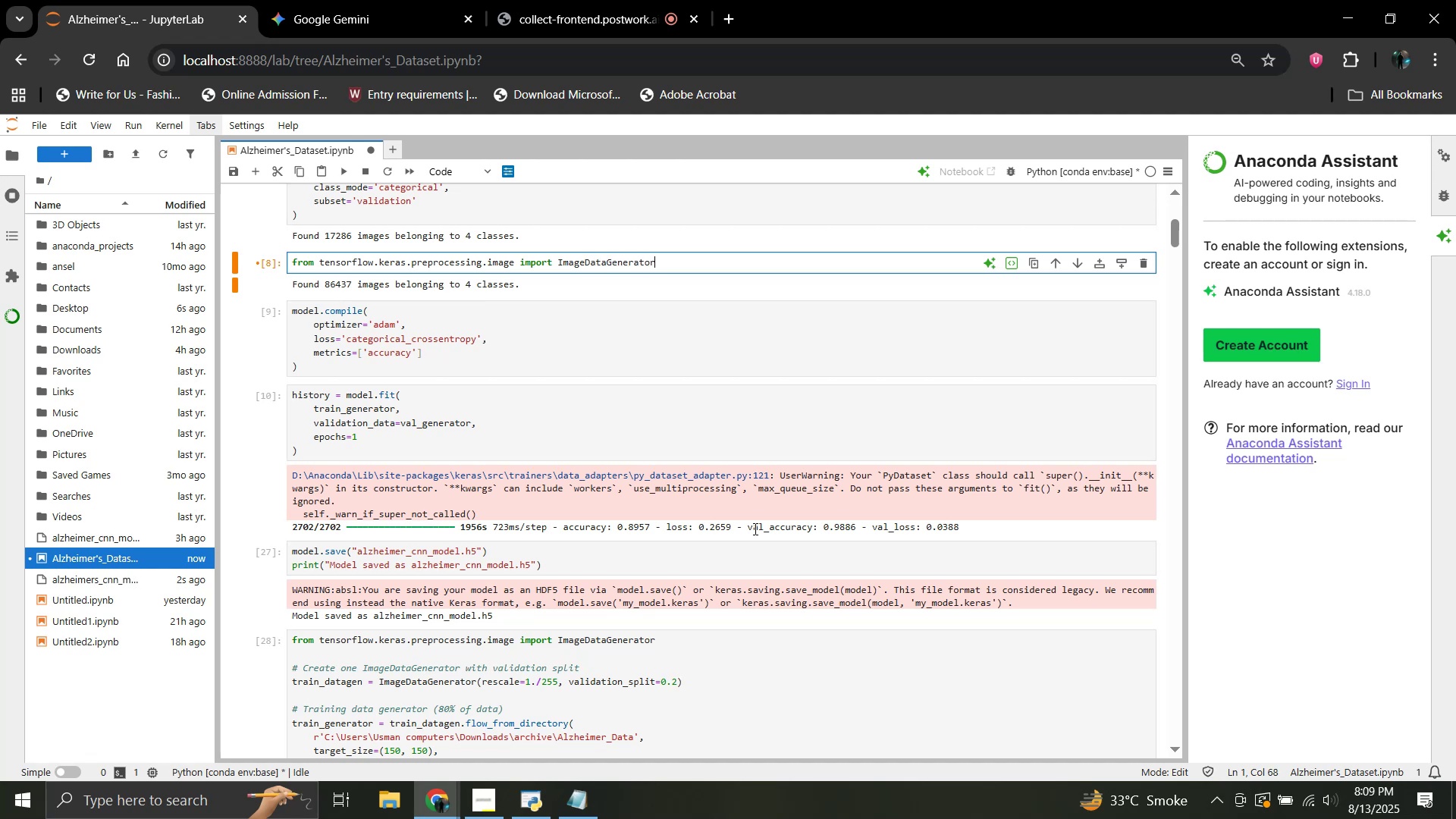 
key(Enter)
 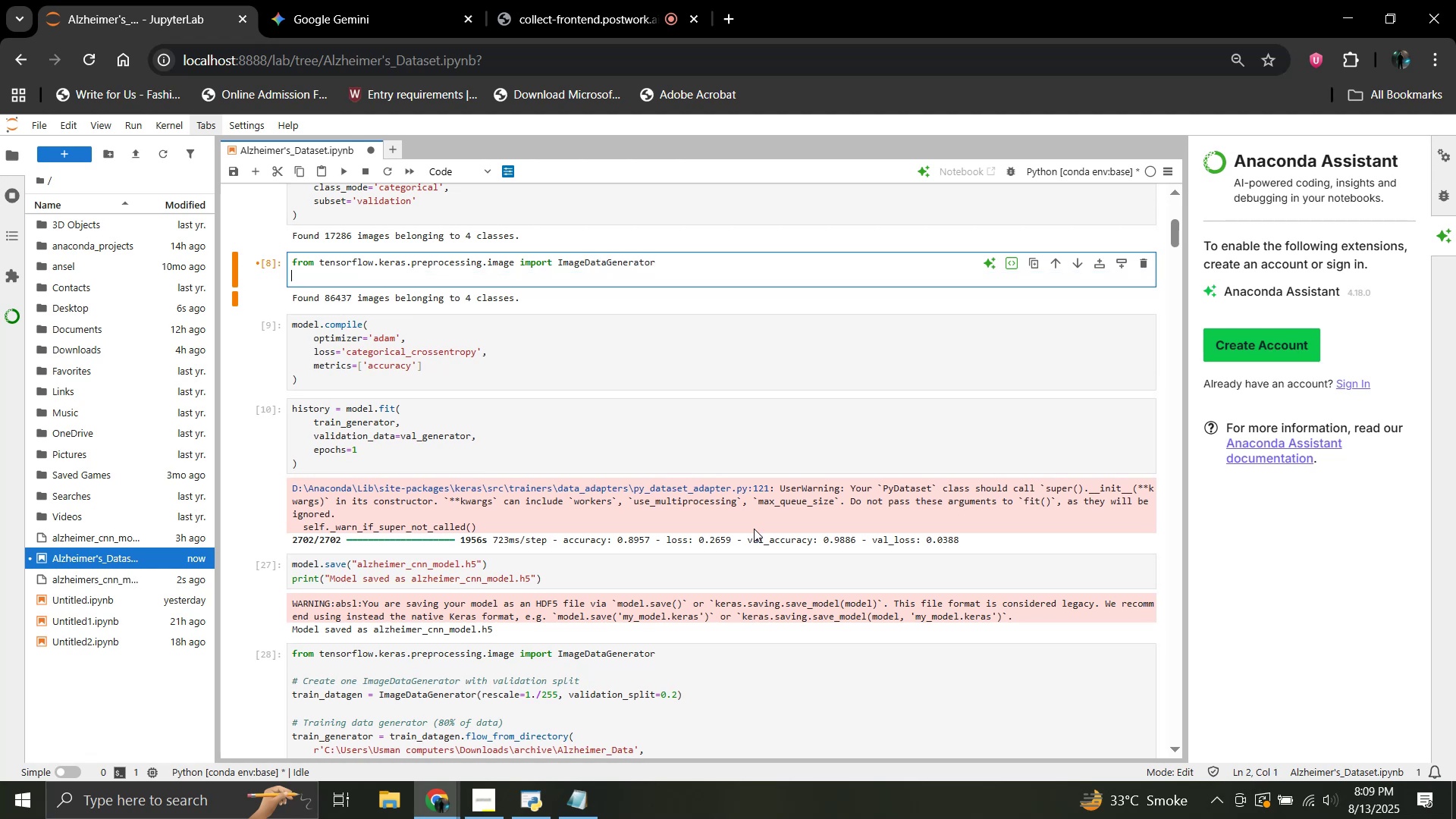 
key(Enter)
 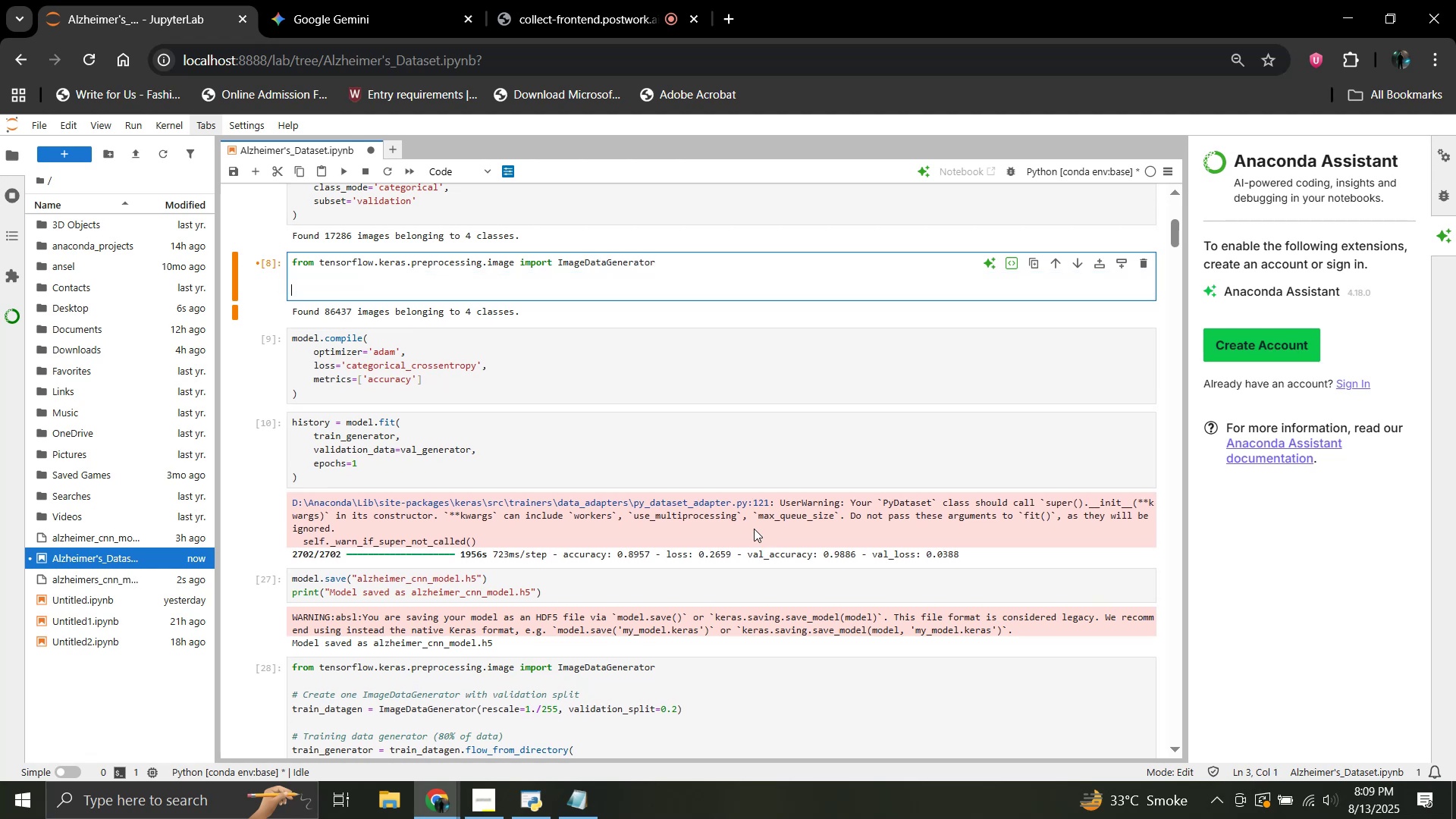 
type(train )
key(Backspace)
type(_datagen = ImageDataGenerator)
 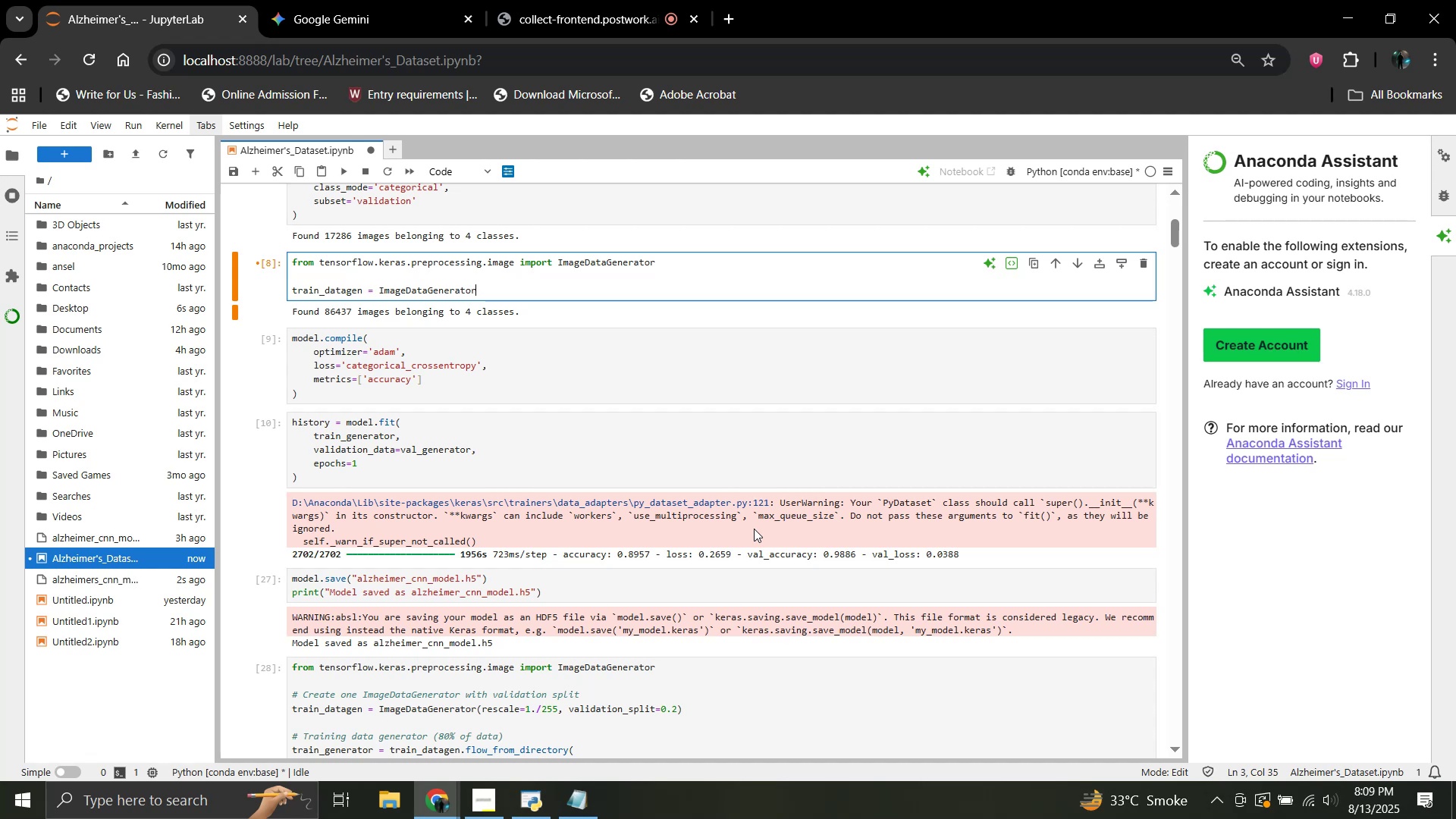 
key(Shift+0)
 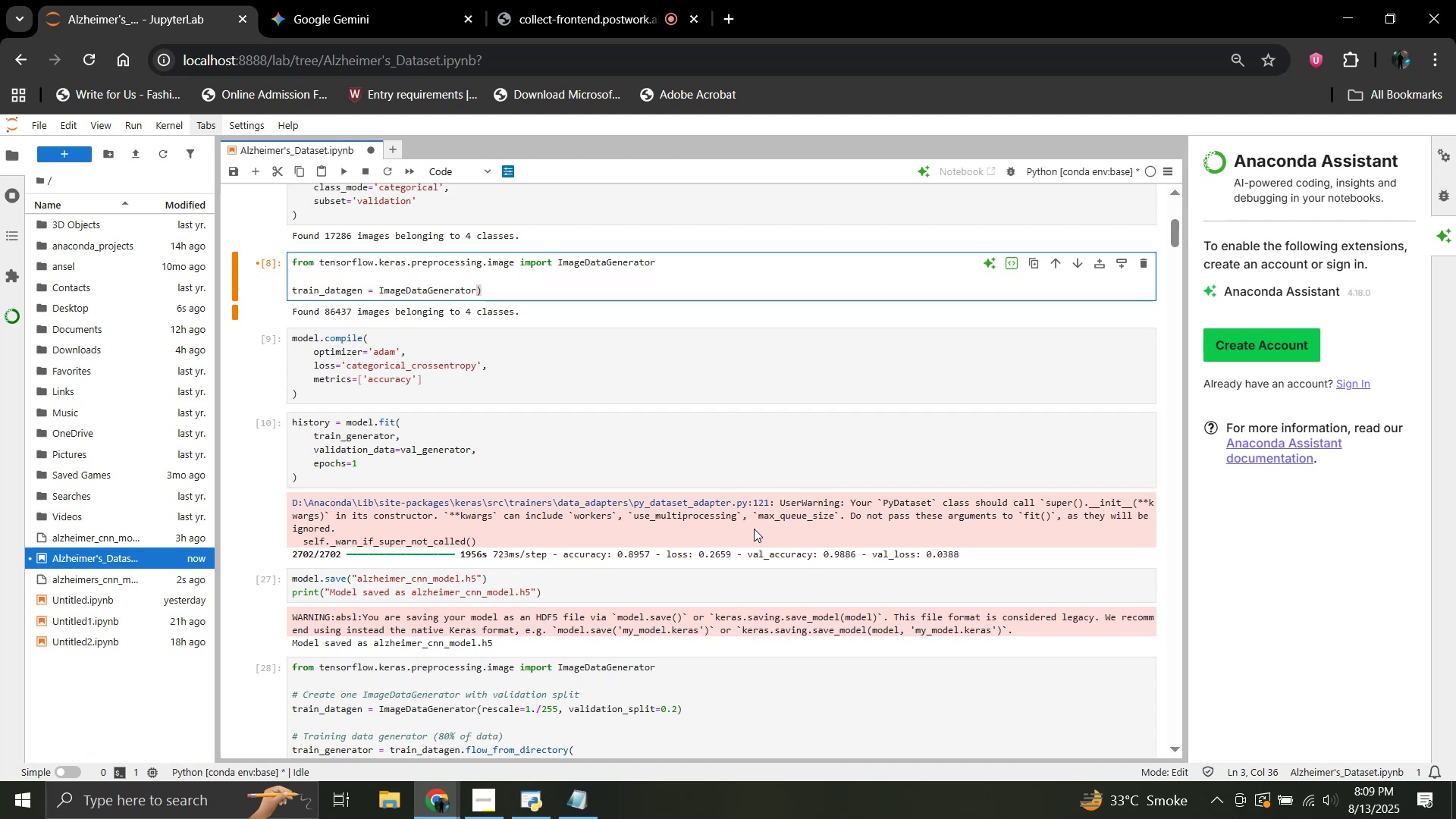 
key(Backspace)
 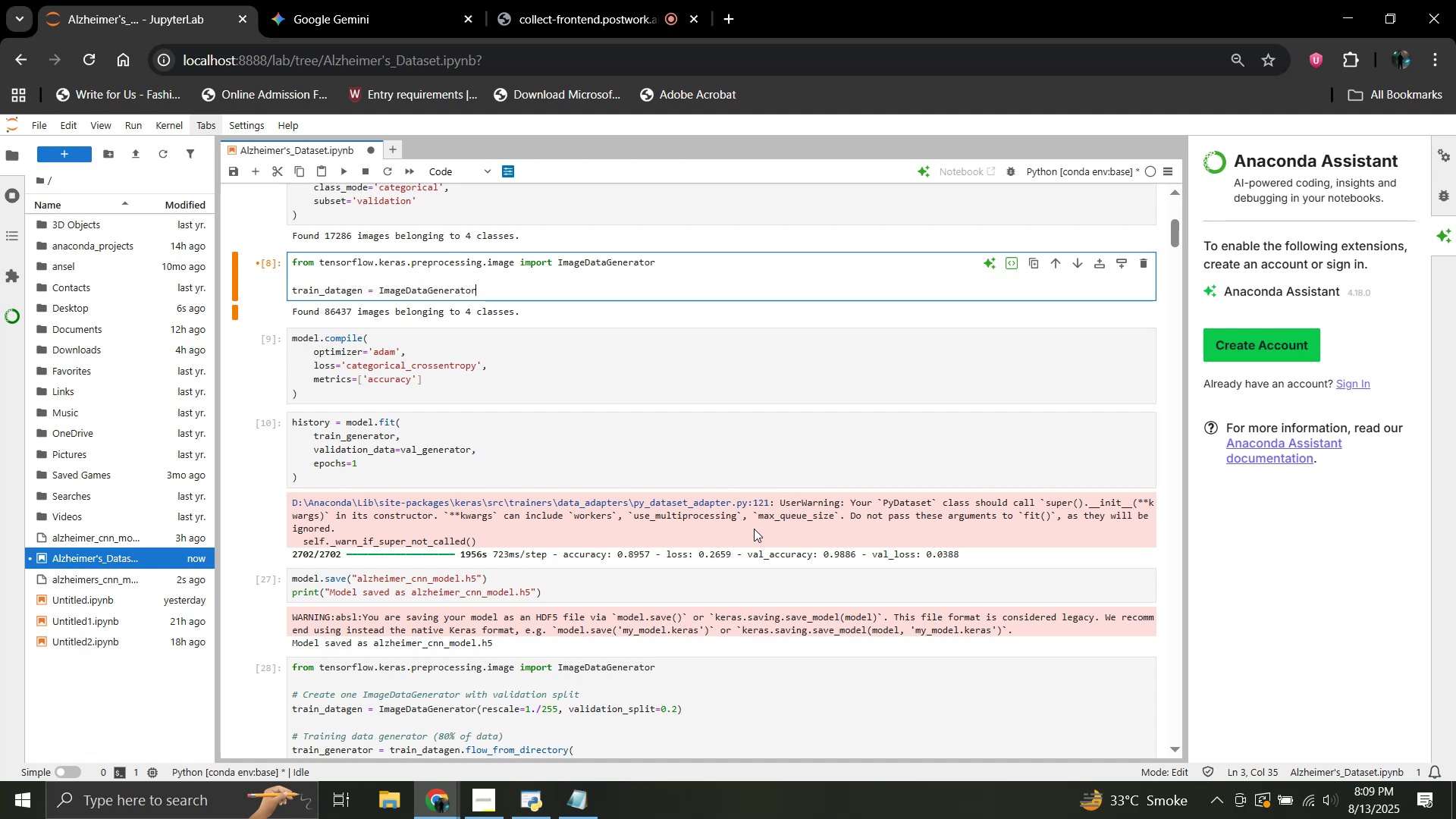 
key(Shift+9)
 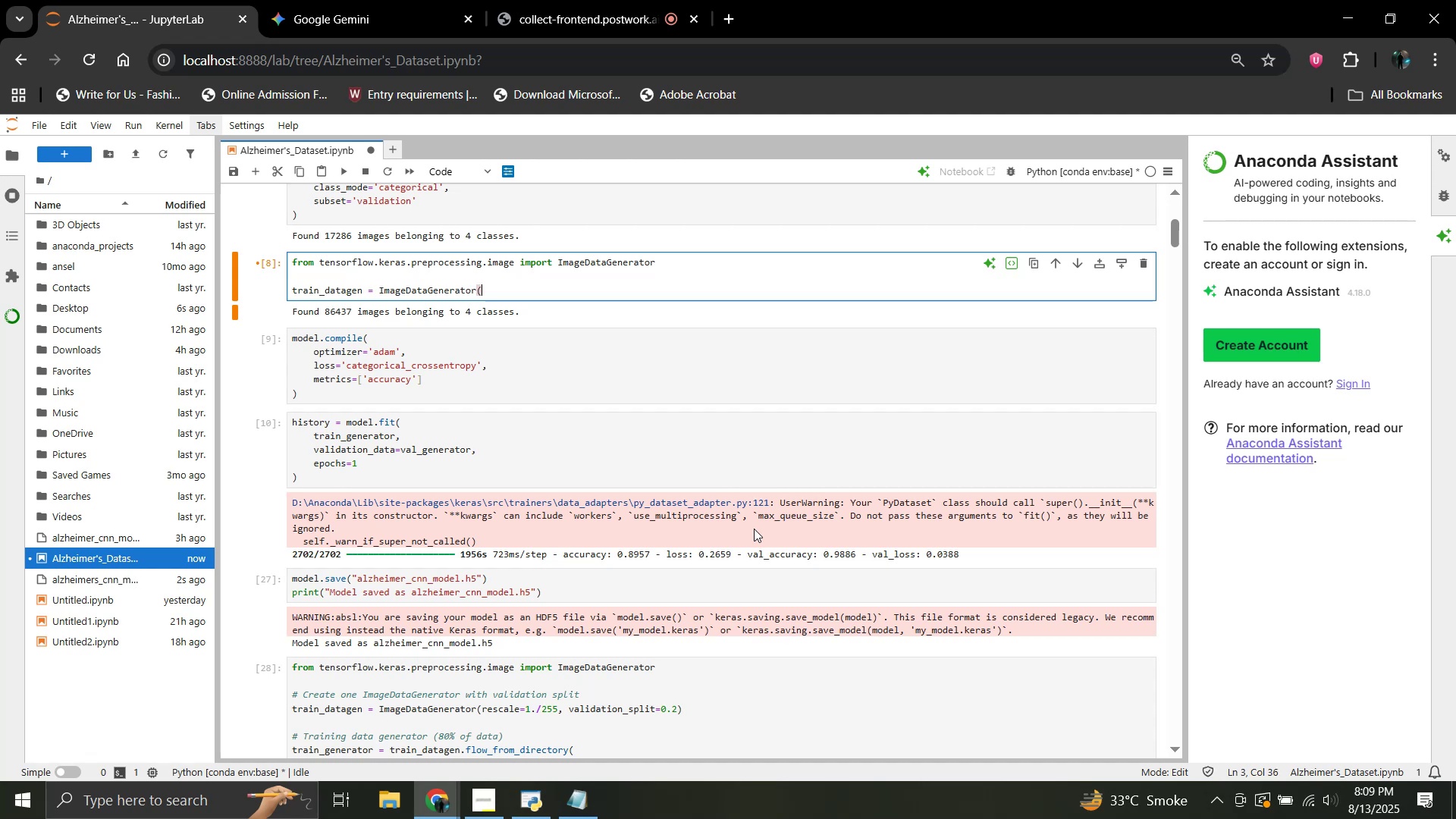 
key(Enter)
 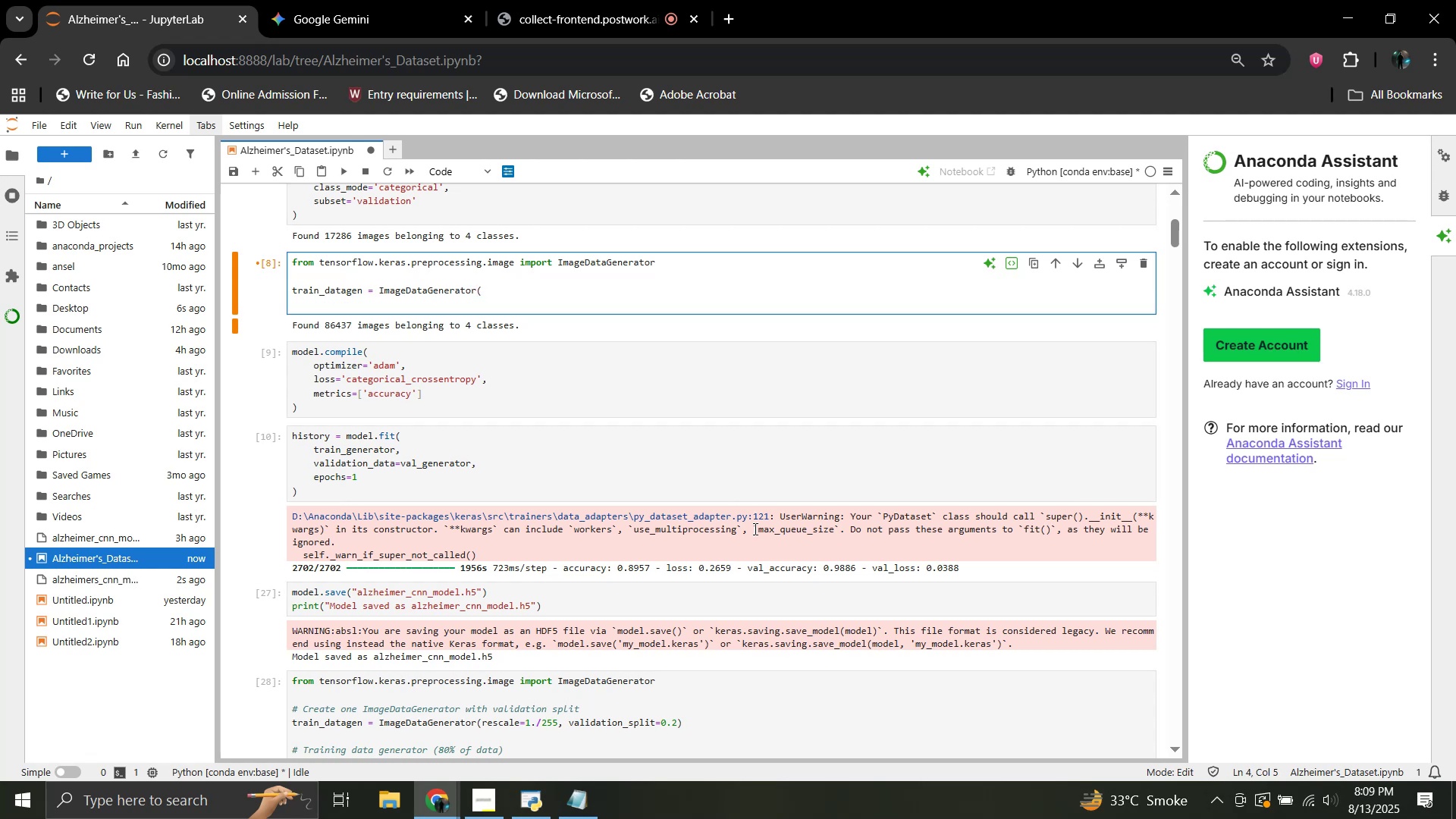 
type(rescale= )
key(Backspace)
type(1./255)
 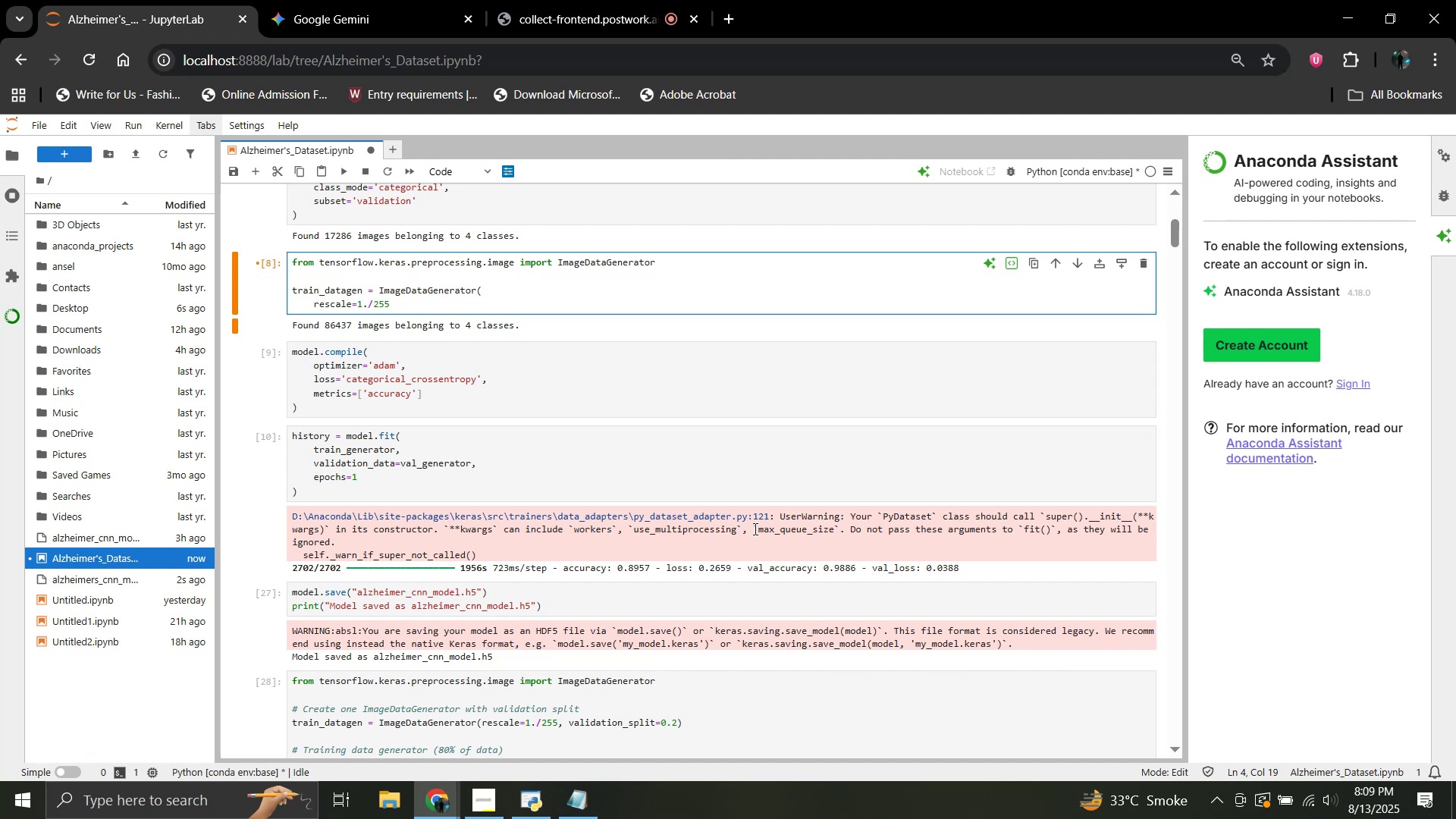 
key(Comma)
 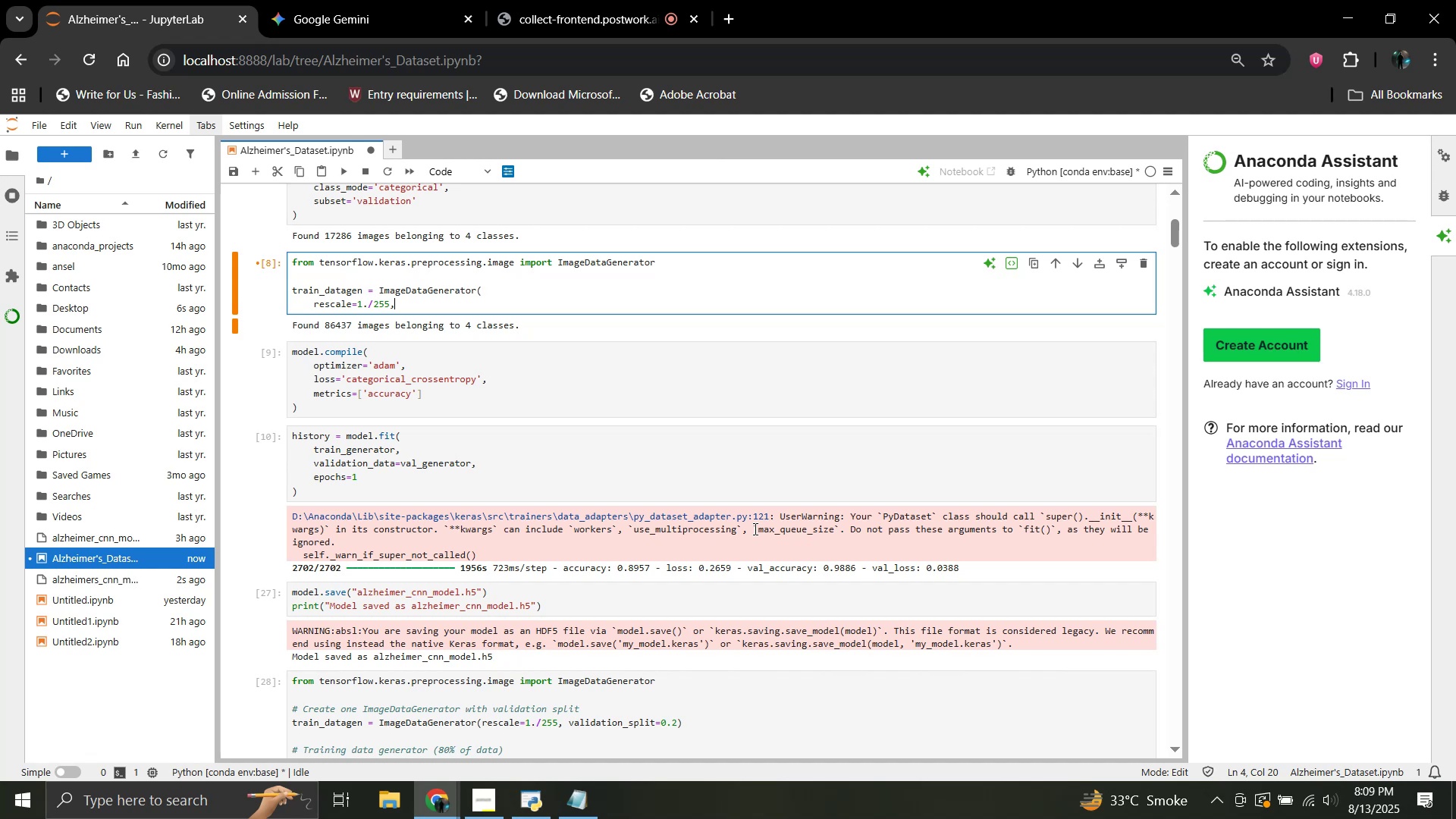 
key(Enter)
 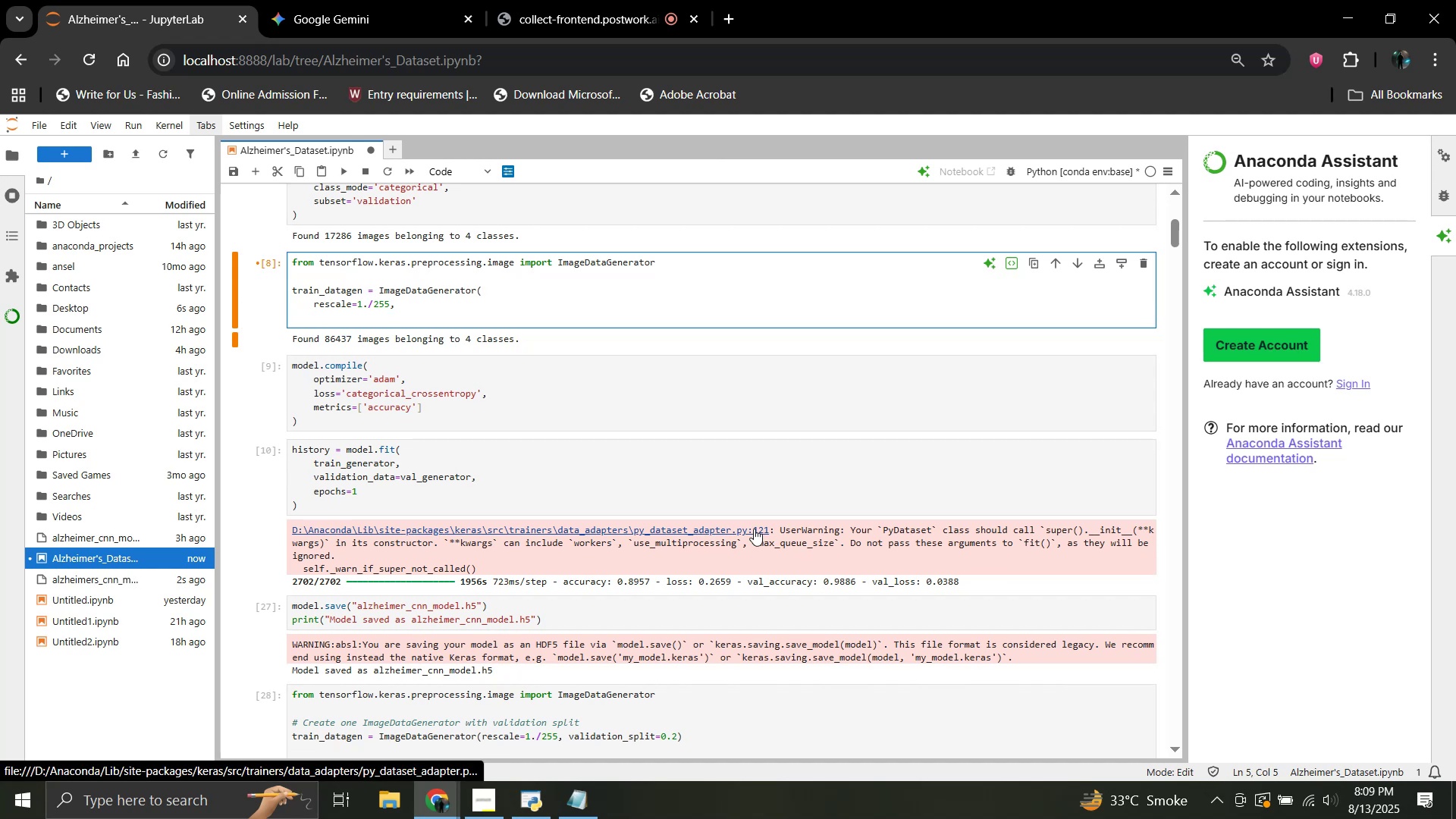 
type(rotation+)
key(Backspace)
type(_)
 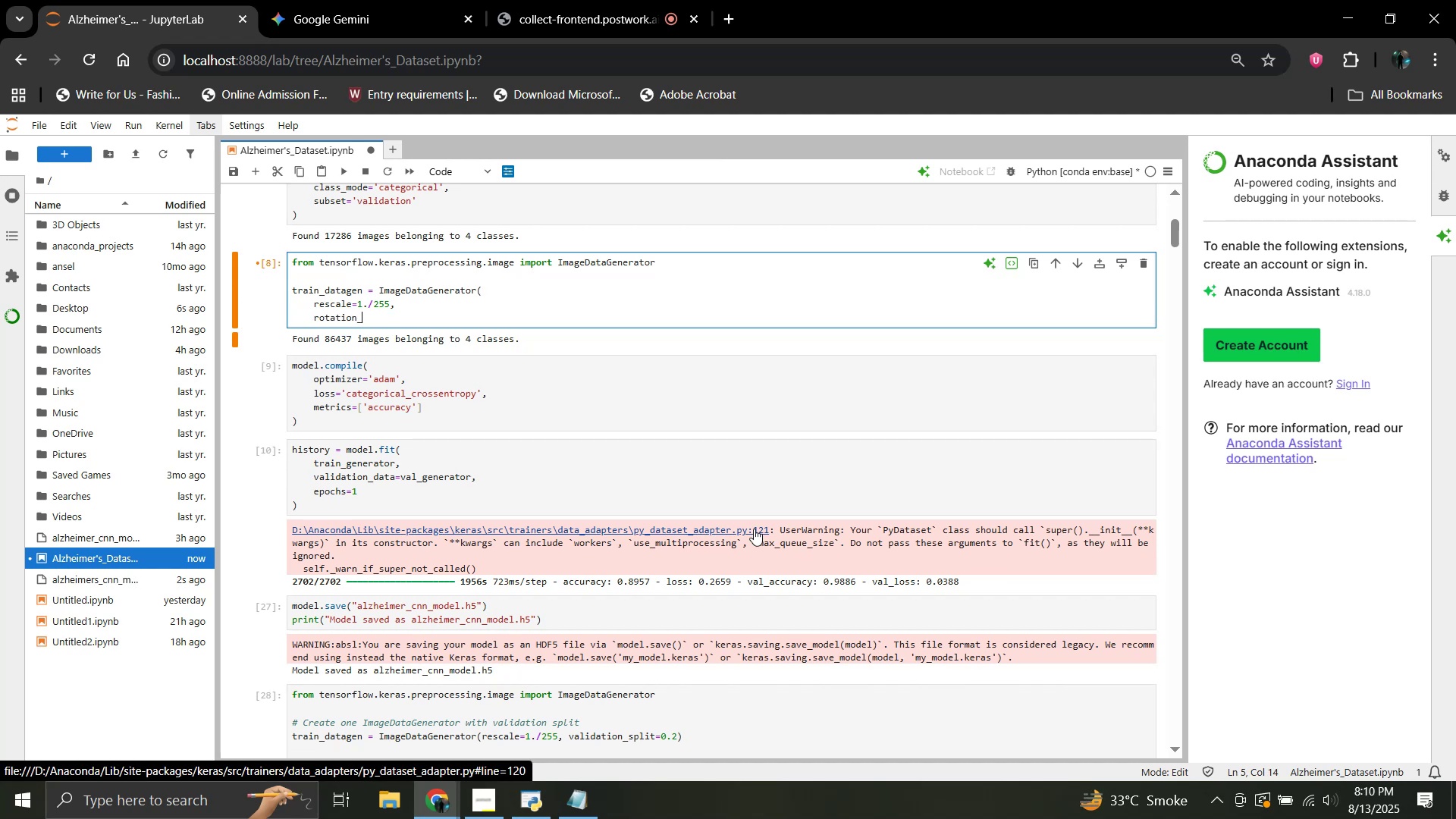 
type(range=20,)
 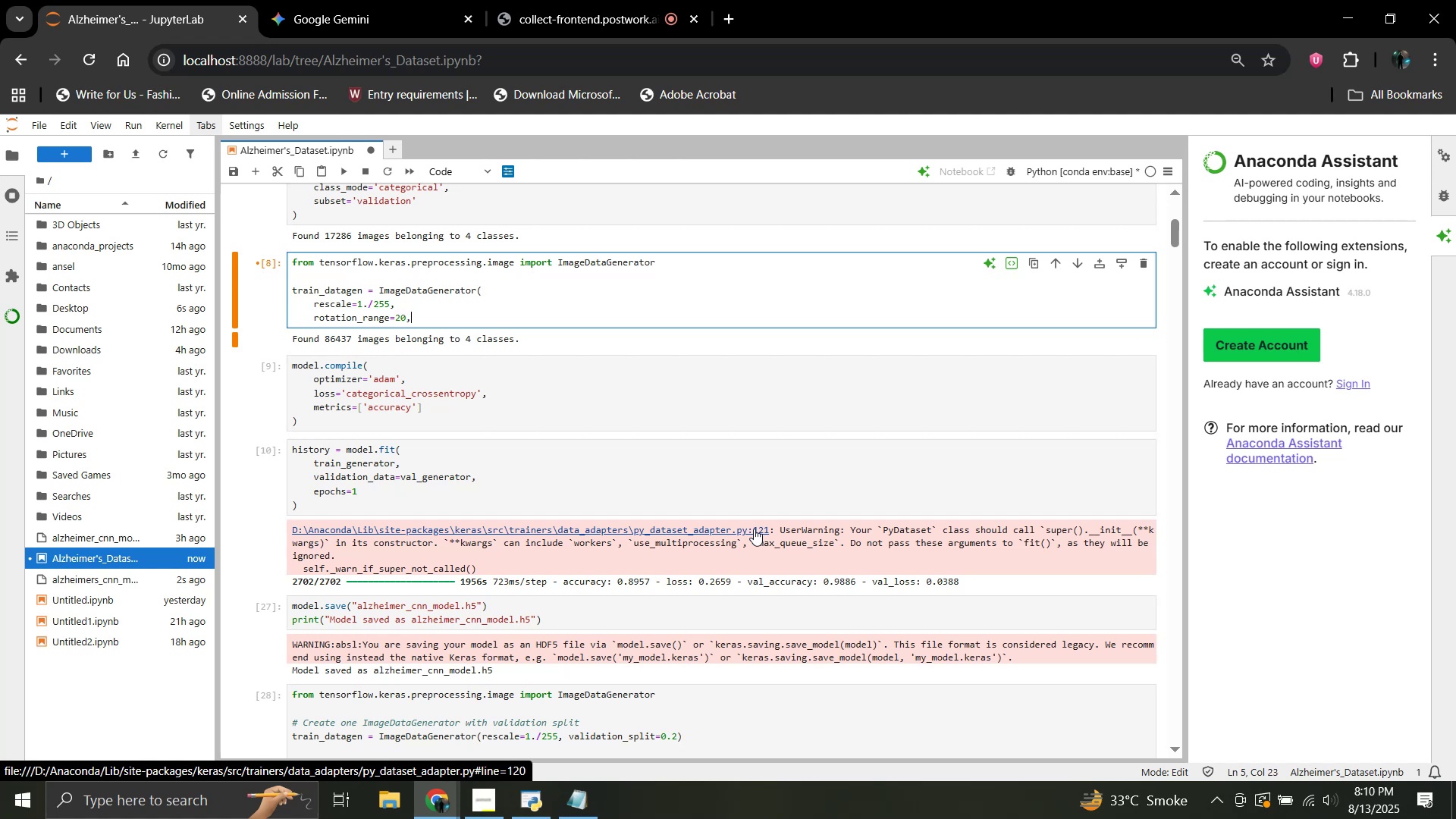 
key(Enter)
 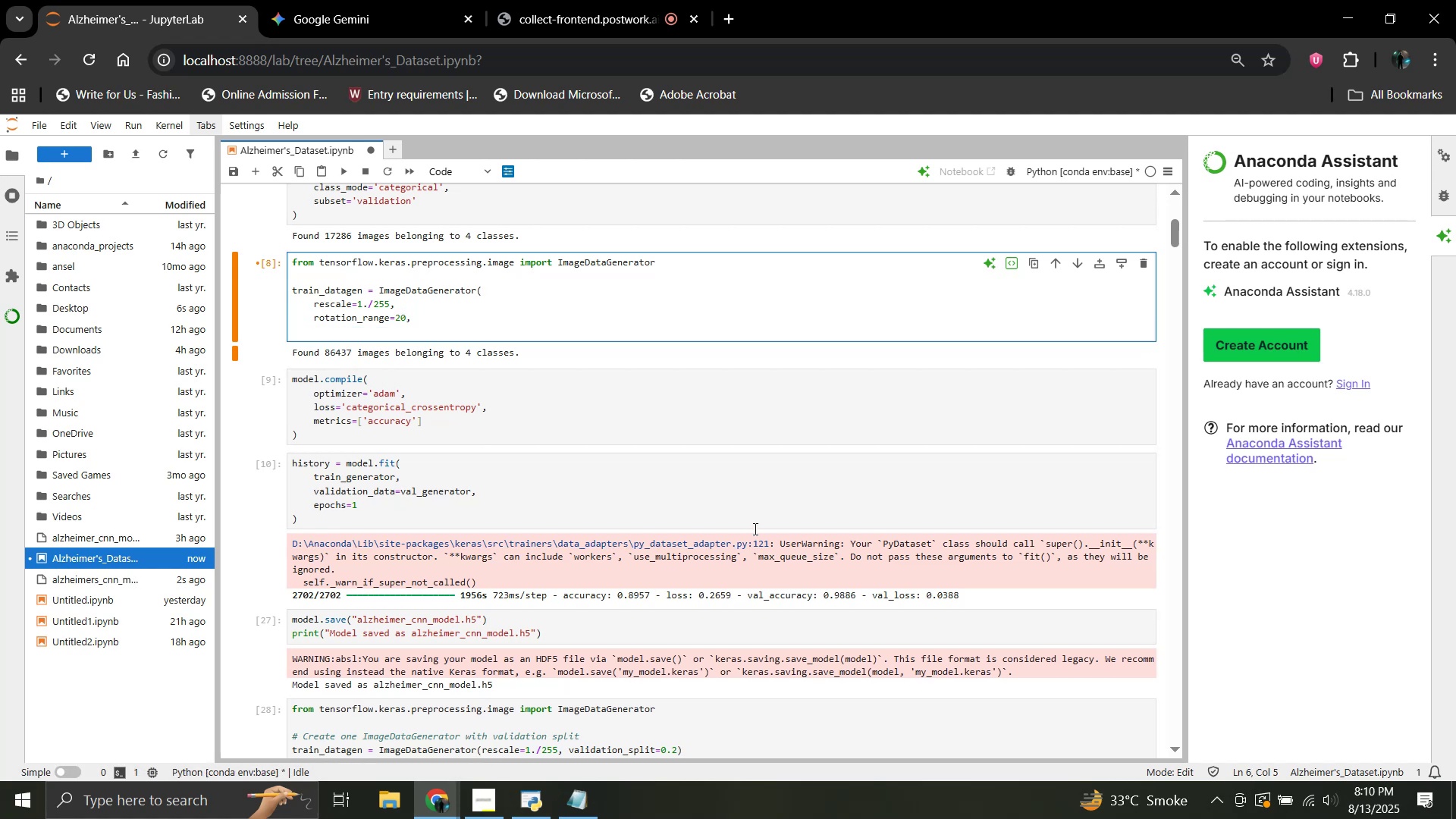 
type(width_shift_range=0.1,)
 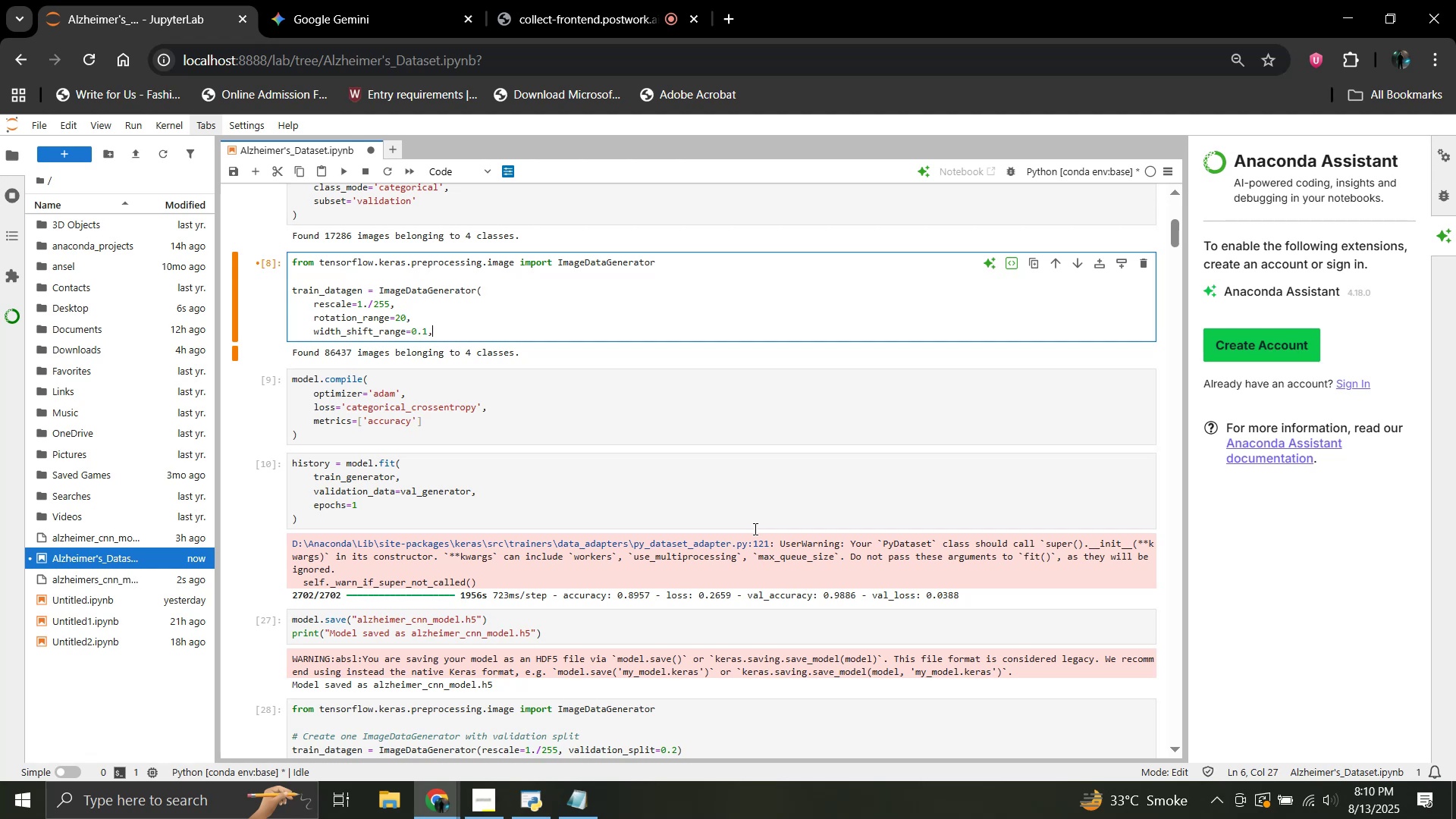 
key(Enter)
 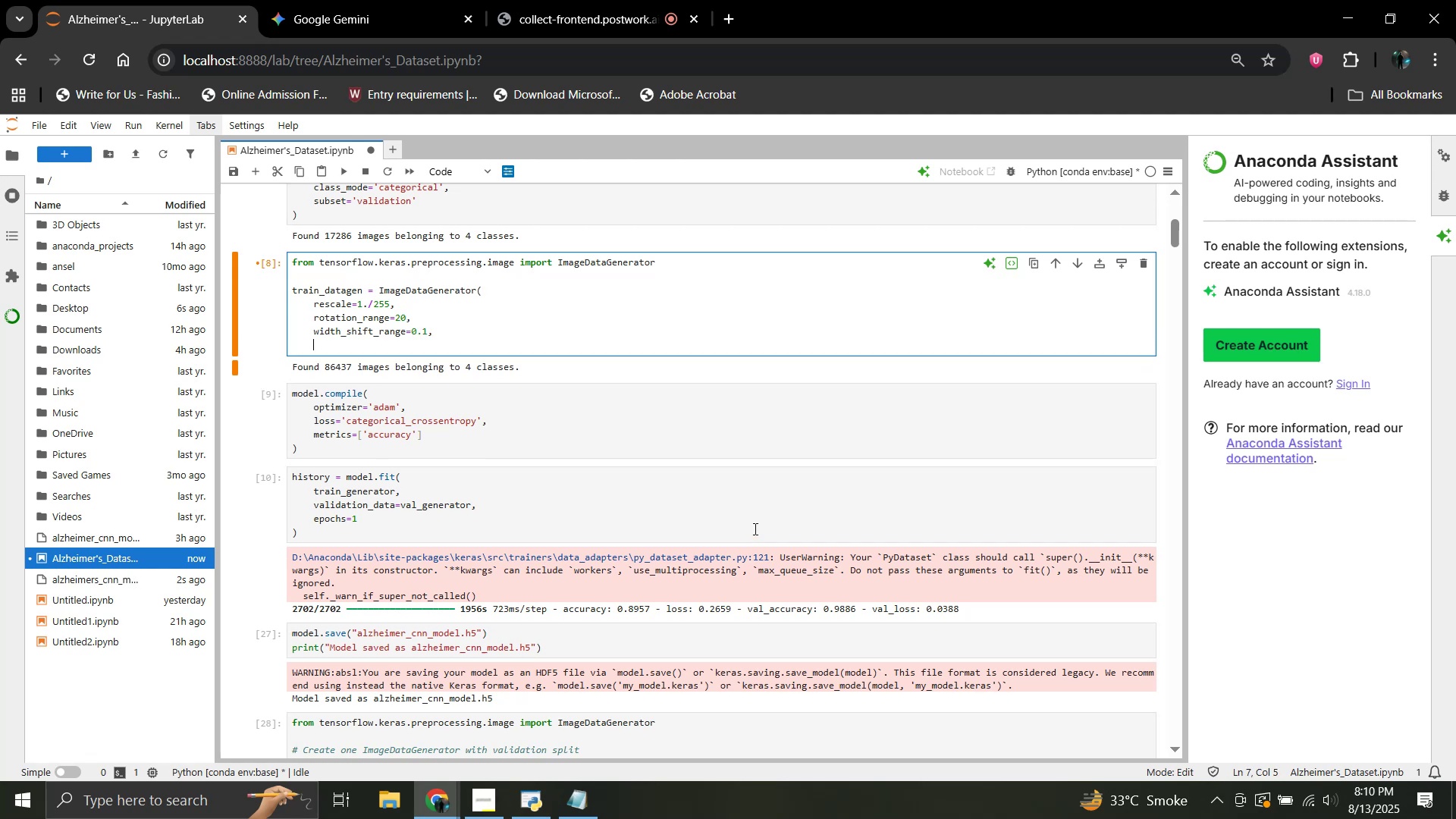 
type(height_shift_range=)
 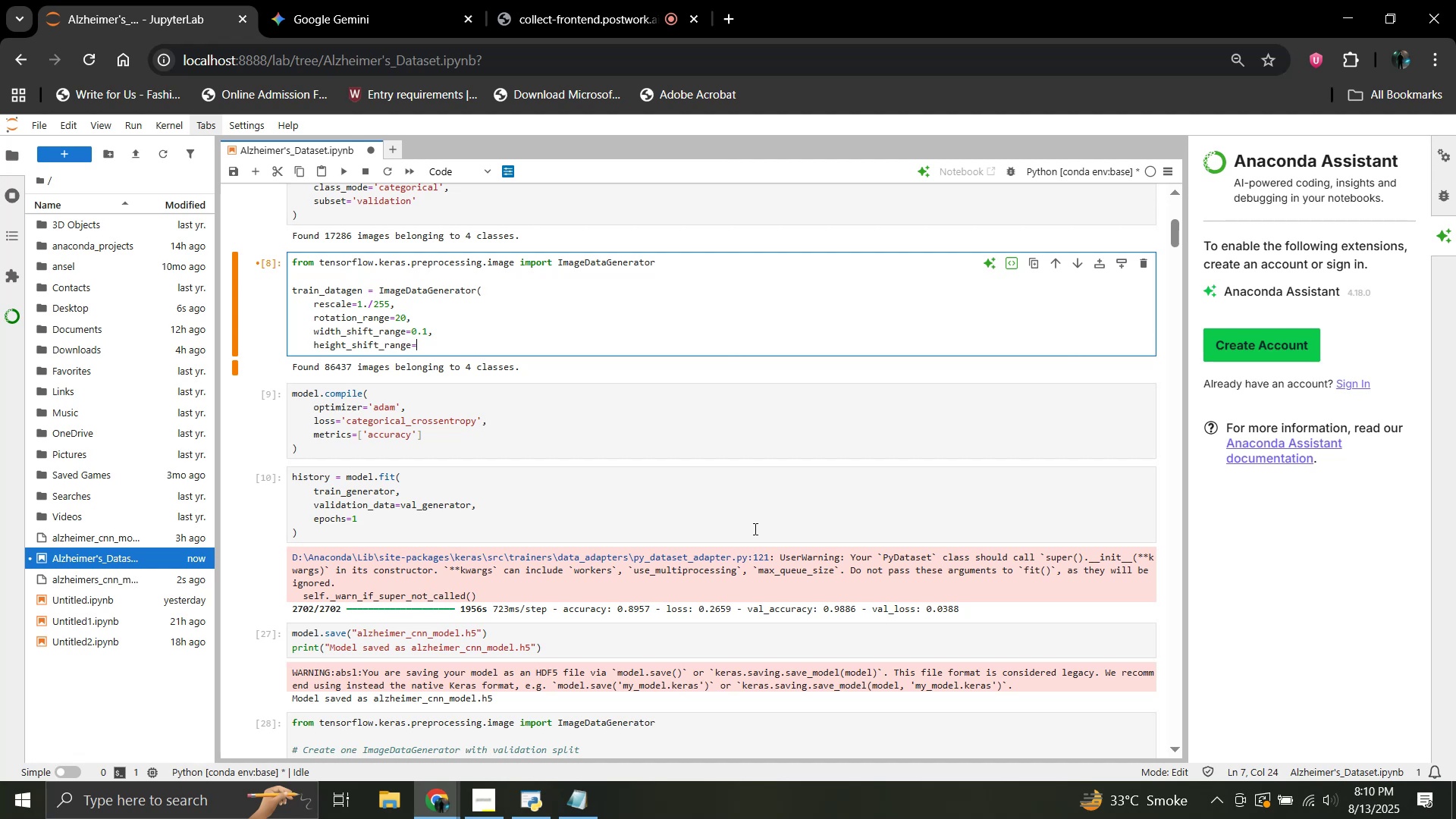 
key(0)
 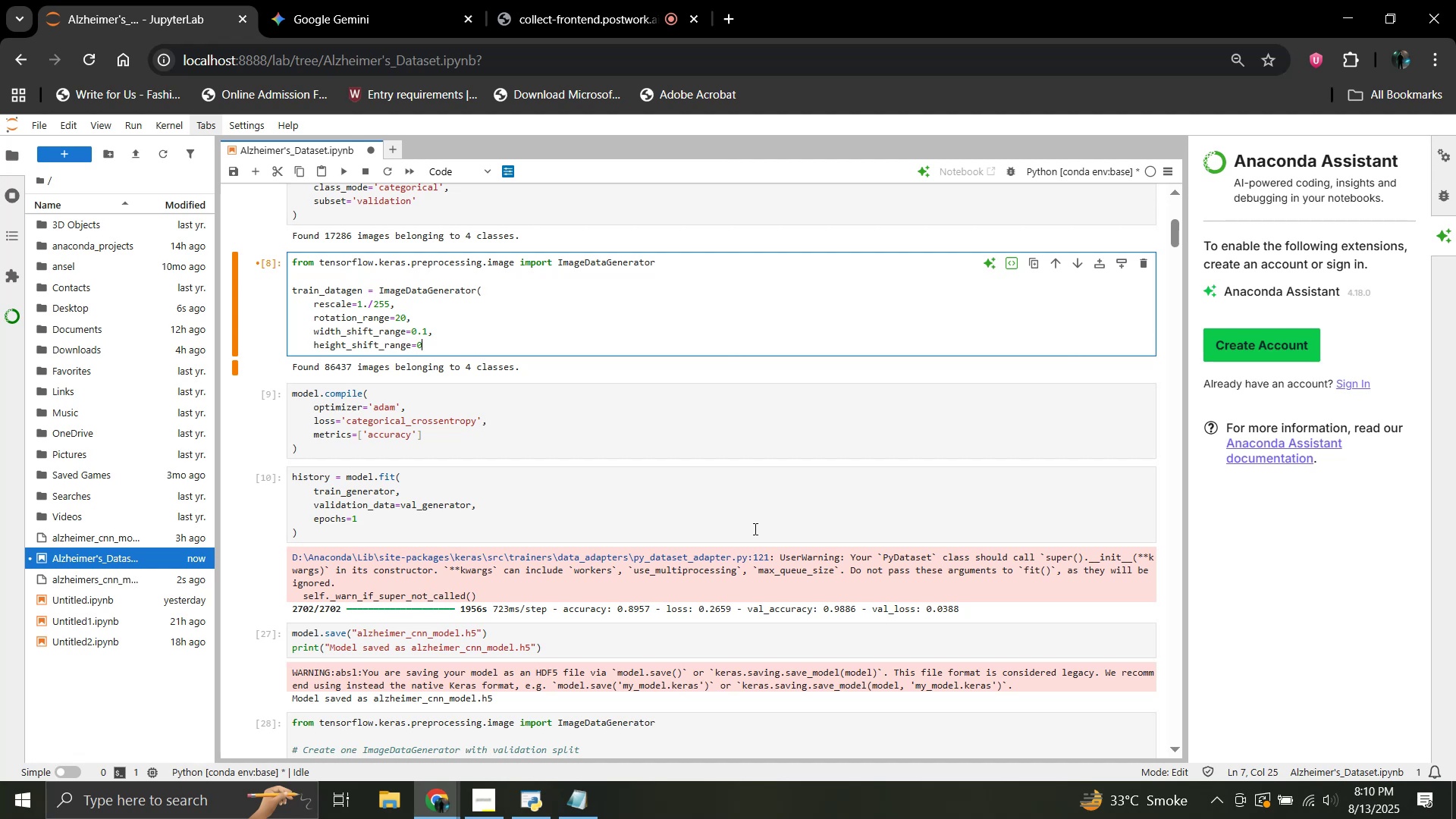 
key(Period)
 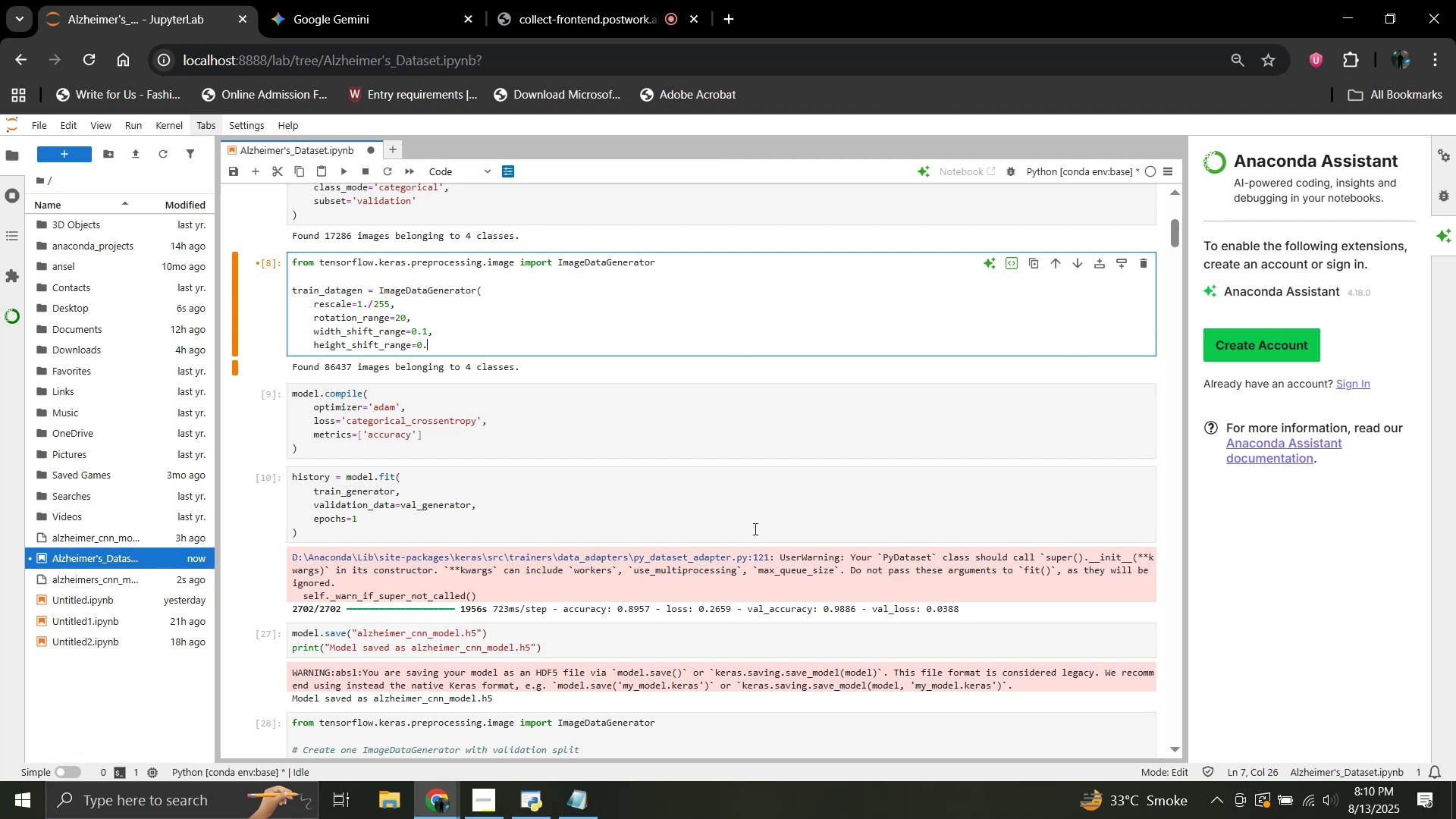 
key(1)
 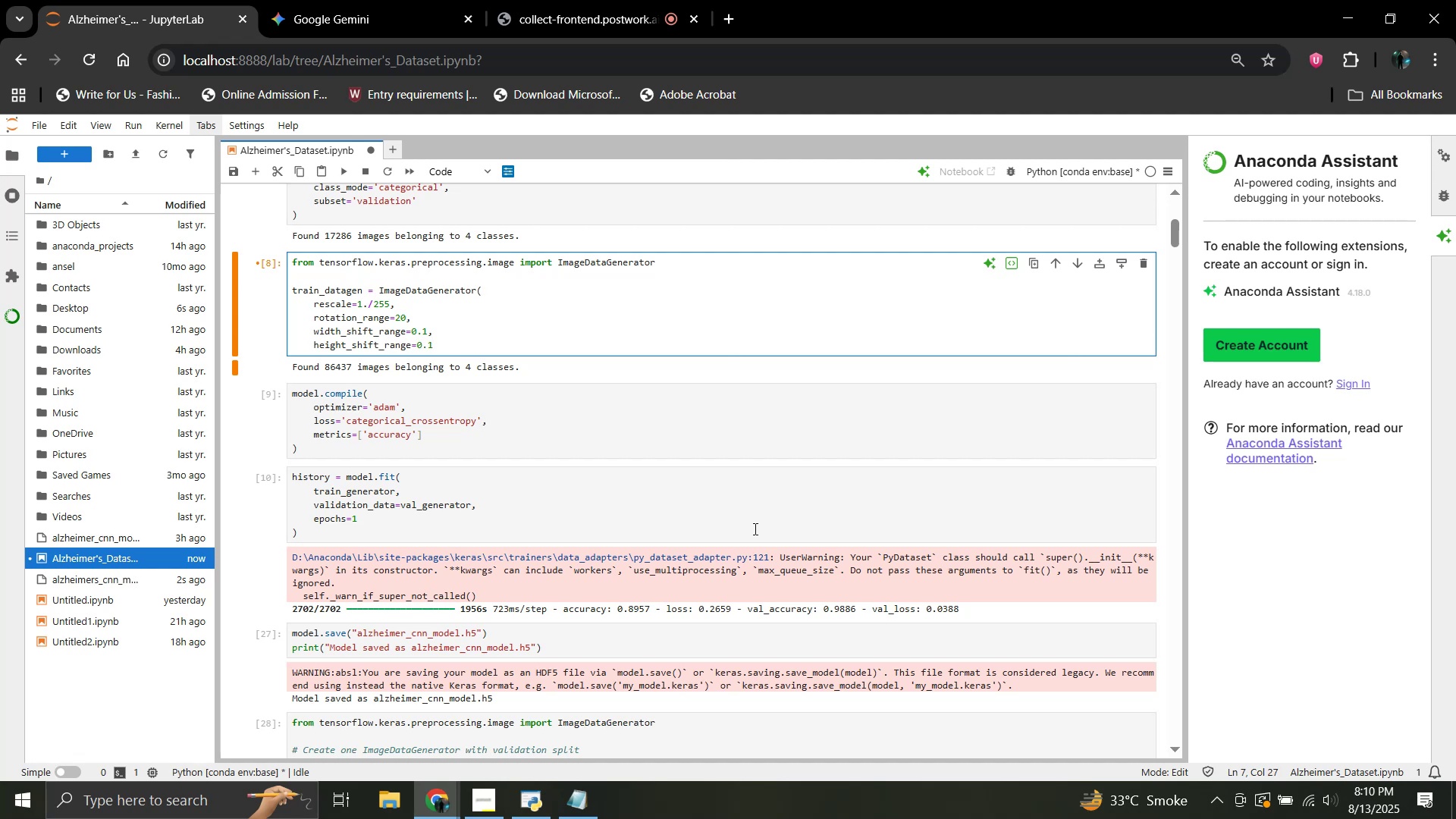 
key(Comma)
 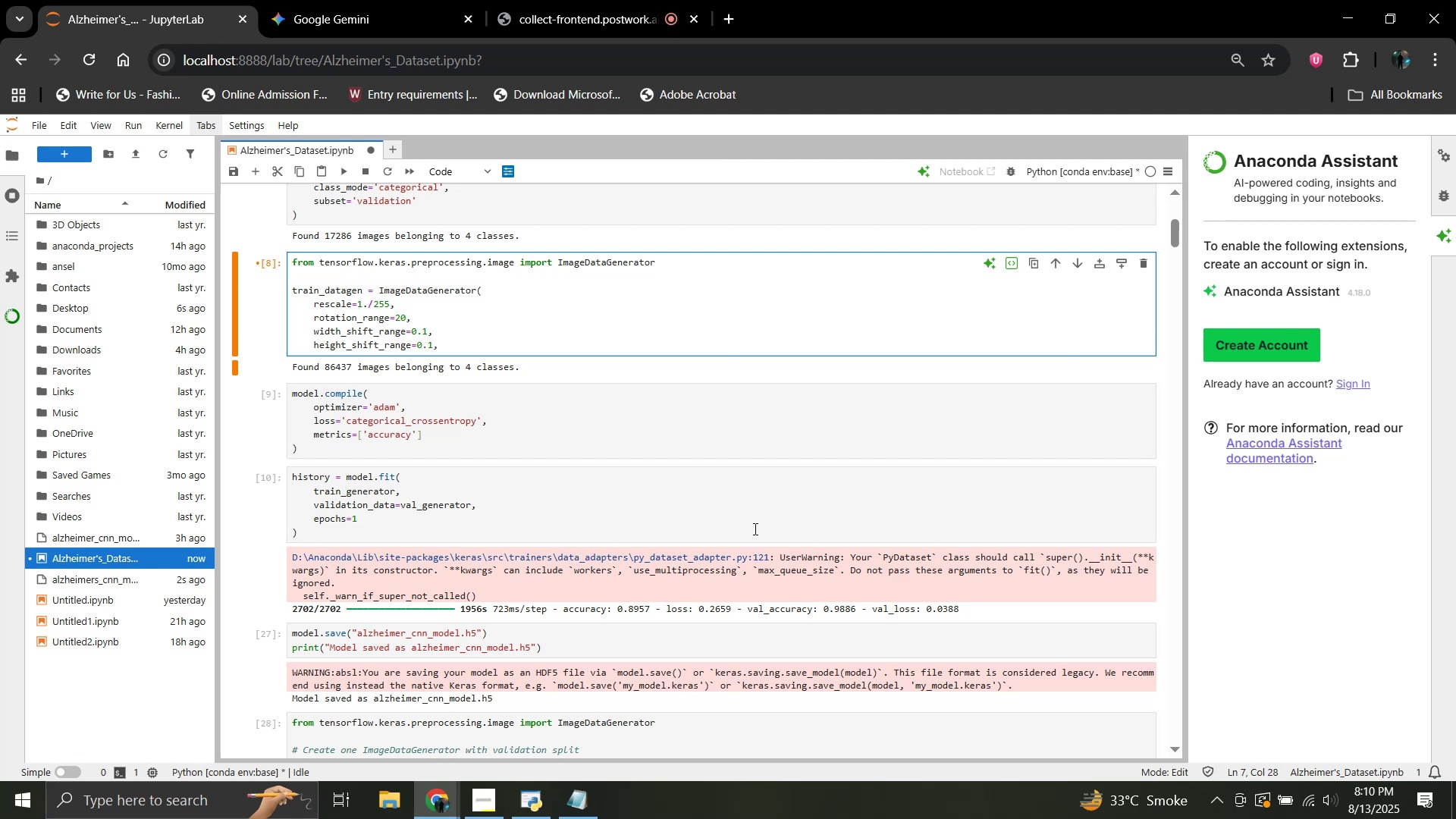 
key(Enter)
 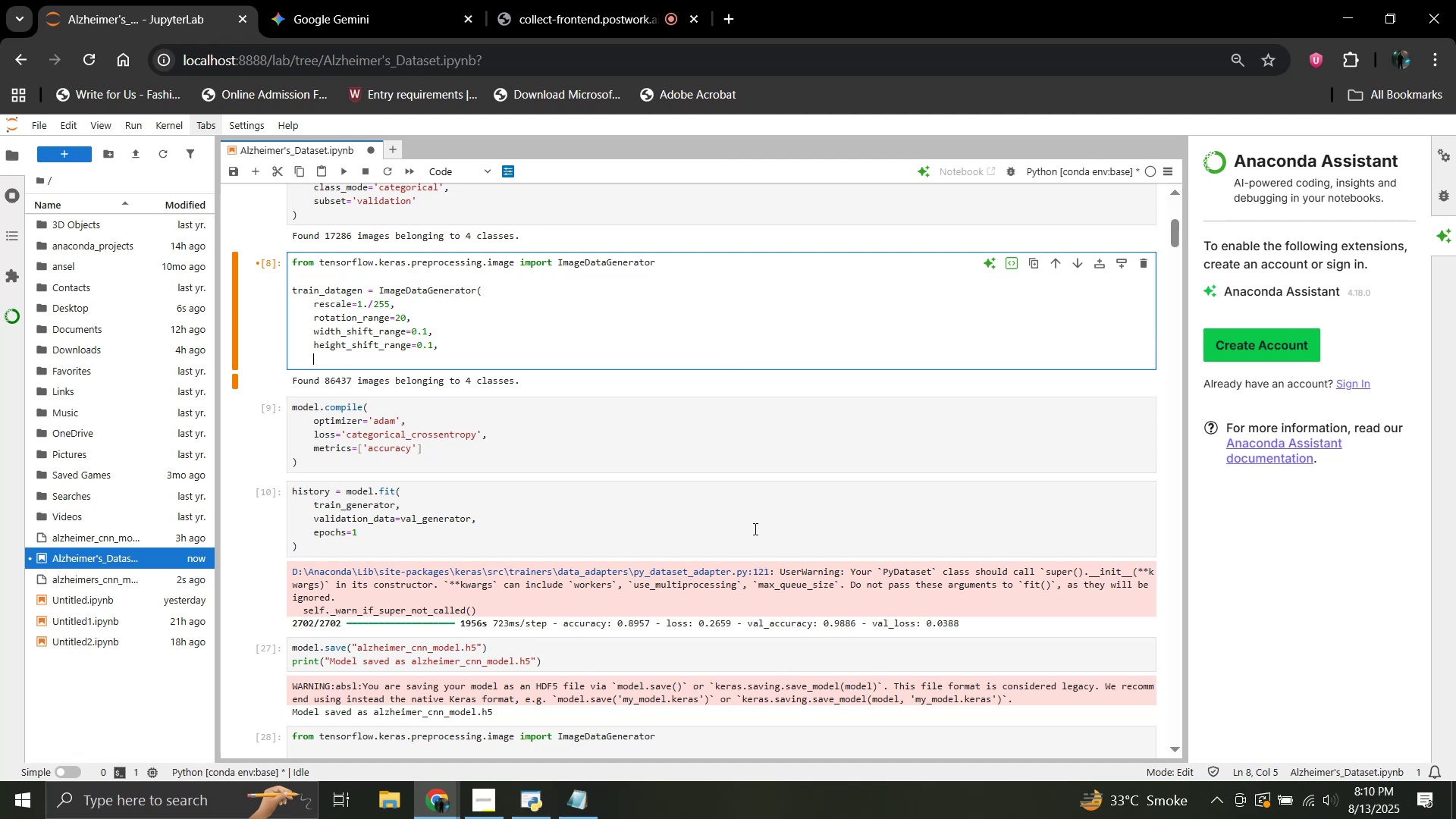 
type(shear_range-)
key(Backspace)
type(=)
 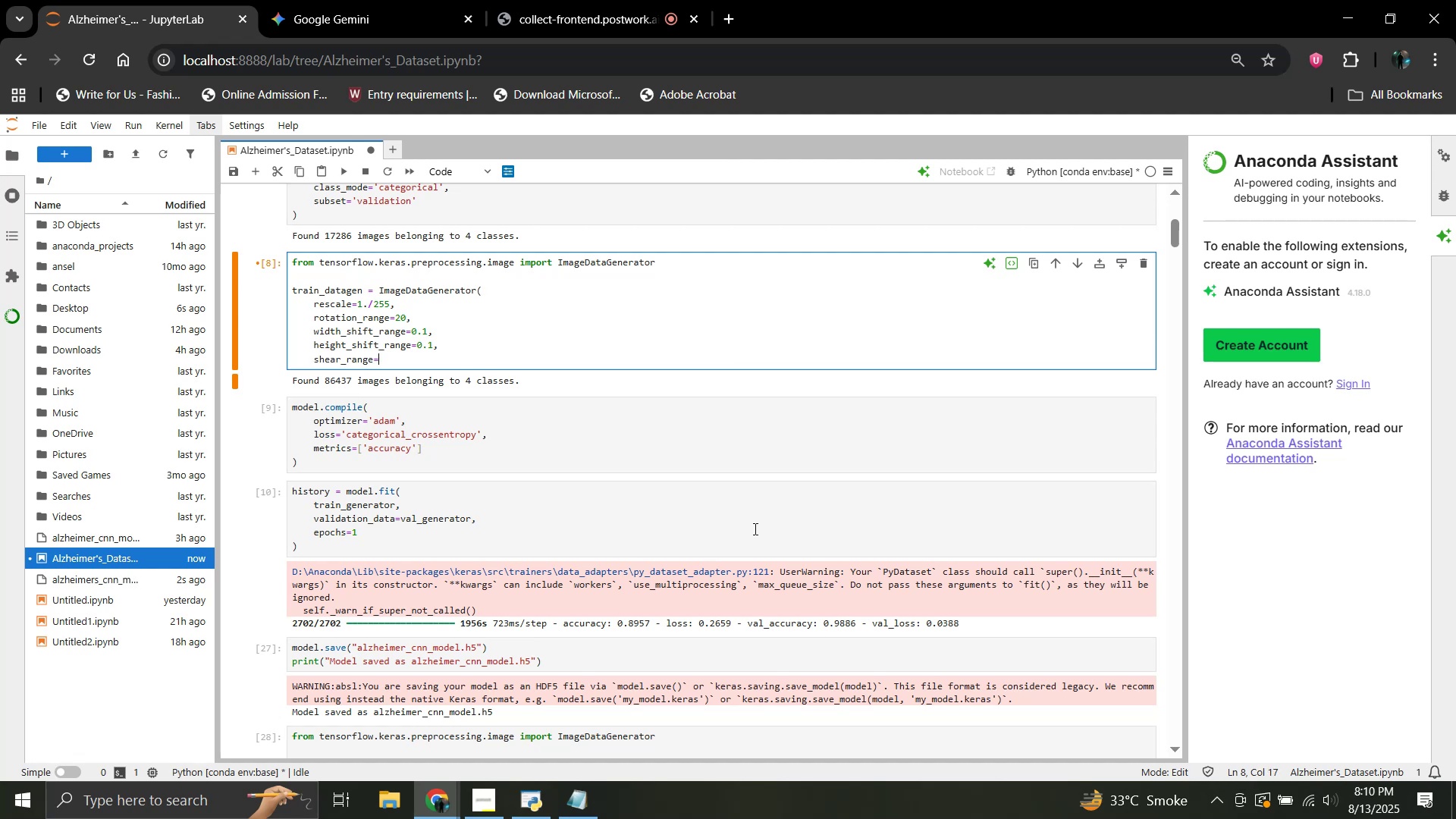 
type(0.1,zoom)
key(Backspace)
key(Backspace)
key(Backspace)
key(Backspace)
 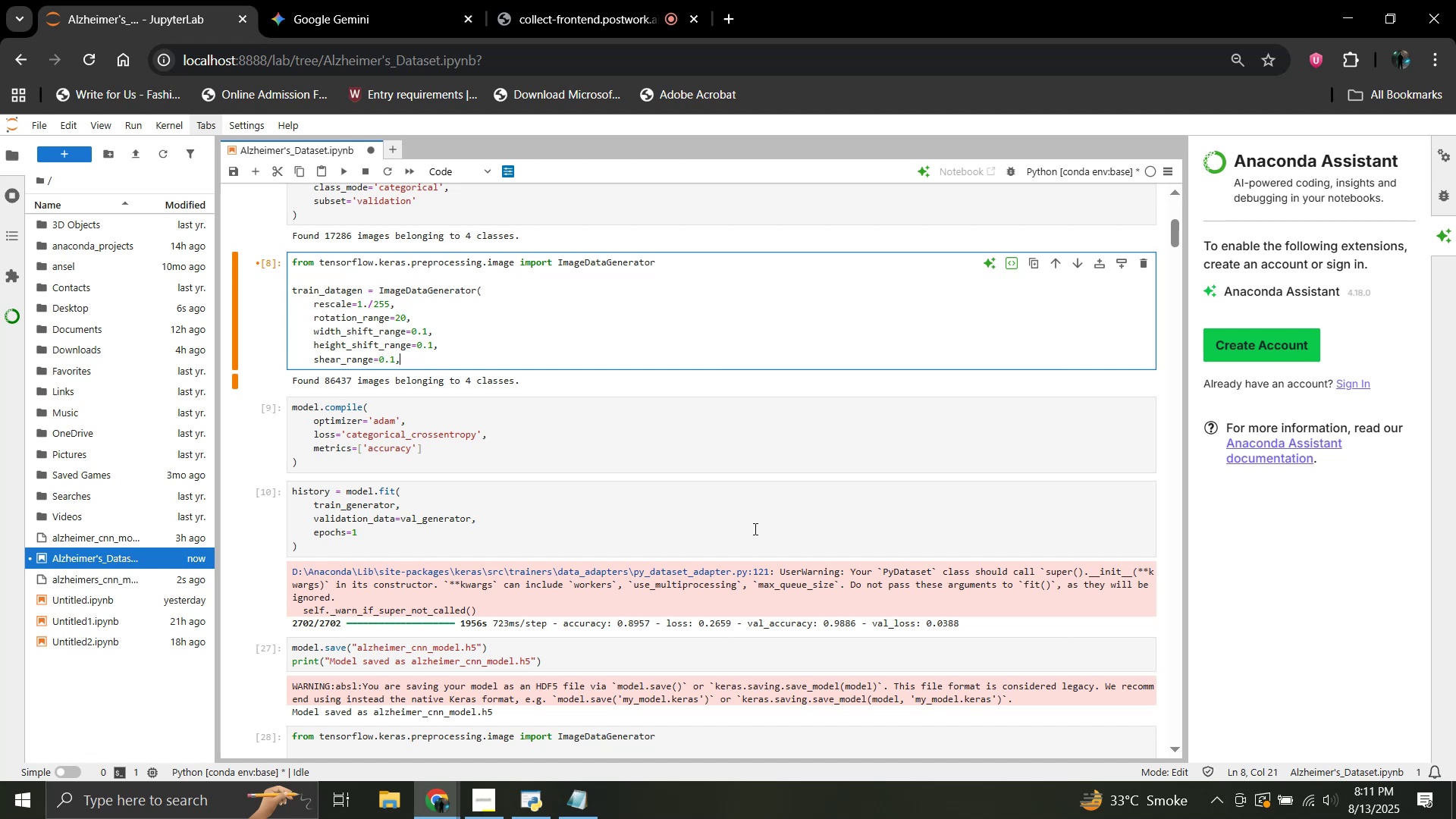 
key(Enter)
 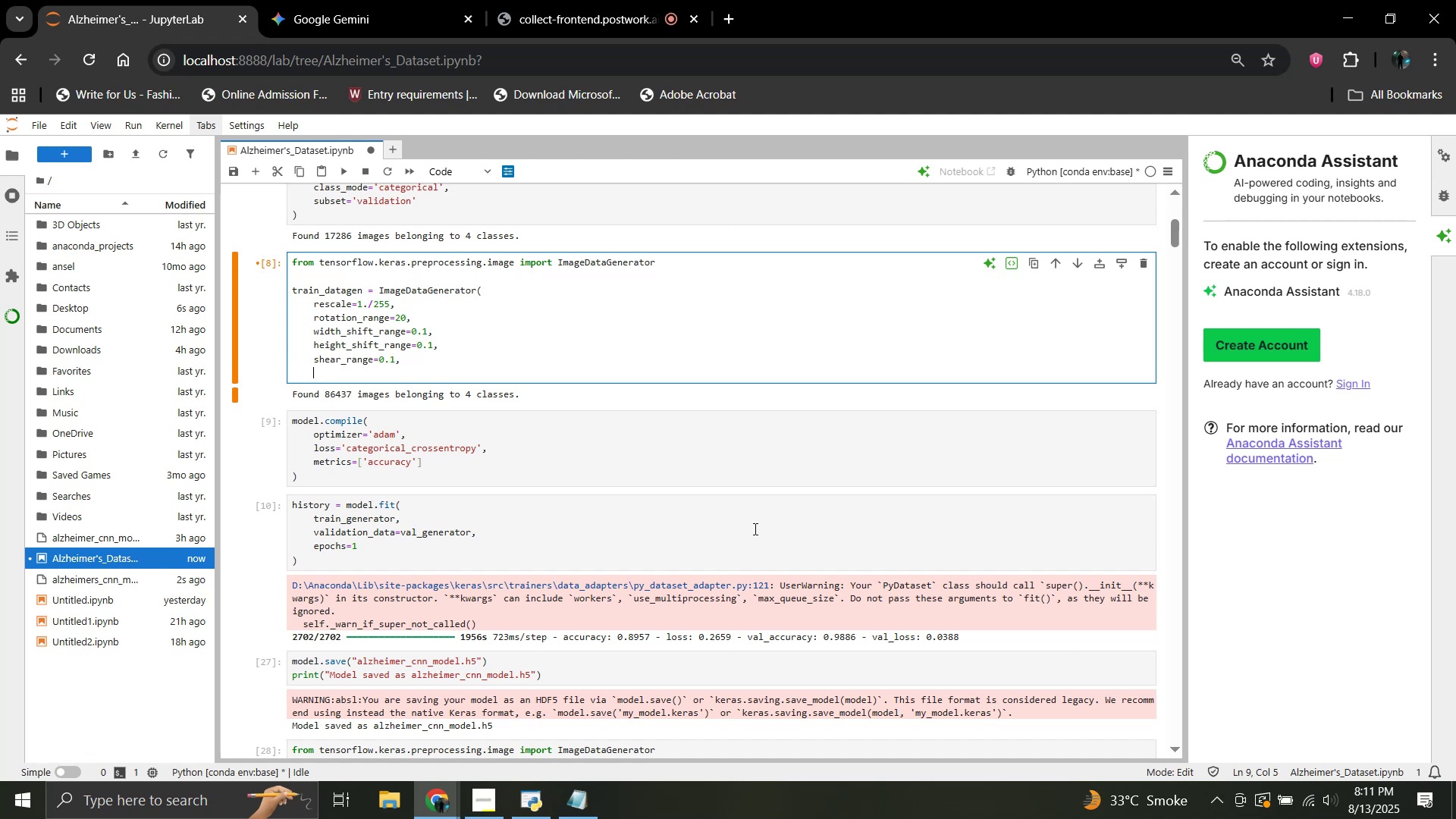 
type(zoom-)
key(Backspace)
type(+)
key(Backspace)
type(_)
 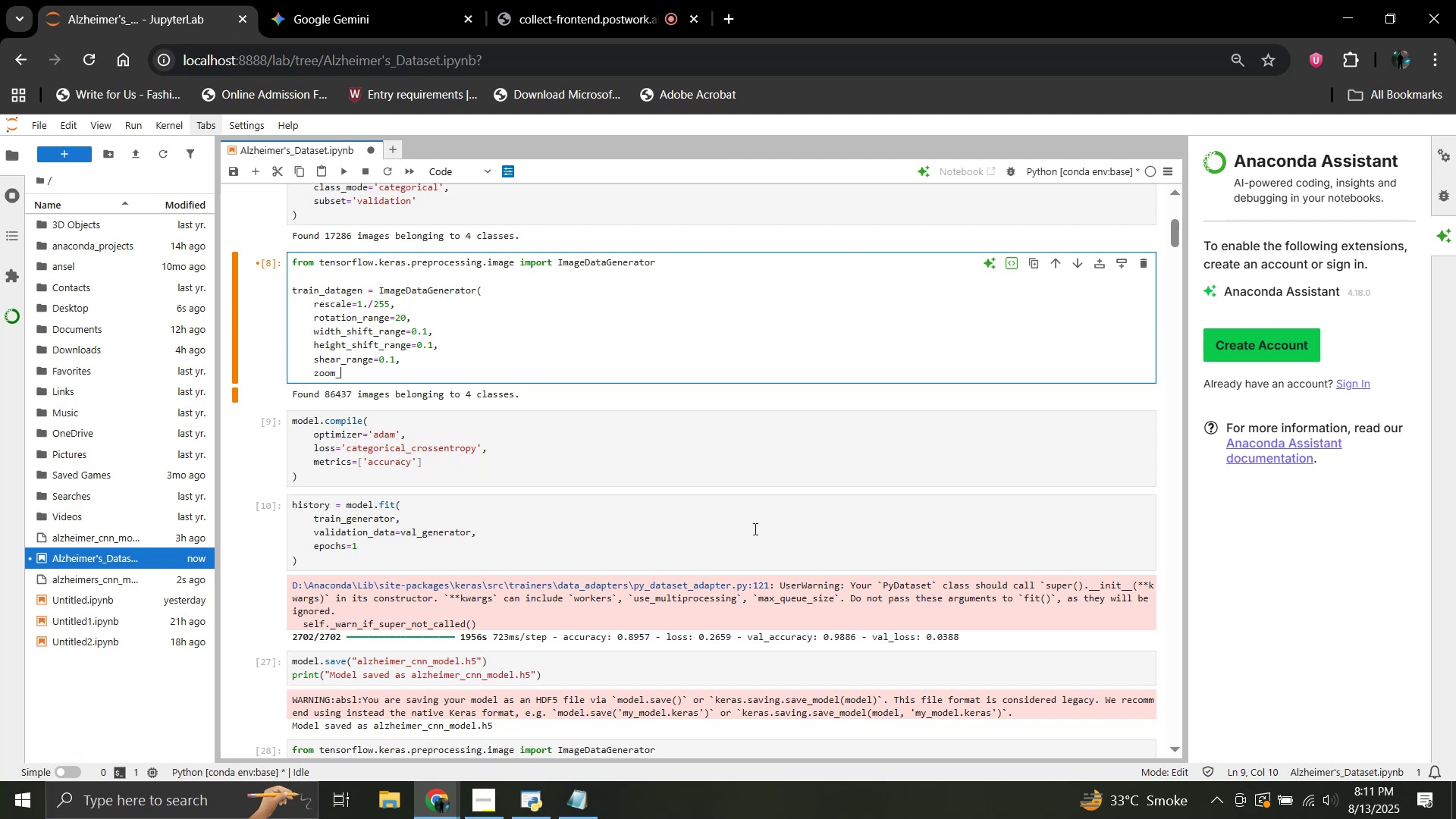 
type(range=0.1)
 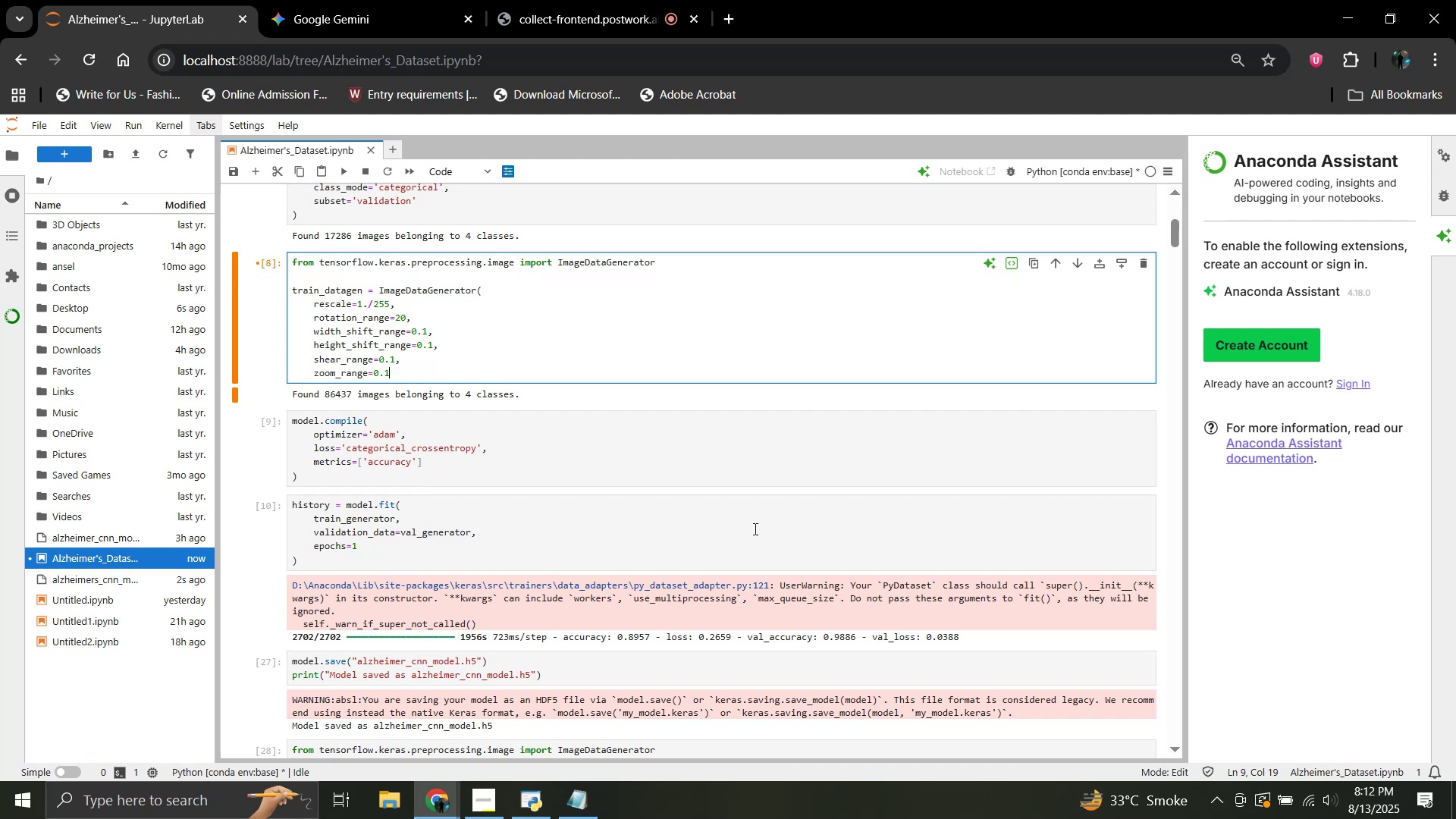 
wait(97.67)
 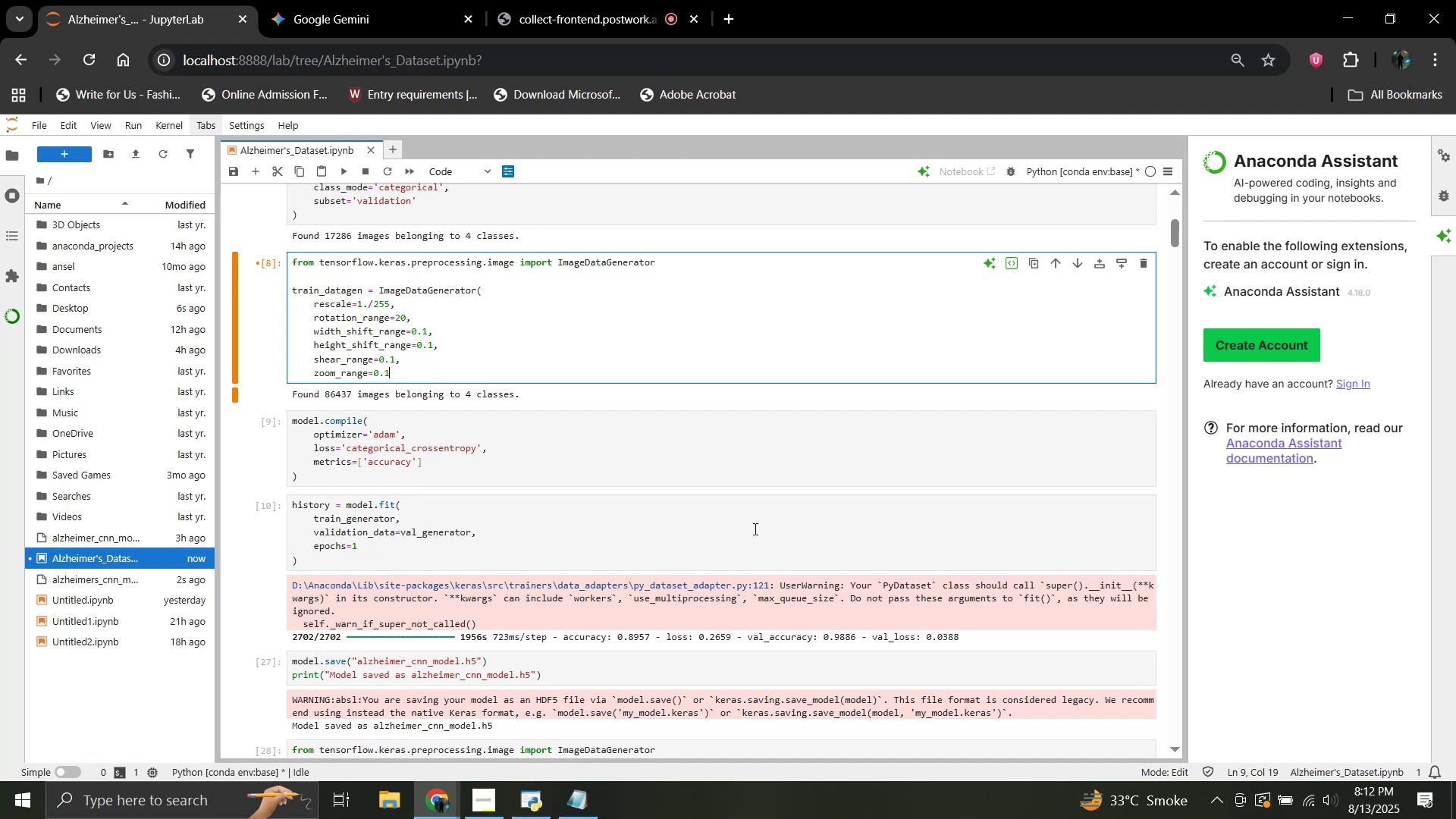 
type(,horizontal )
key(Backspace)
type(-)
key(Backspace)
type(_flip=True,)
 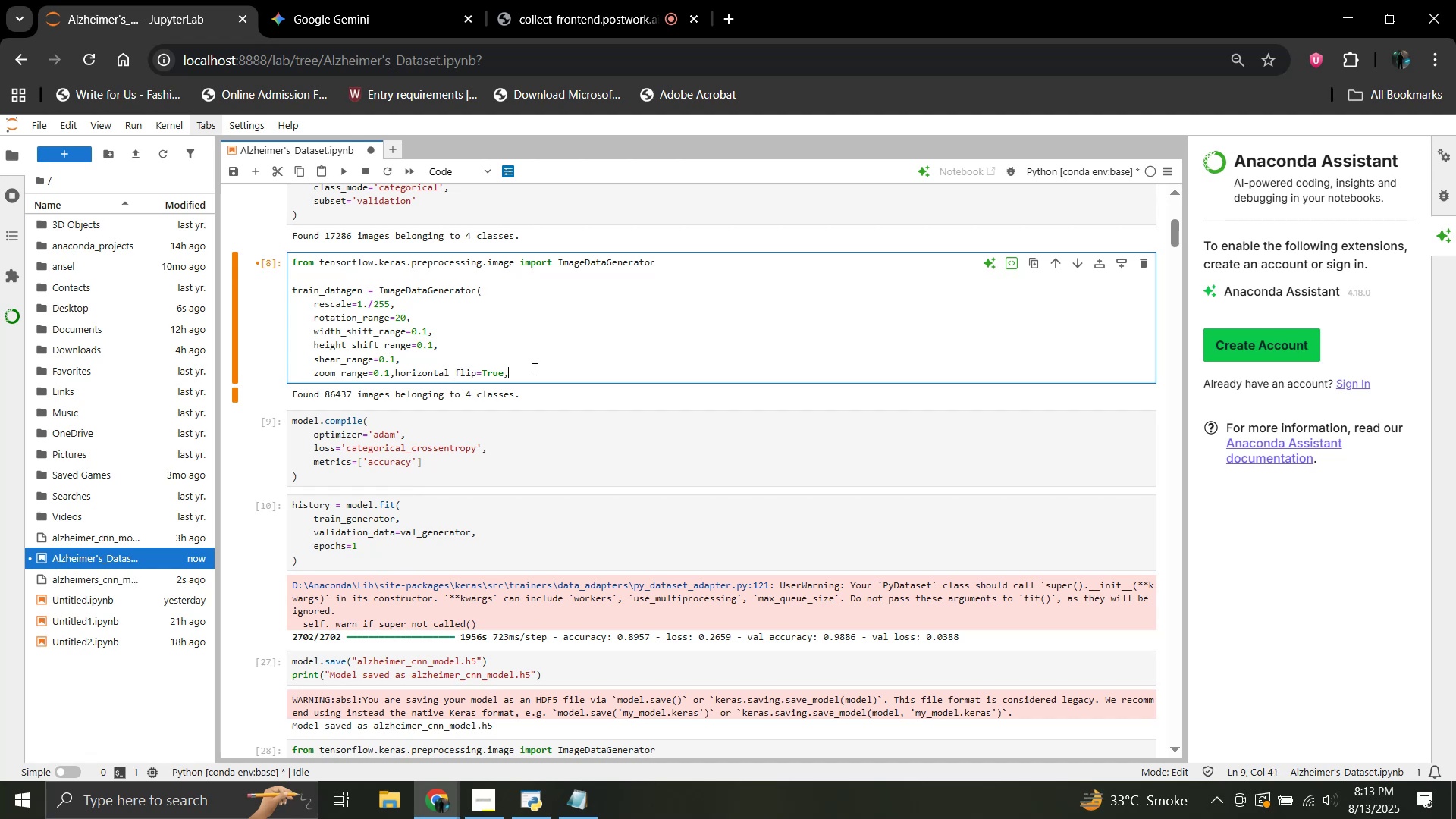 
key(Enter)
 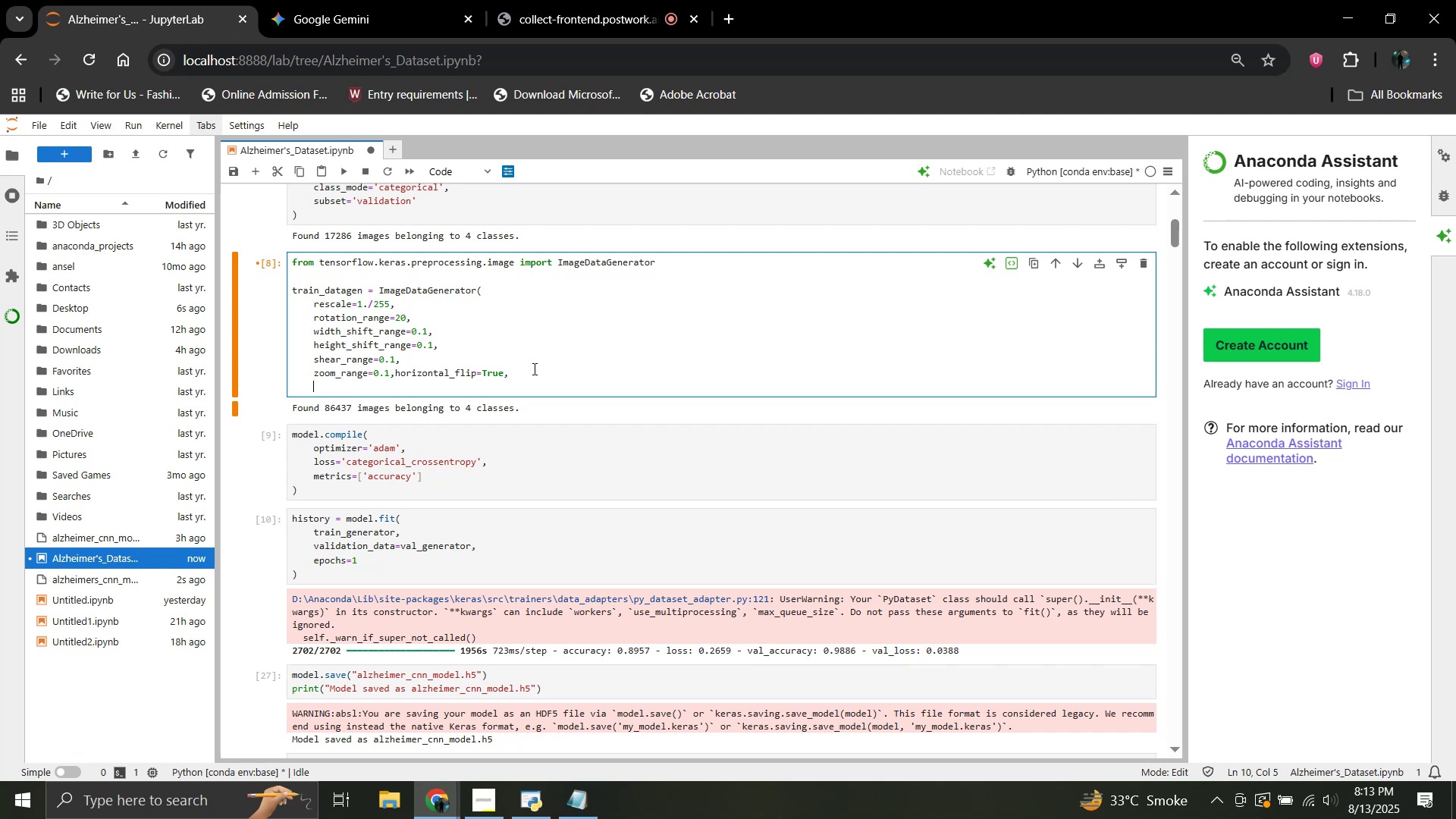 
type(fill_mode='nearest',)
 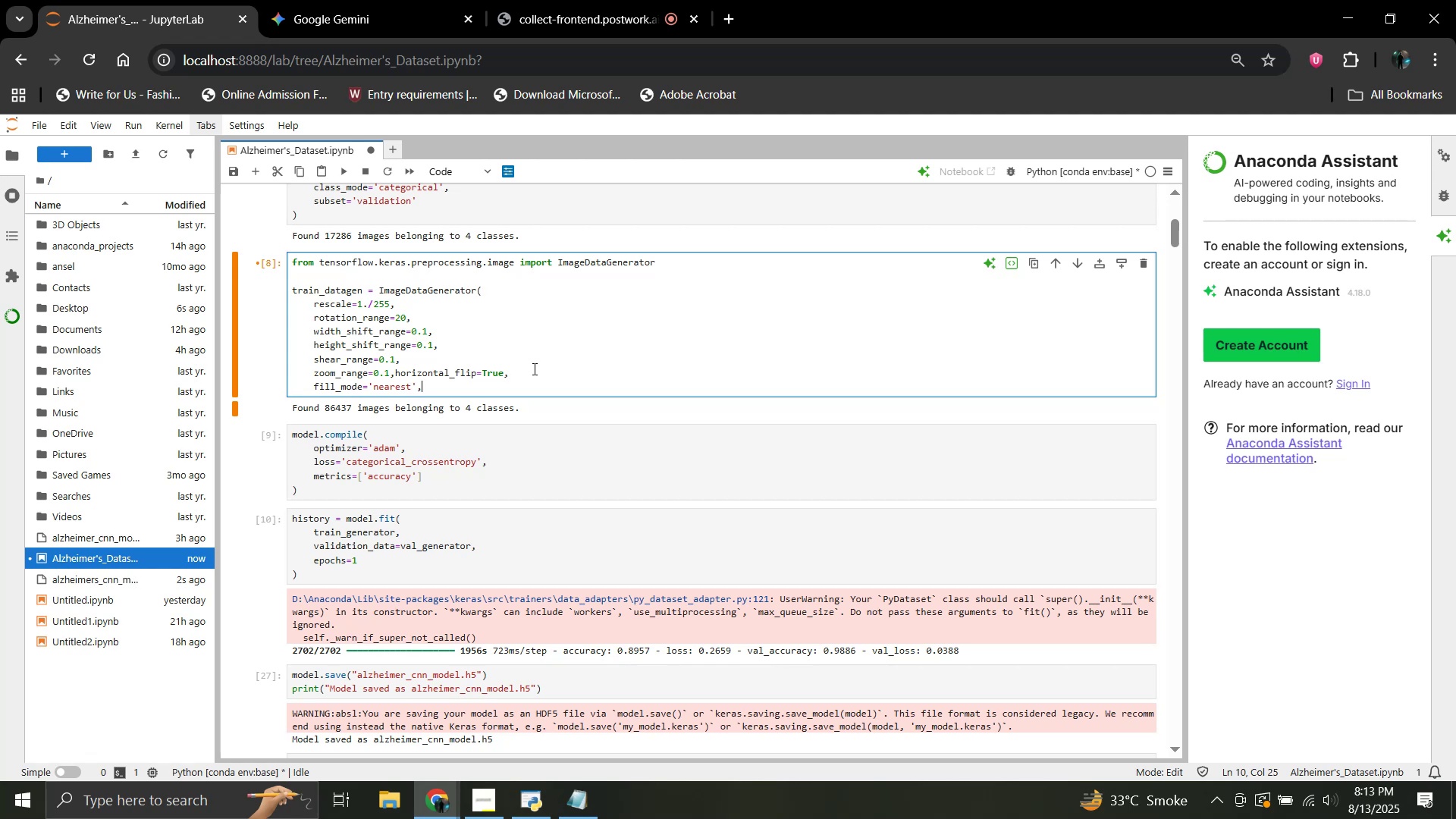 
key(Enter)
 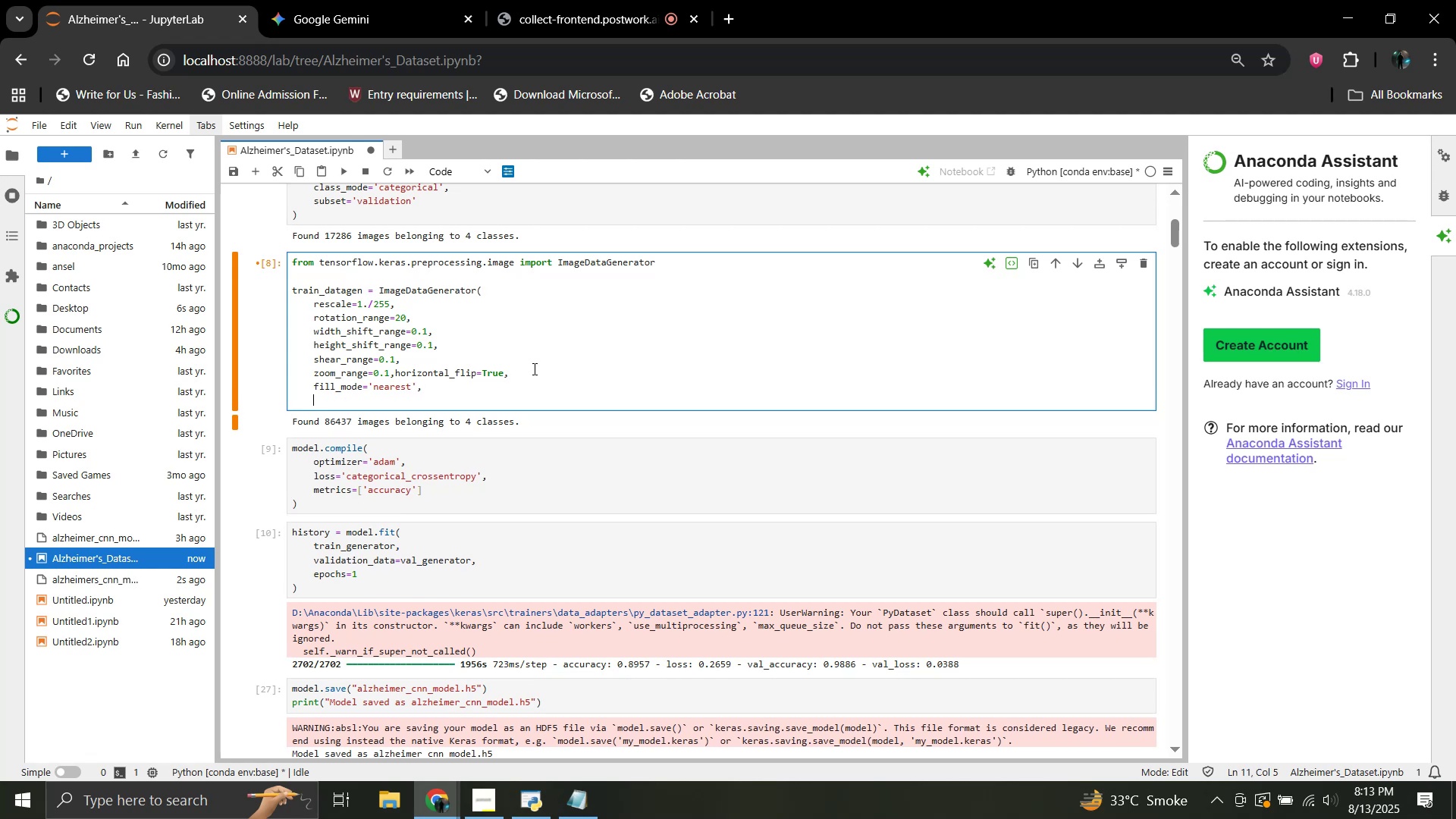 
type(validation)
 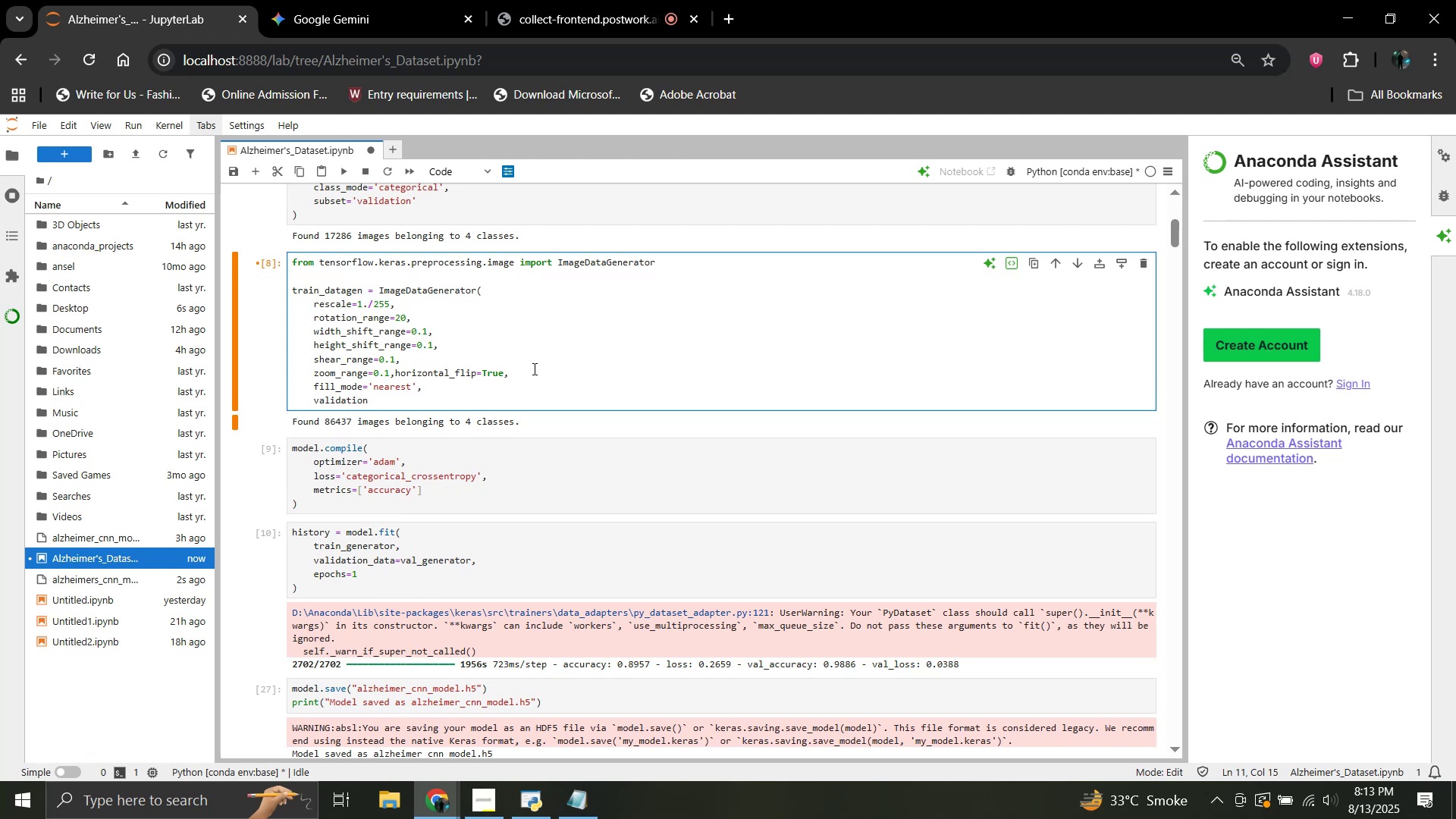 
hold_key(key=ShiftLeft, duration=0.69)
 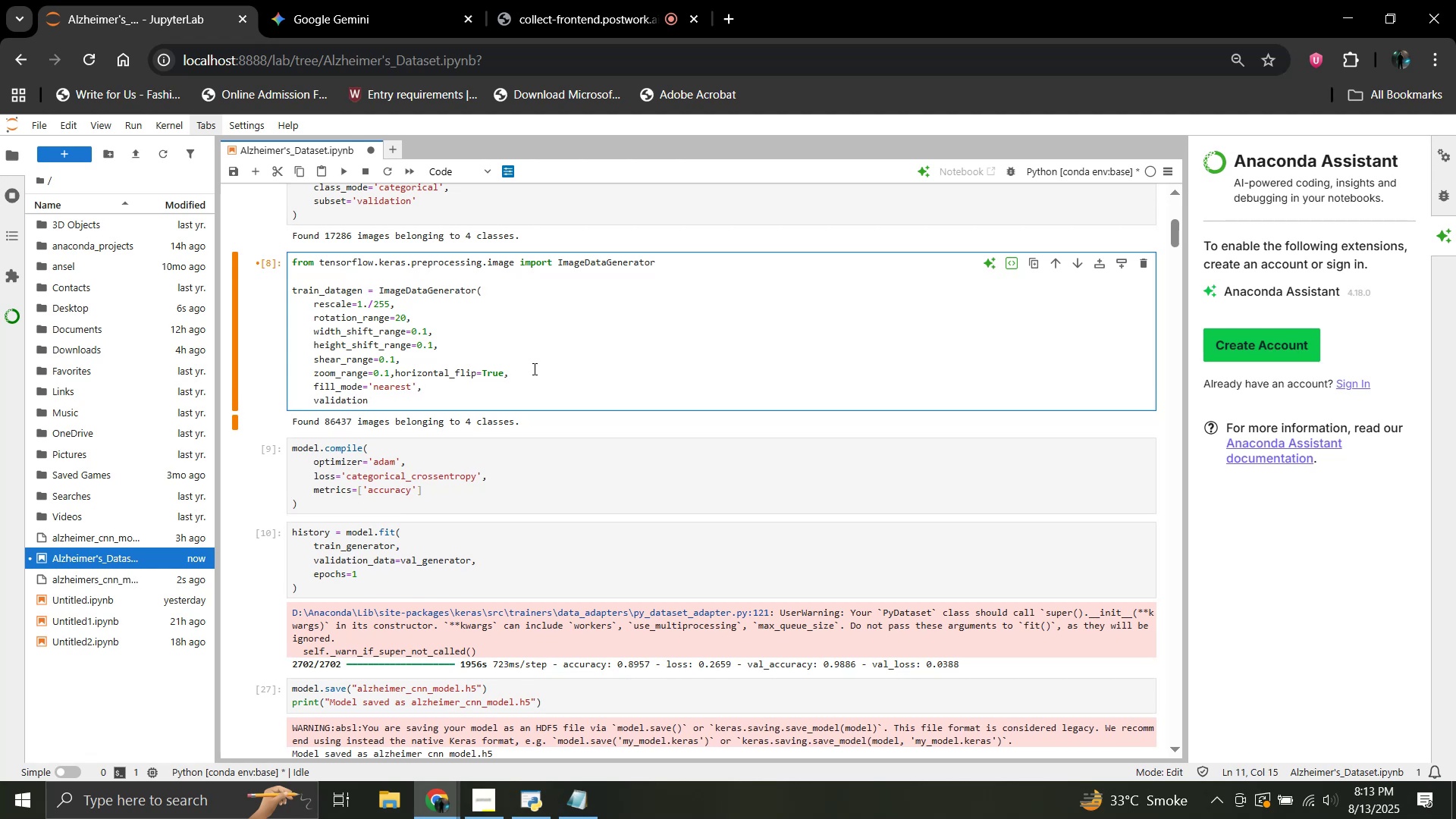 
type(_split=0.2)
 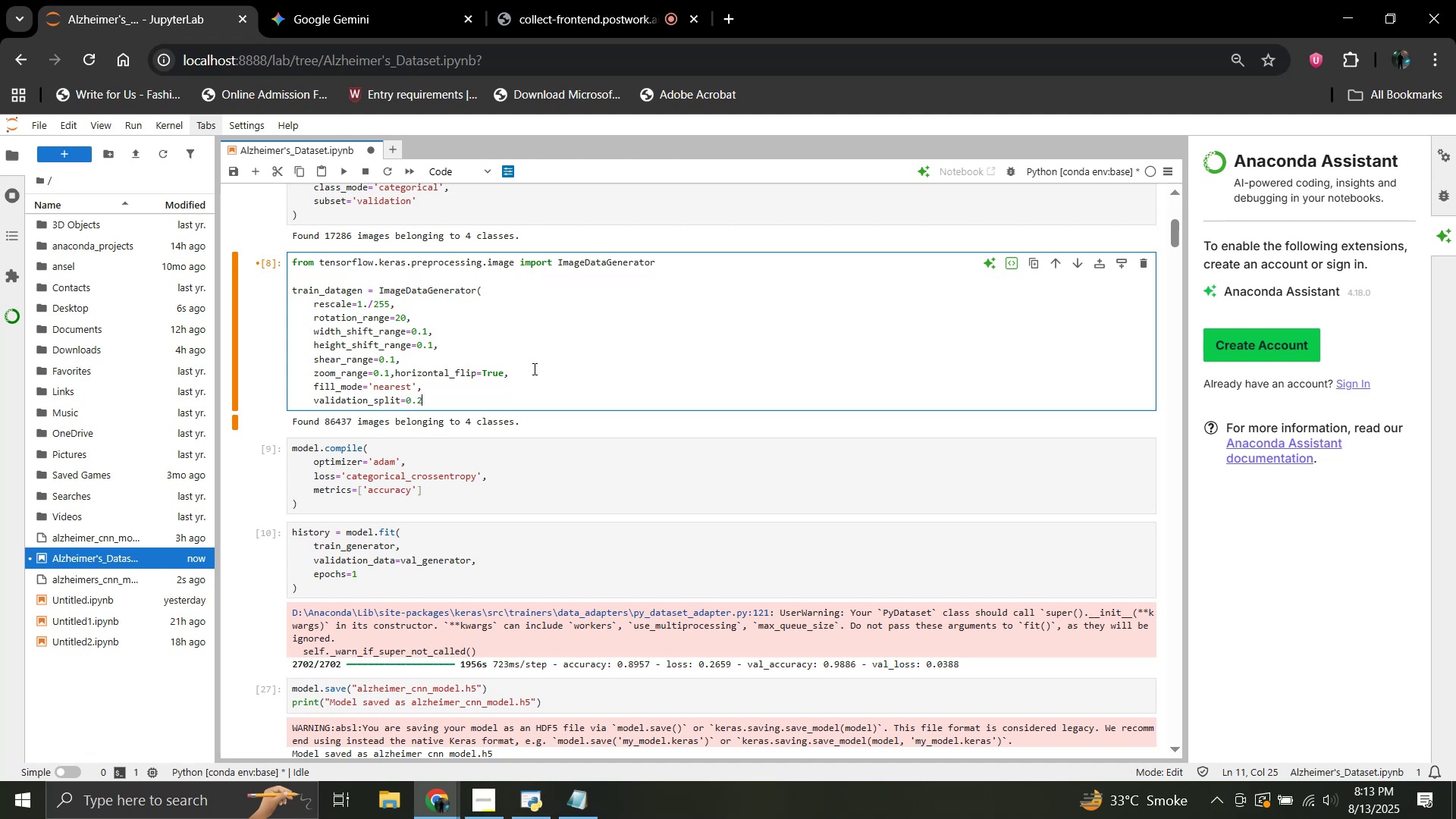 
key(Enter)
 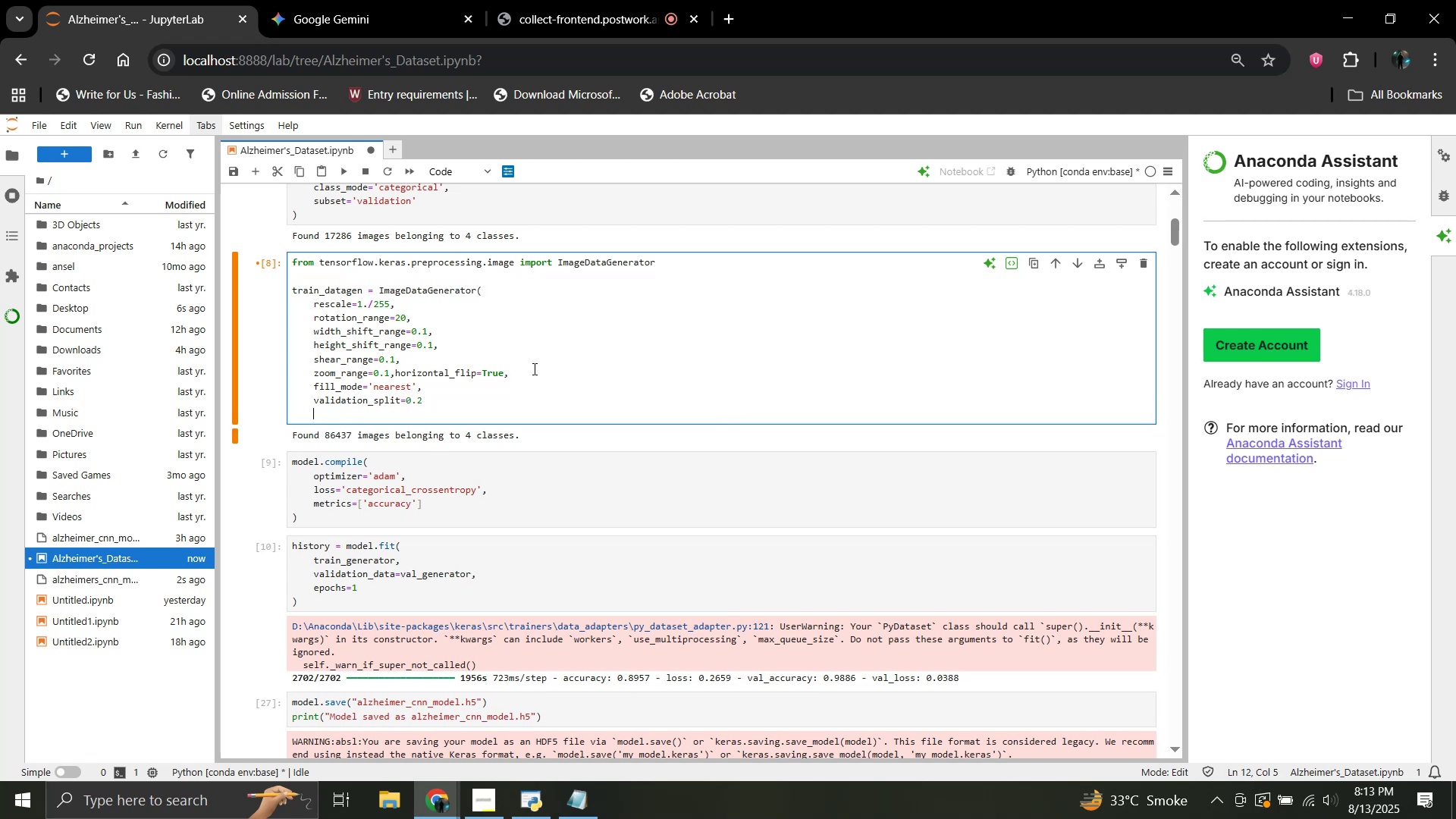 
key(Shift+0)
 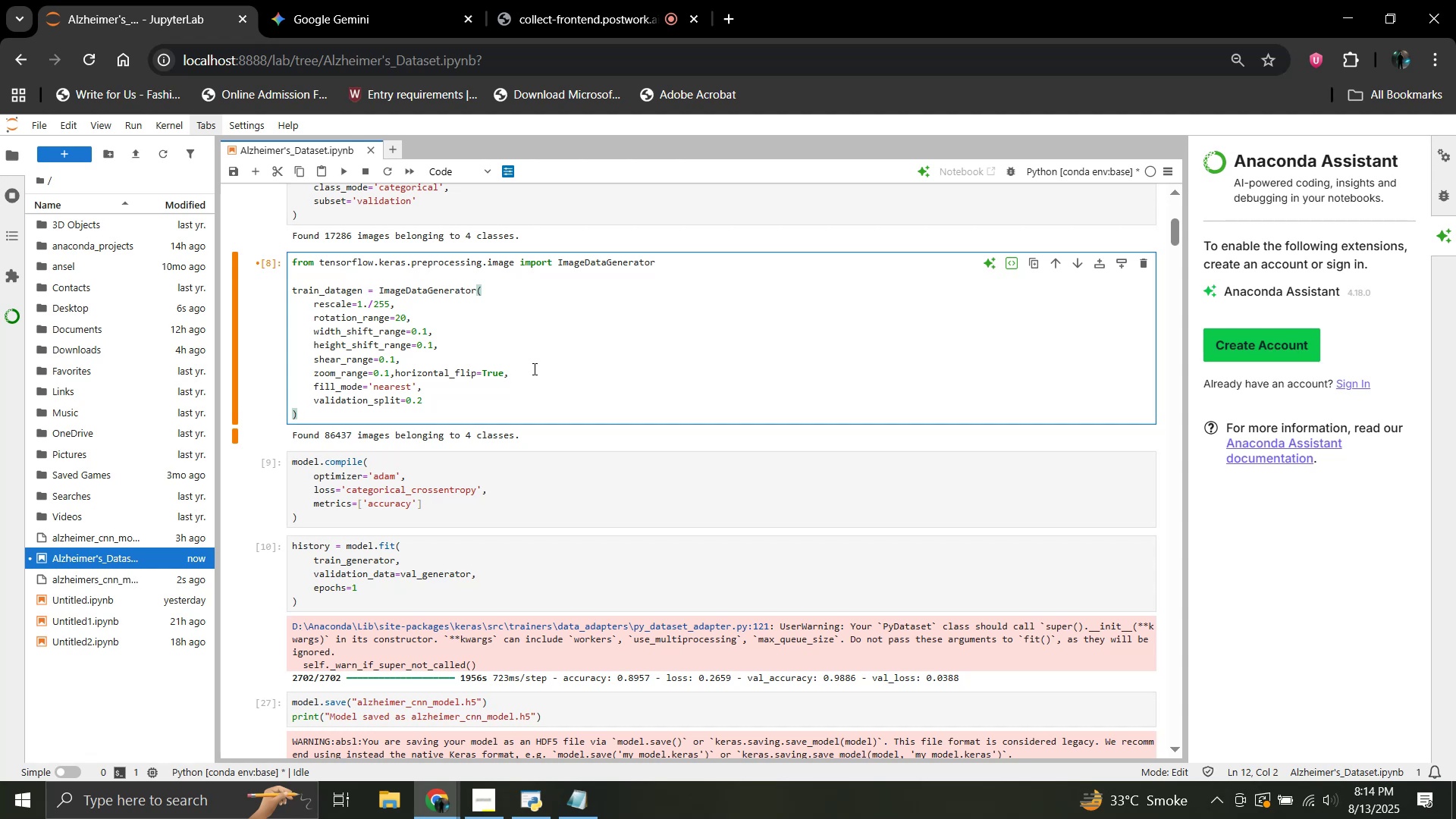 
wait(48.94)
 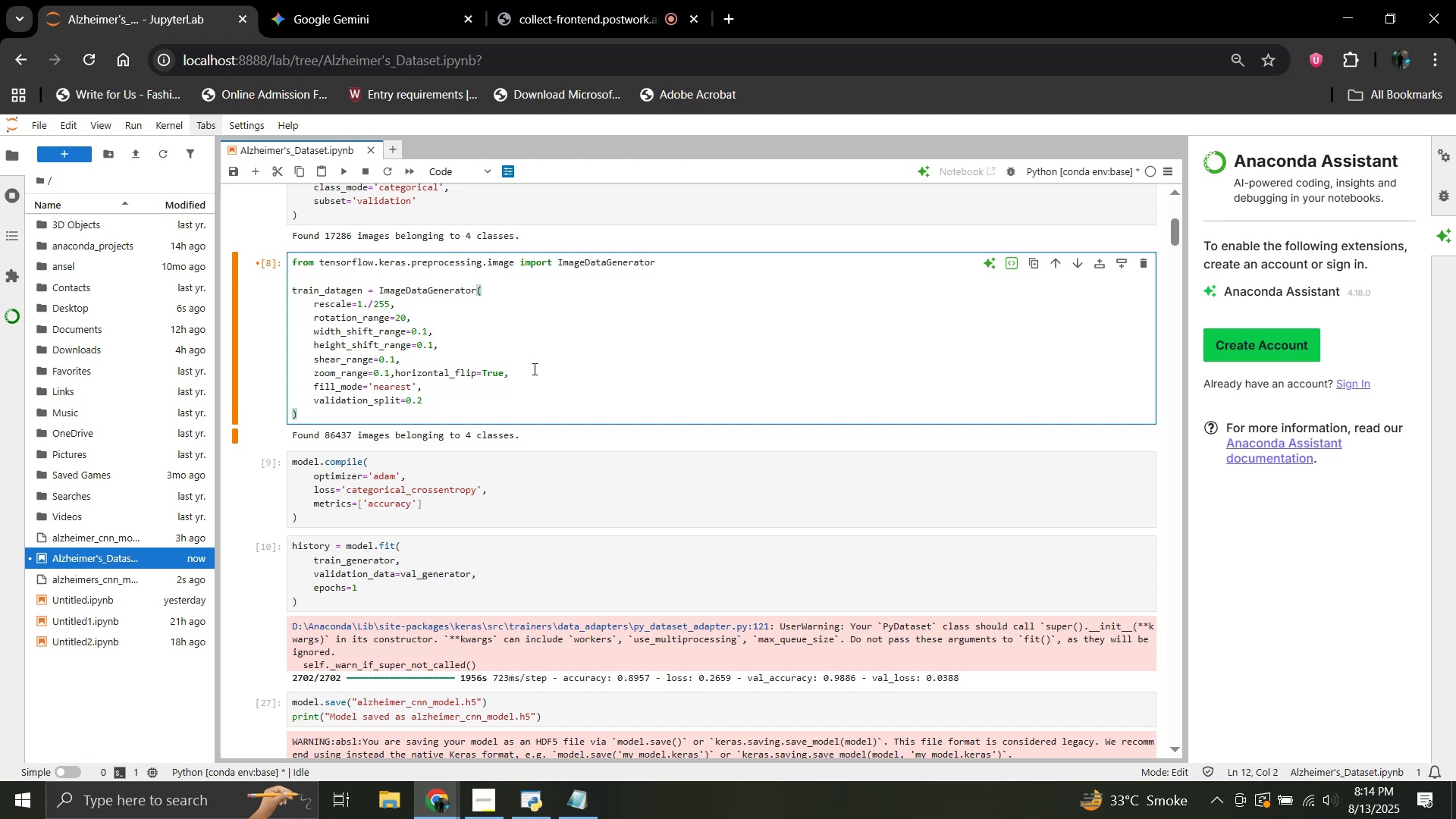 
key(Enter)
 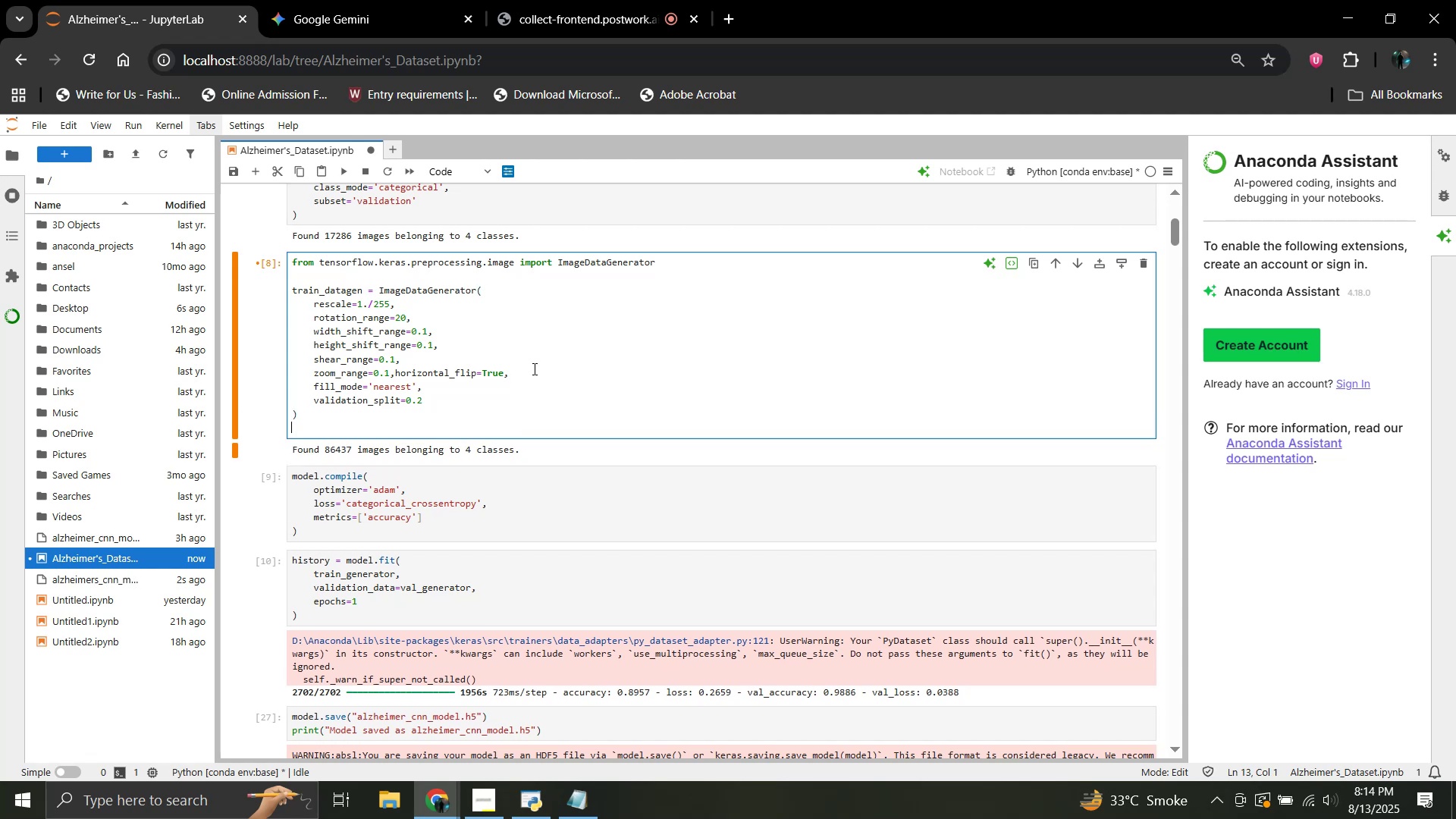 
type(c)
key(Backspace)
type(val_datagen = ImageDataGenerator()
 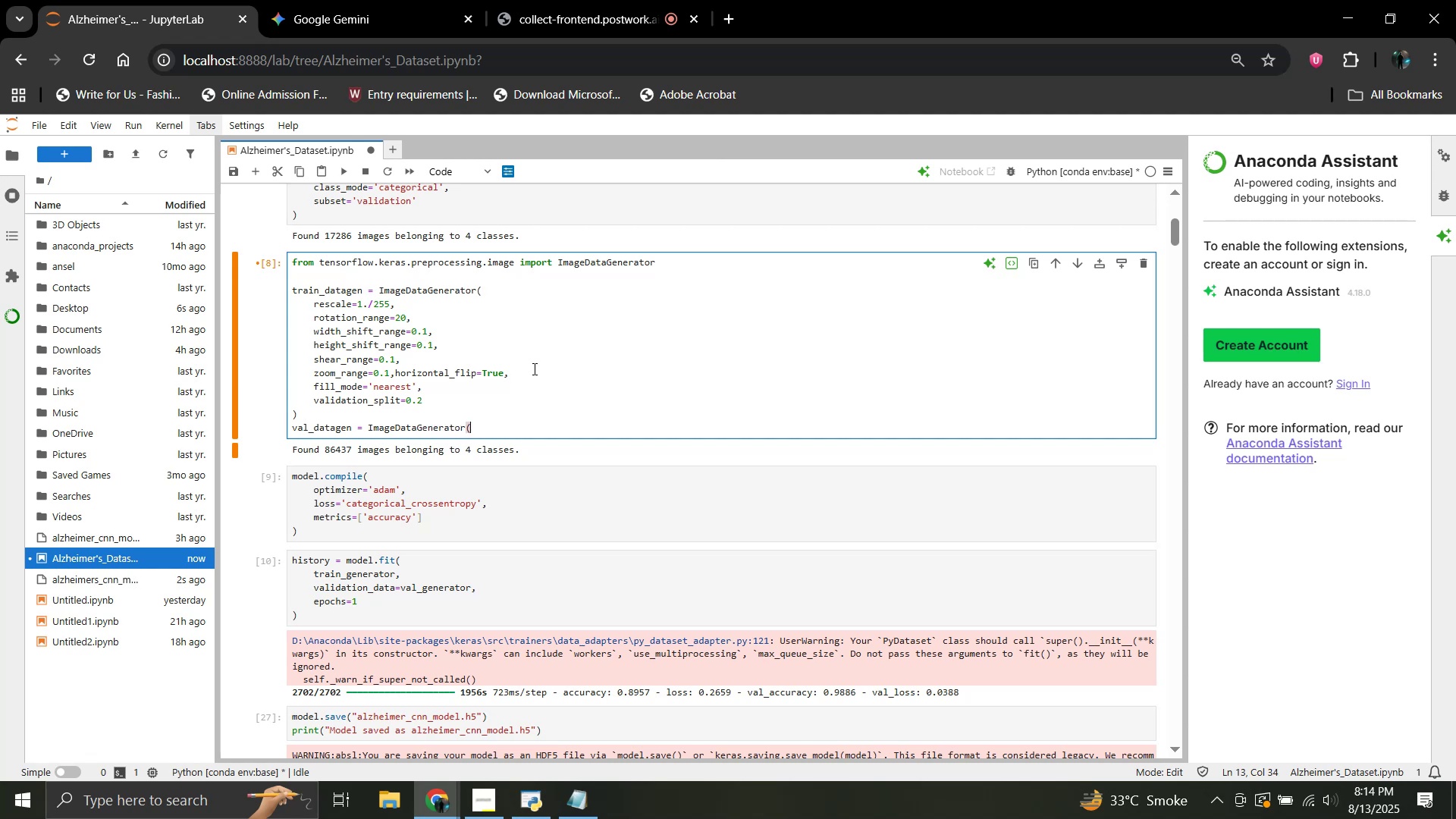 
key(Enter)
 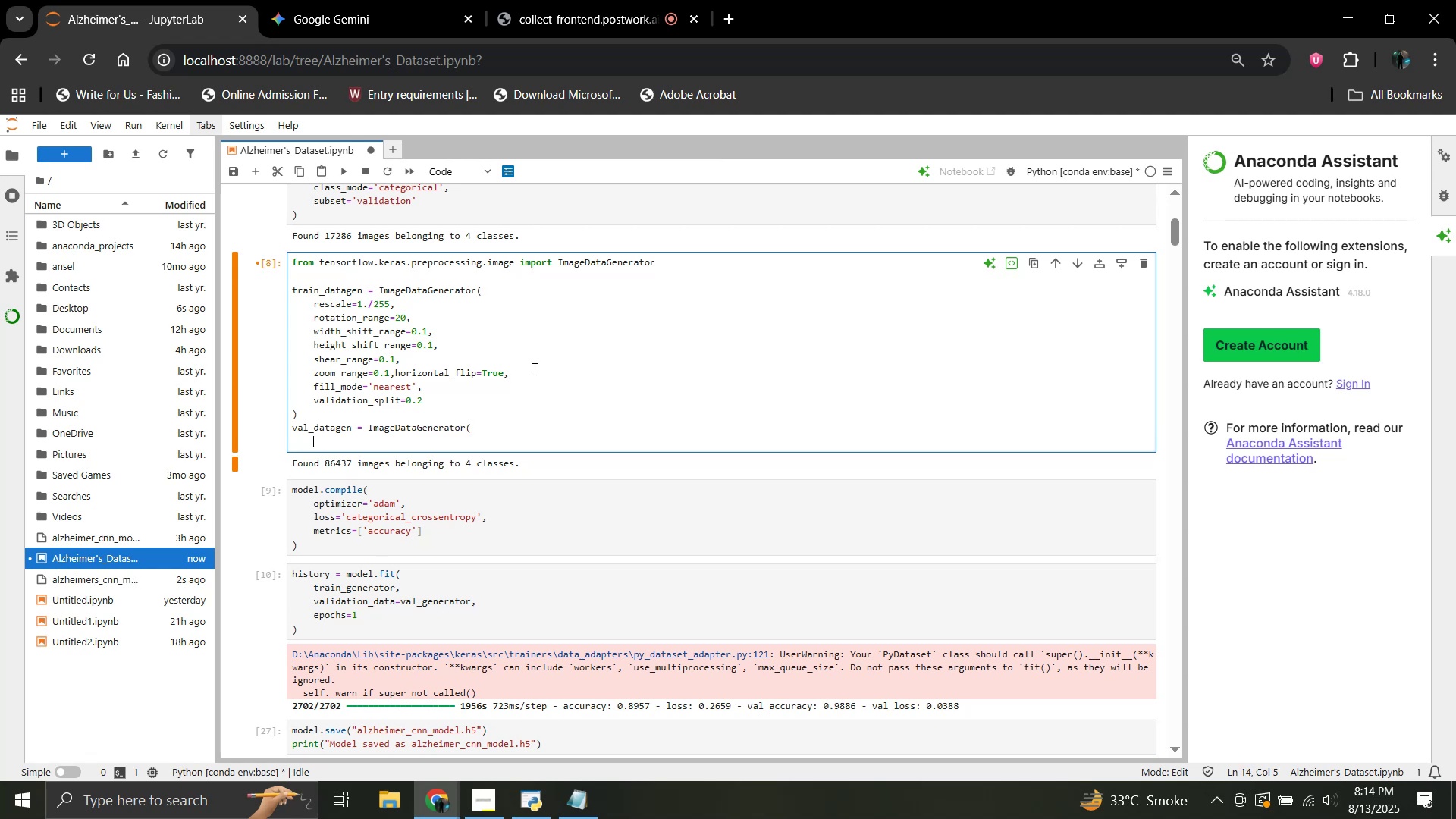 
type(rescale=1./255,)
 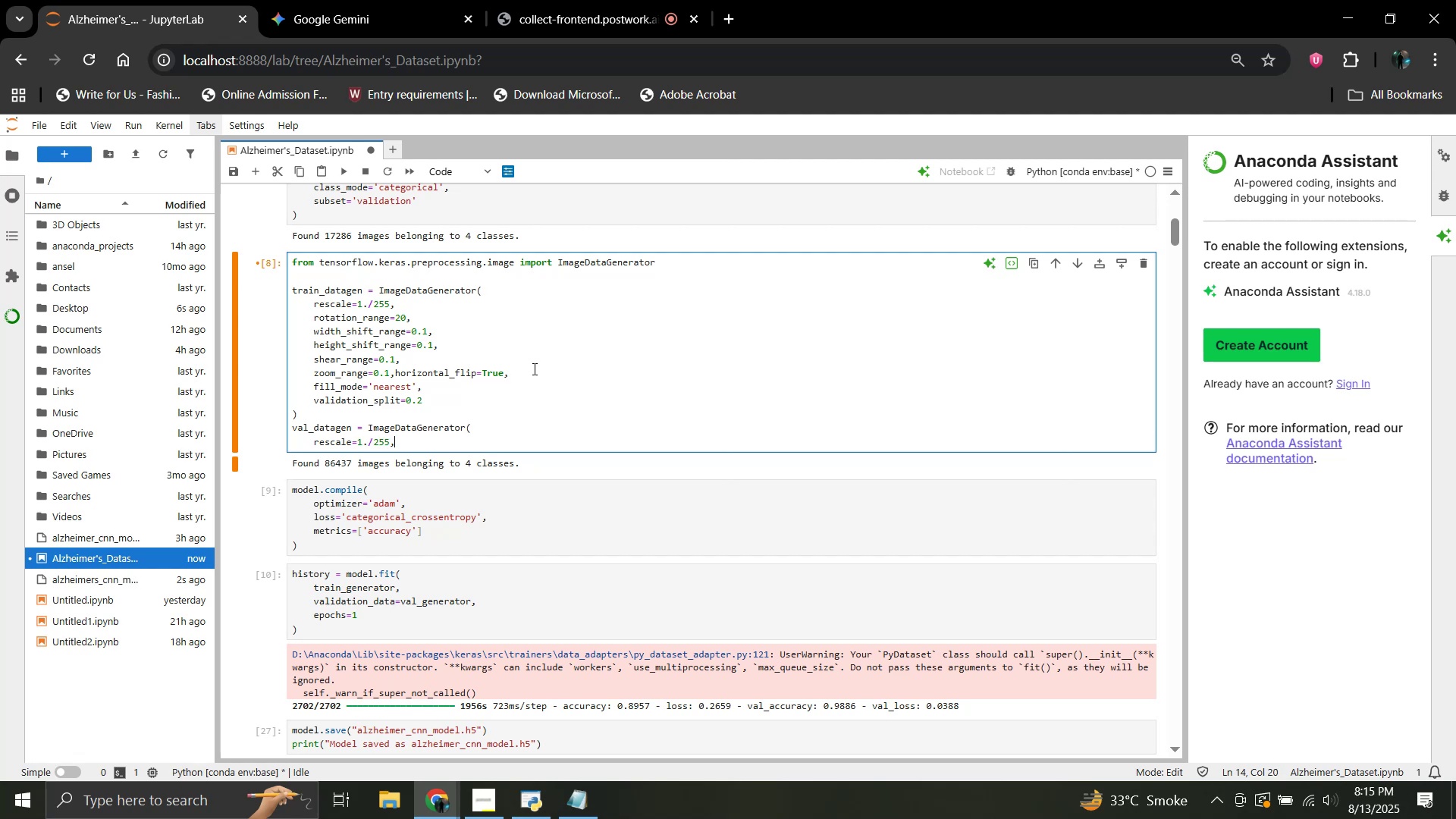 
key(Enter)
 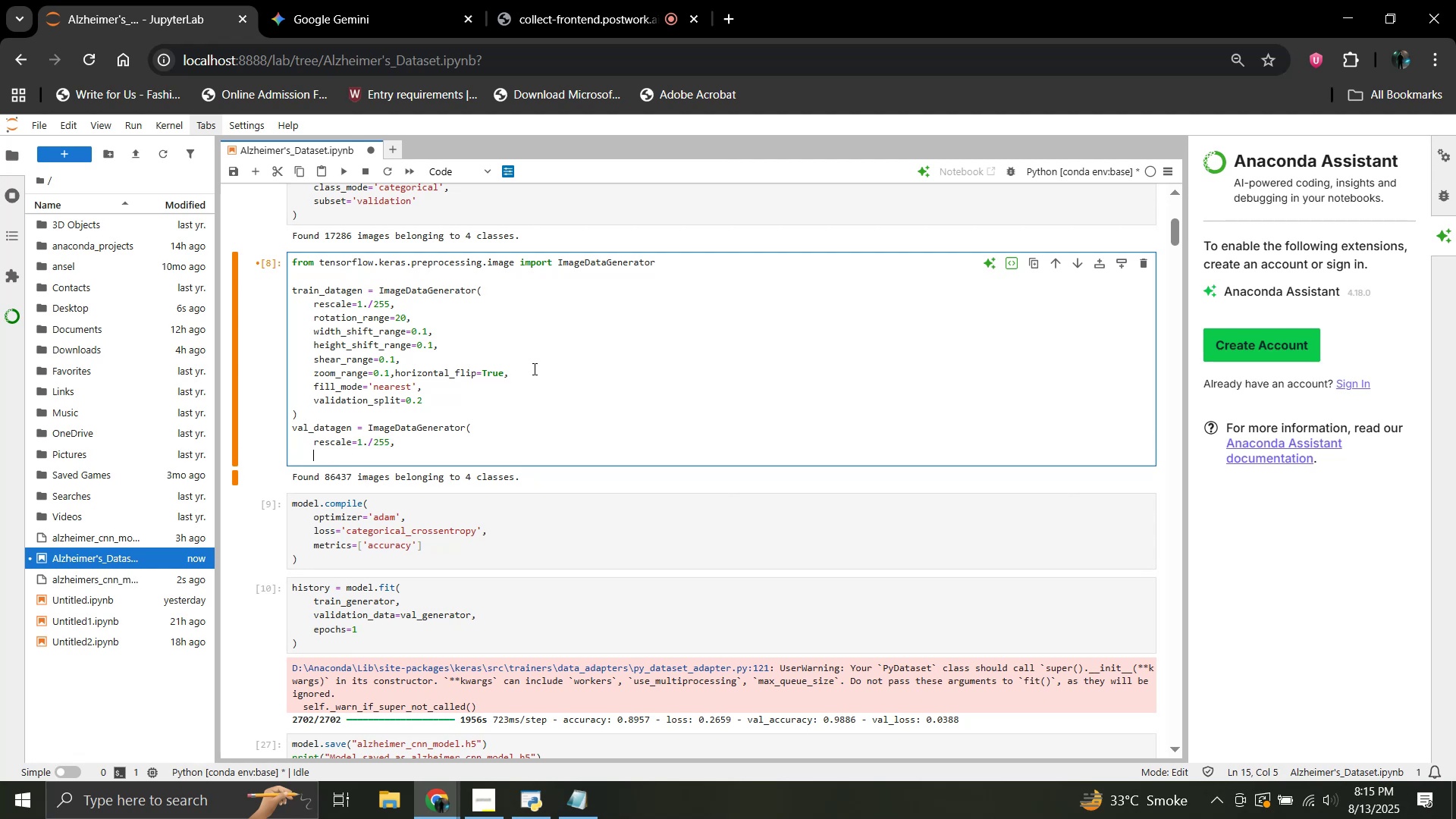 
type(c)
key(Backspace)
type(validation_split=0.2)
 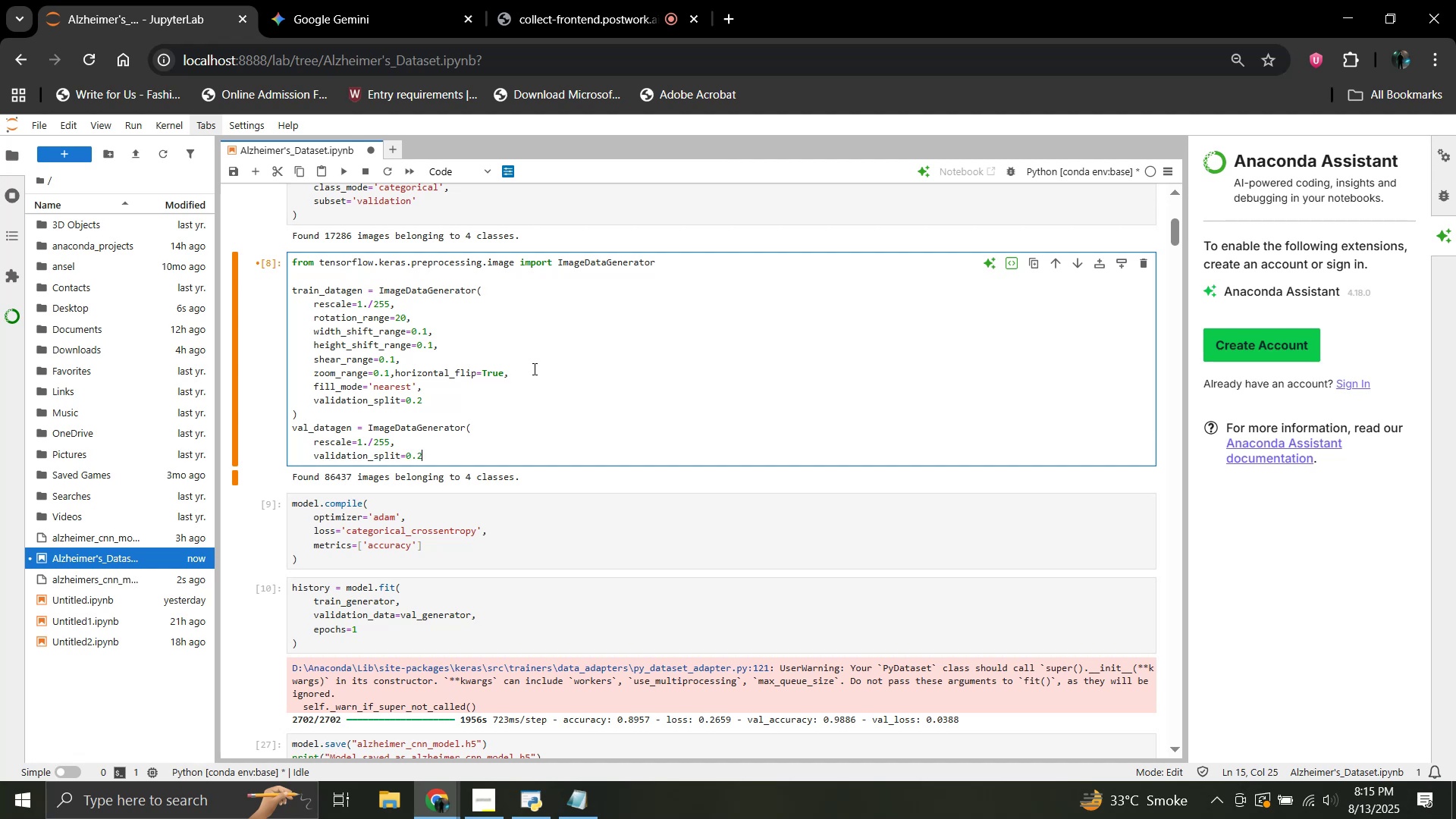 
key(Enter)
 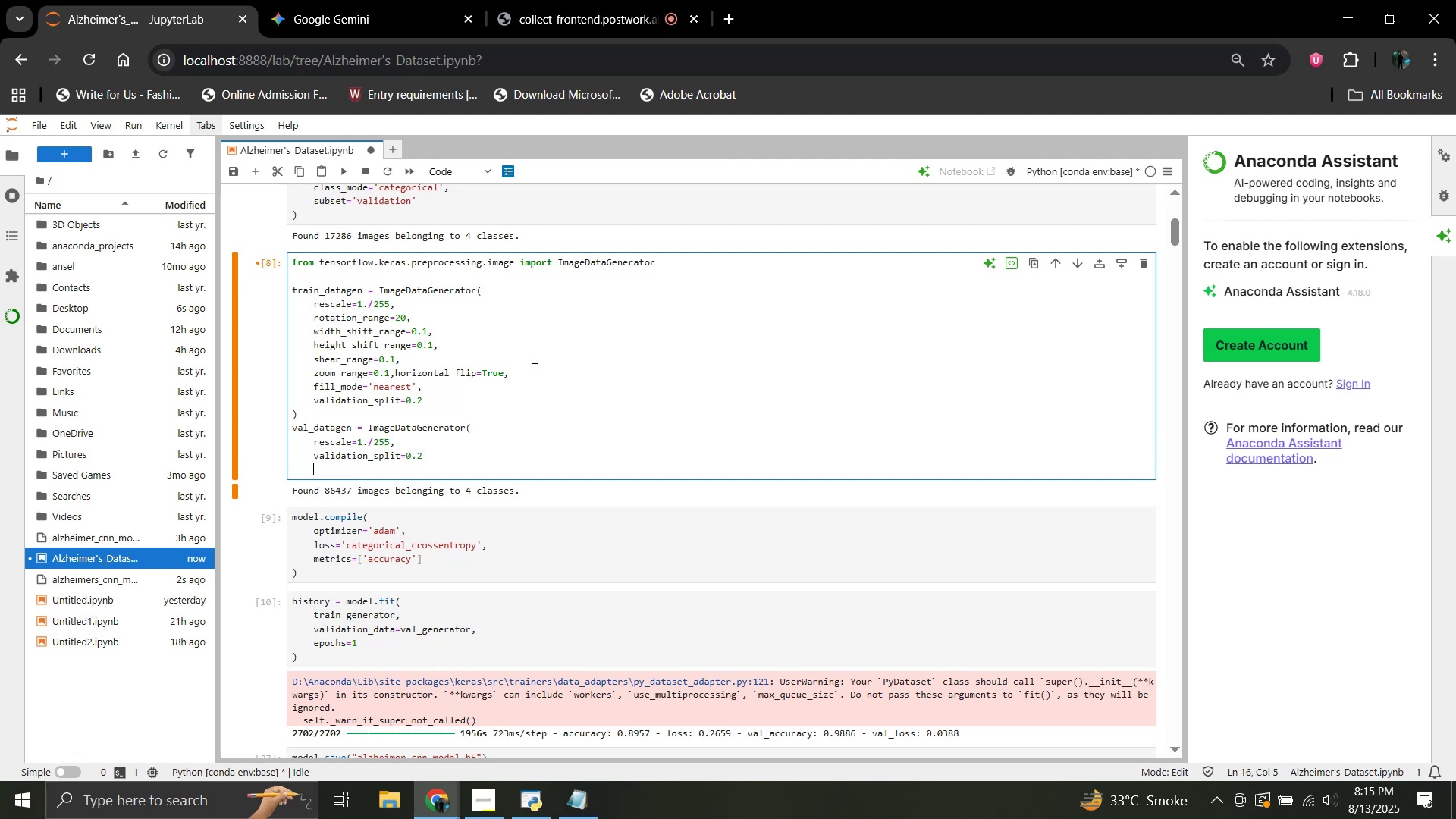 
hold_key(key=ShiftLeft, duration=0.71)
 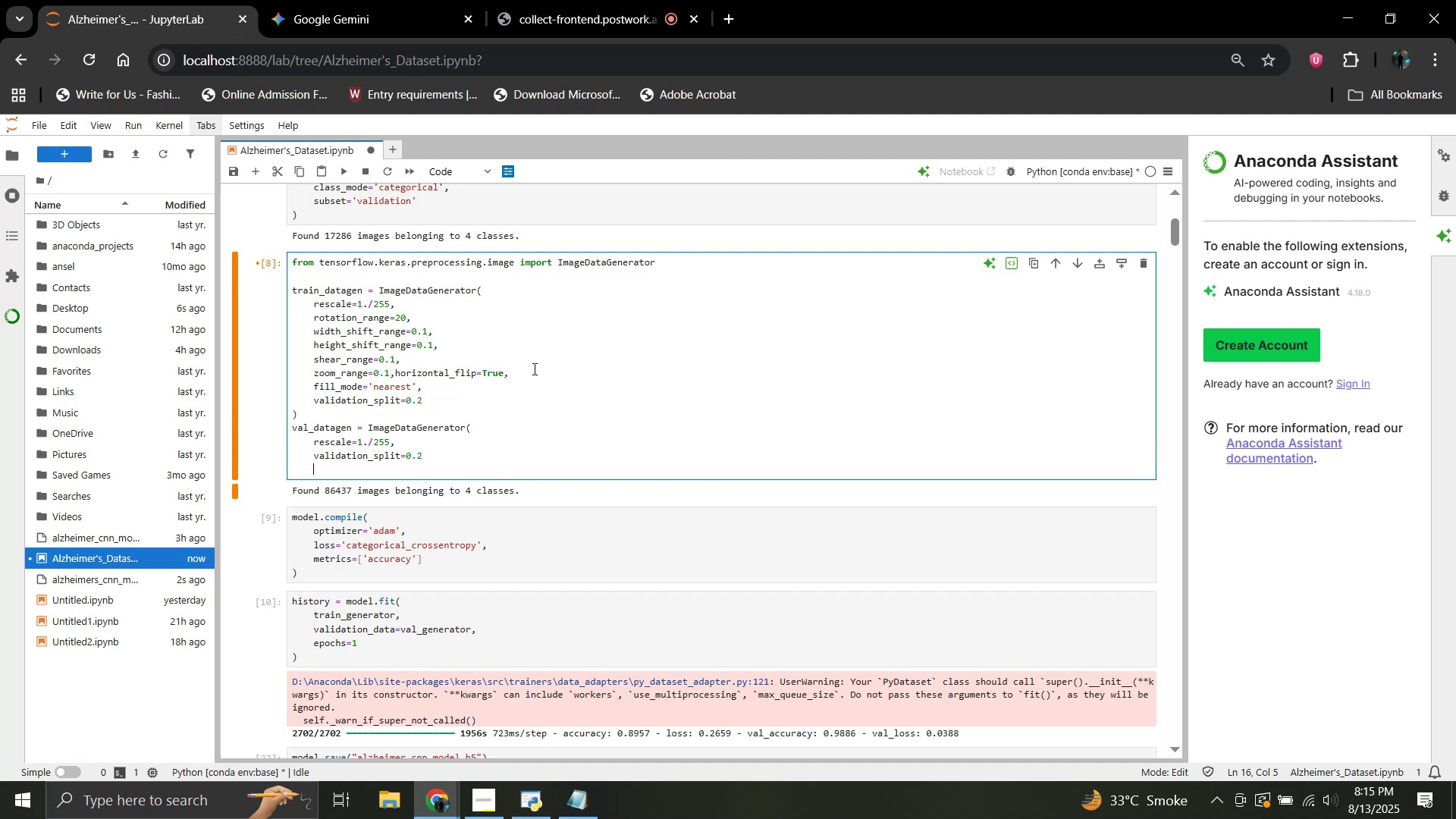 
key(Backspace)
 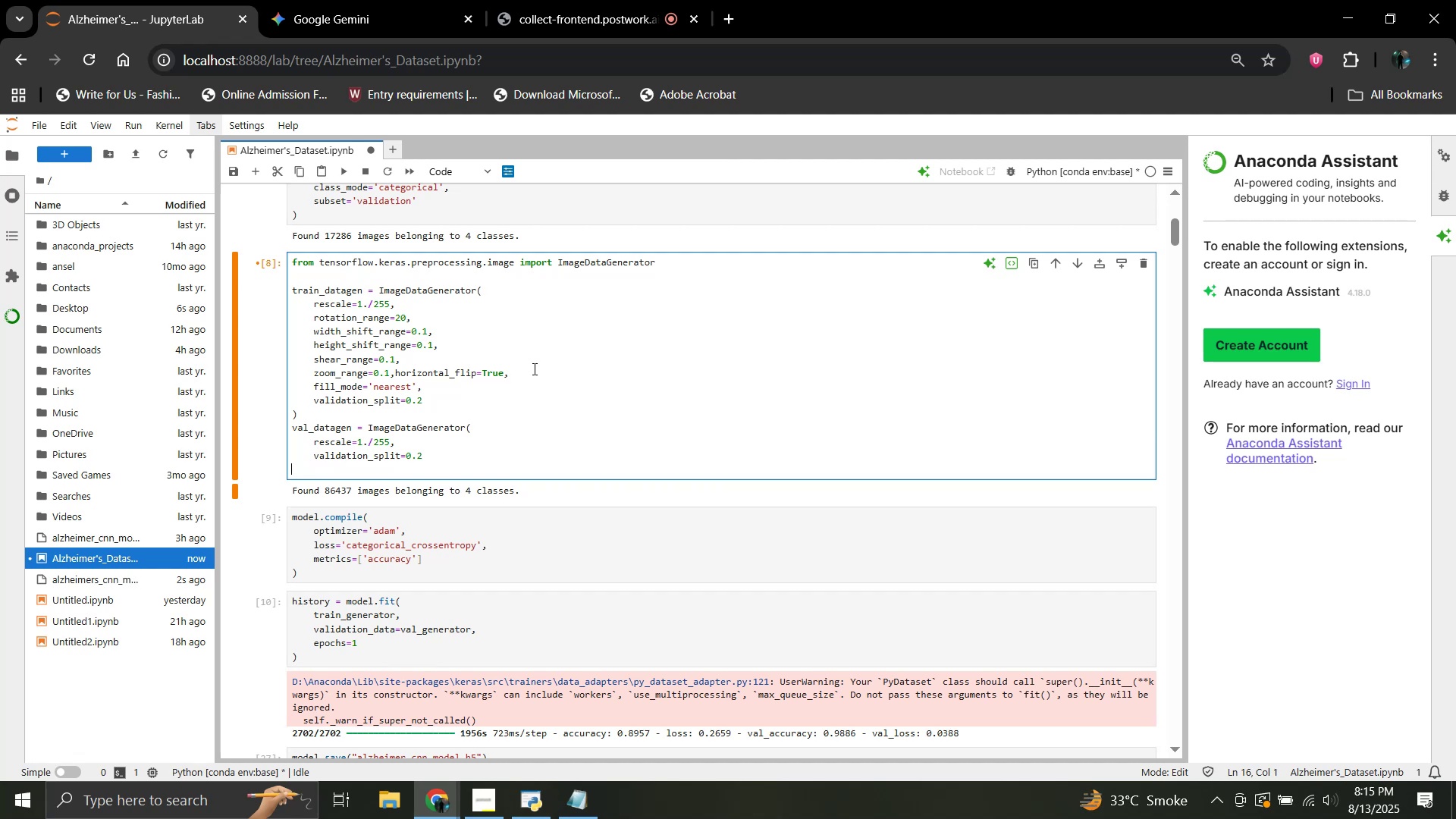 
key(Shift+0)
 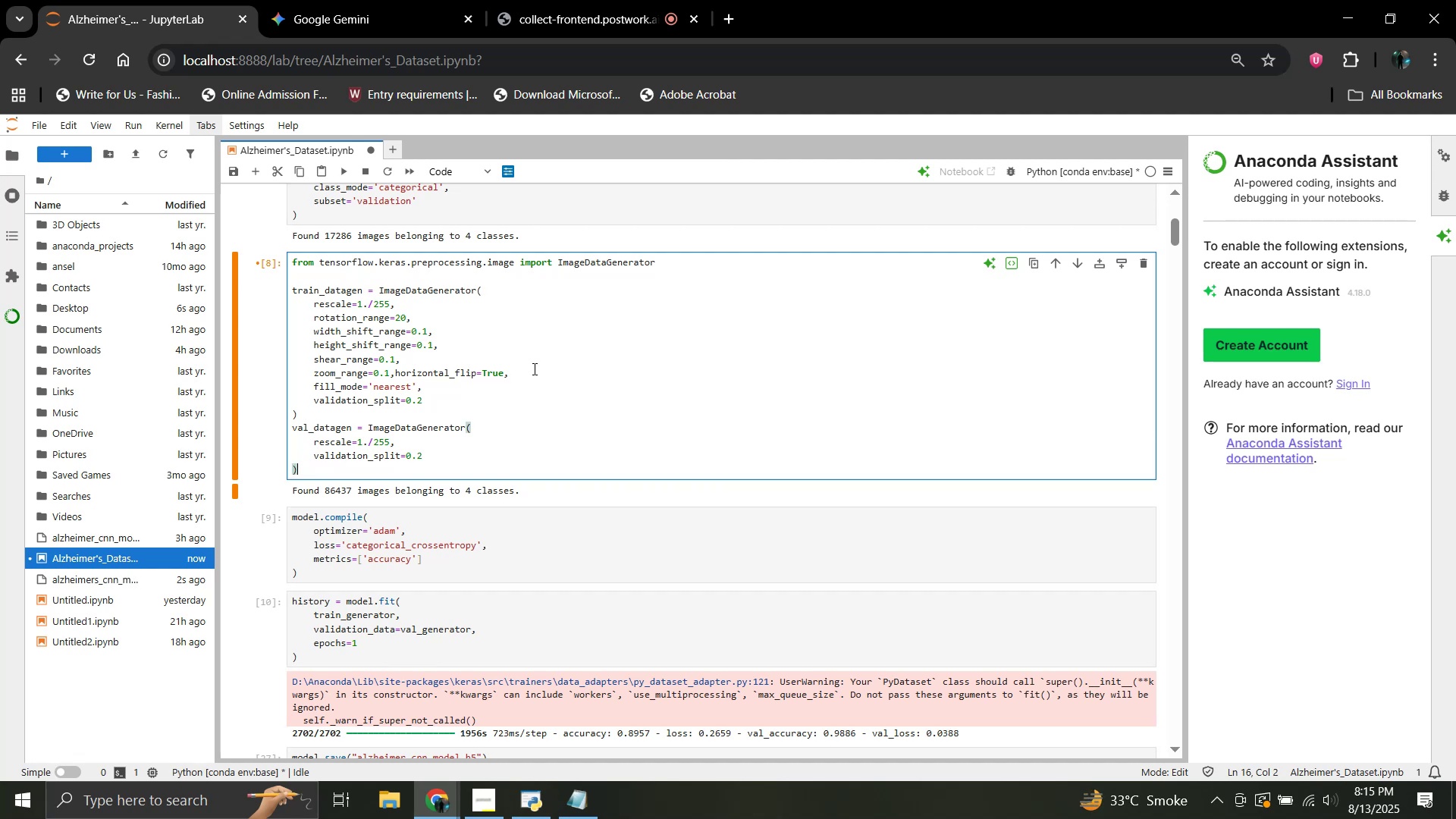 
key(Enter)
 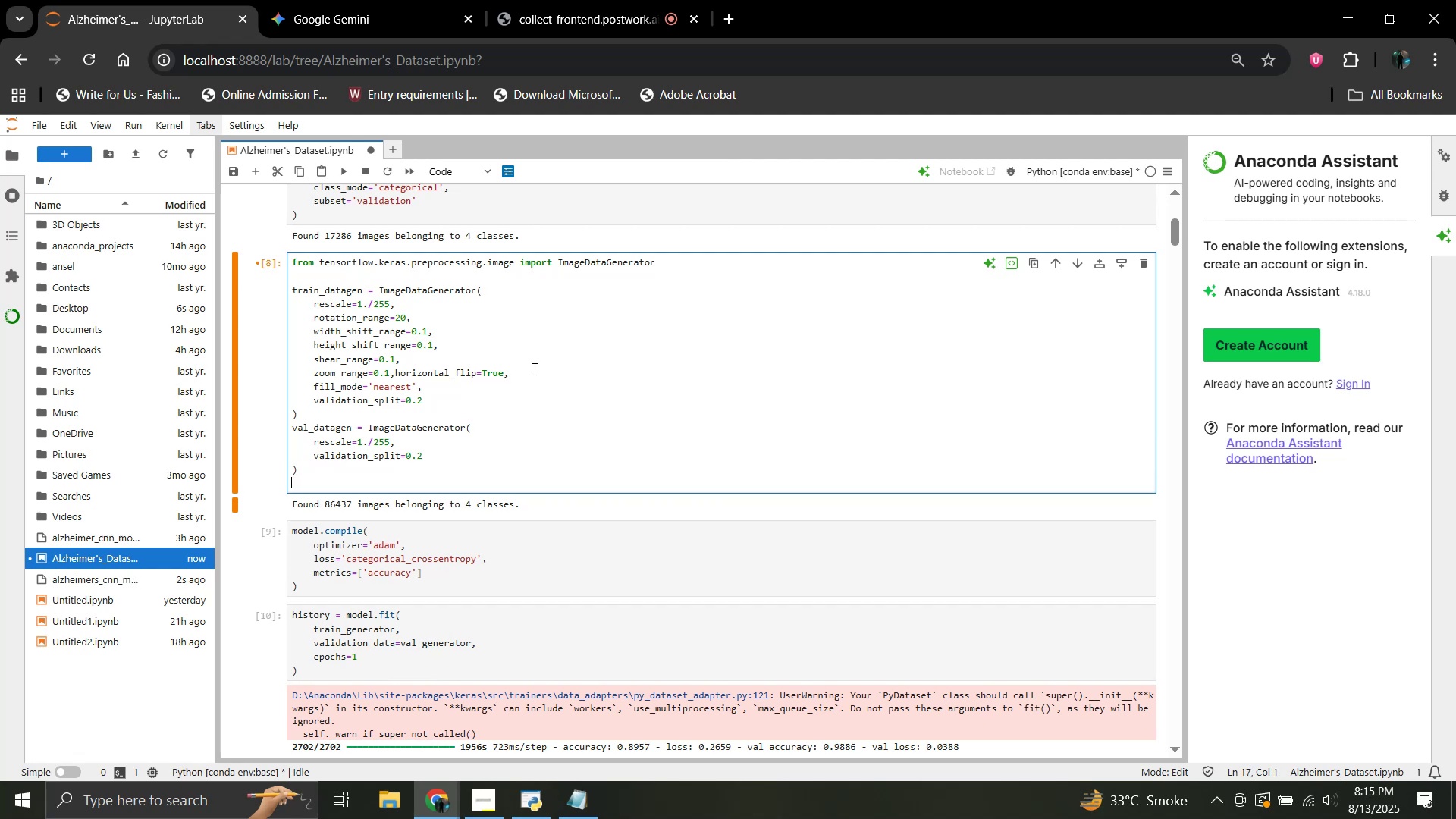 
key(Enter)
 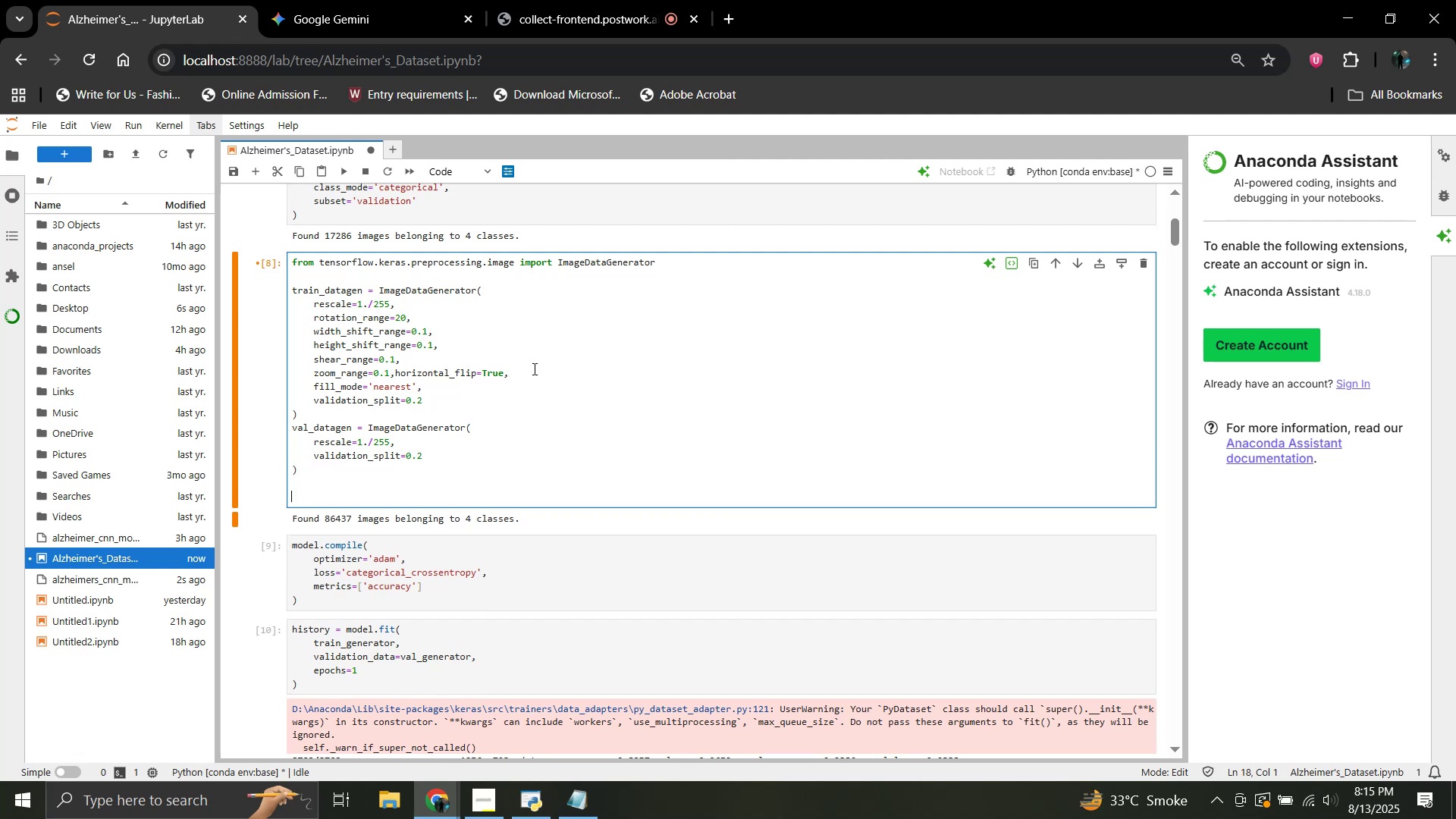 
wait(5.36)
 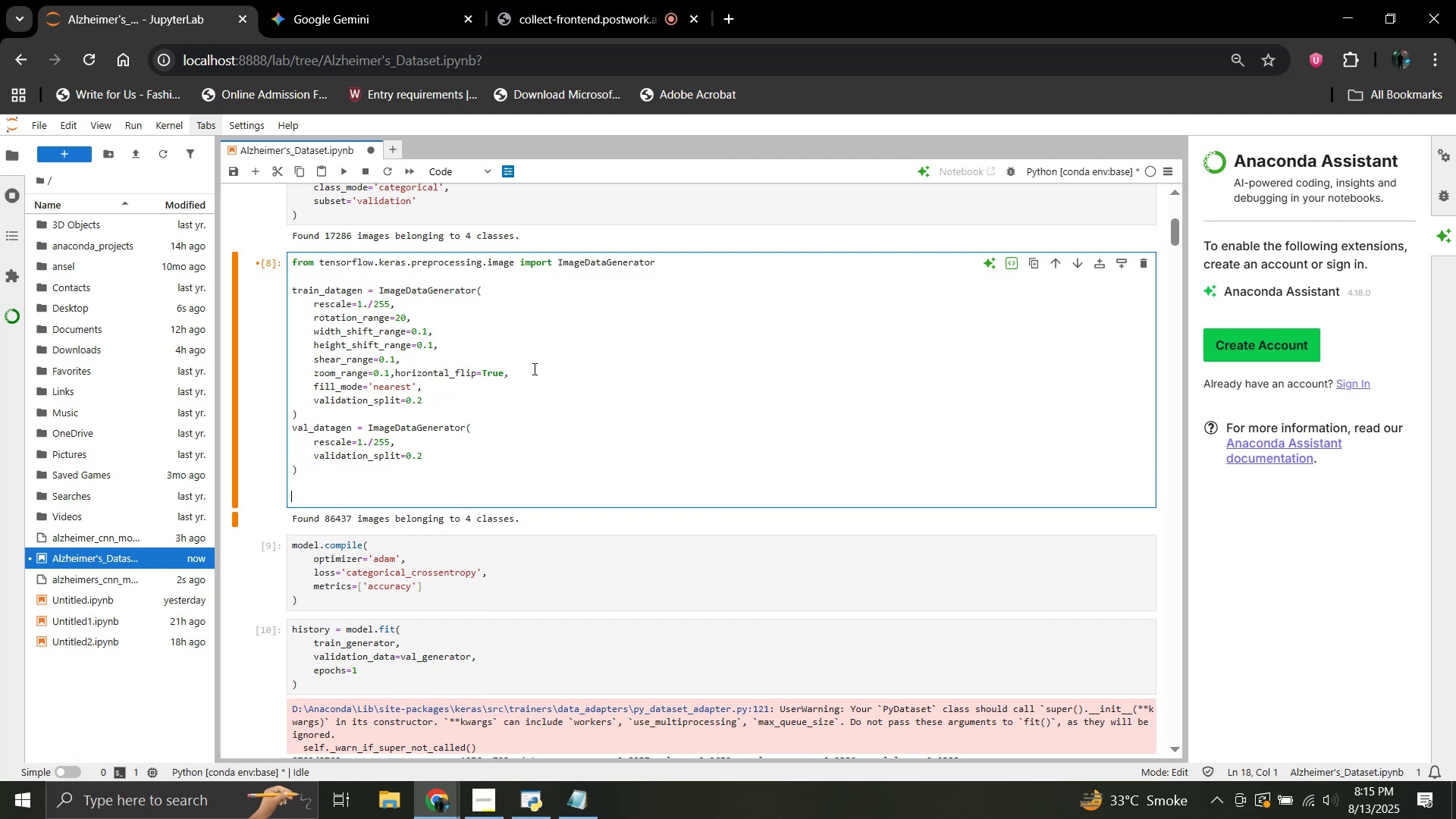 
type(train_generator = train_f)
key(Backspace)
type(datagen.flow_from_directory))
key(Backspace)
type(()
 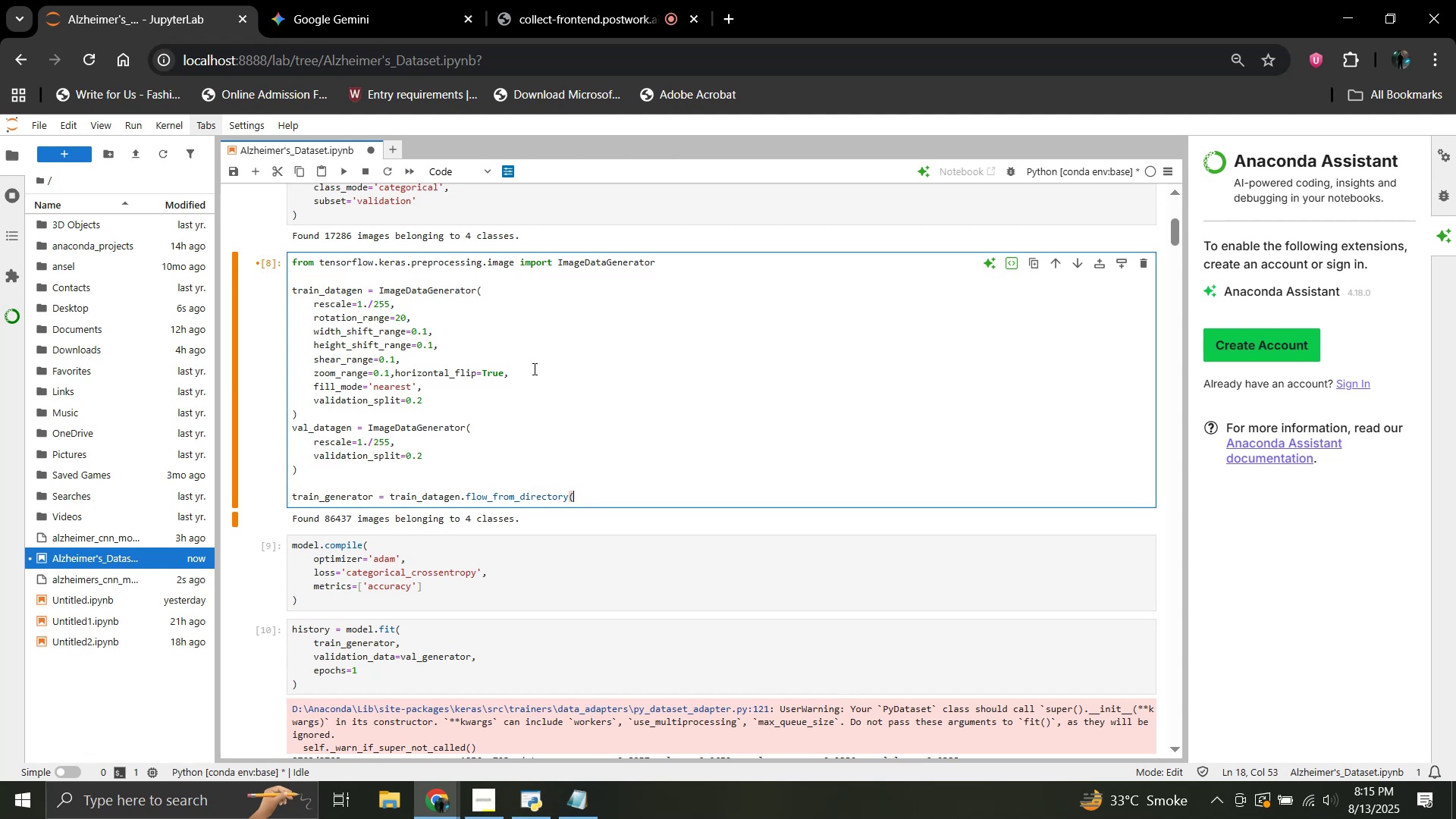 
wait(40.85)
 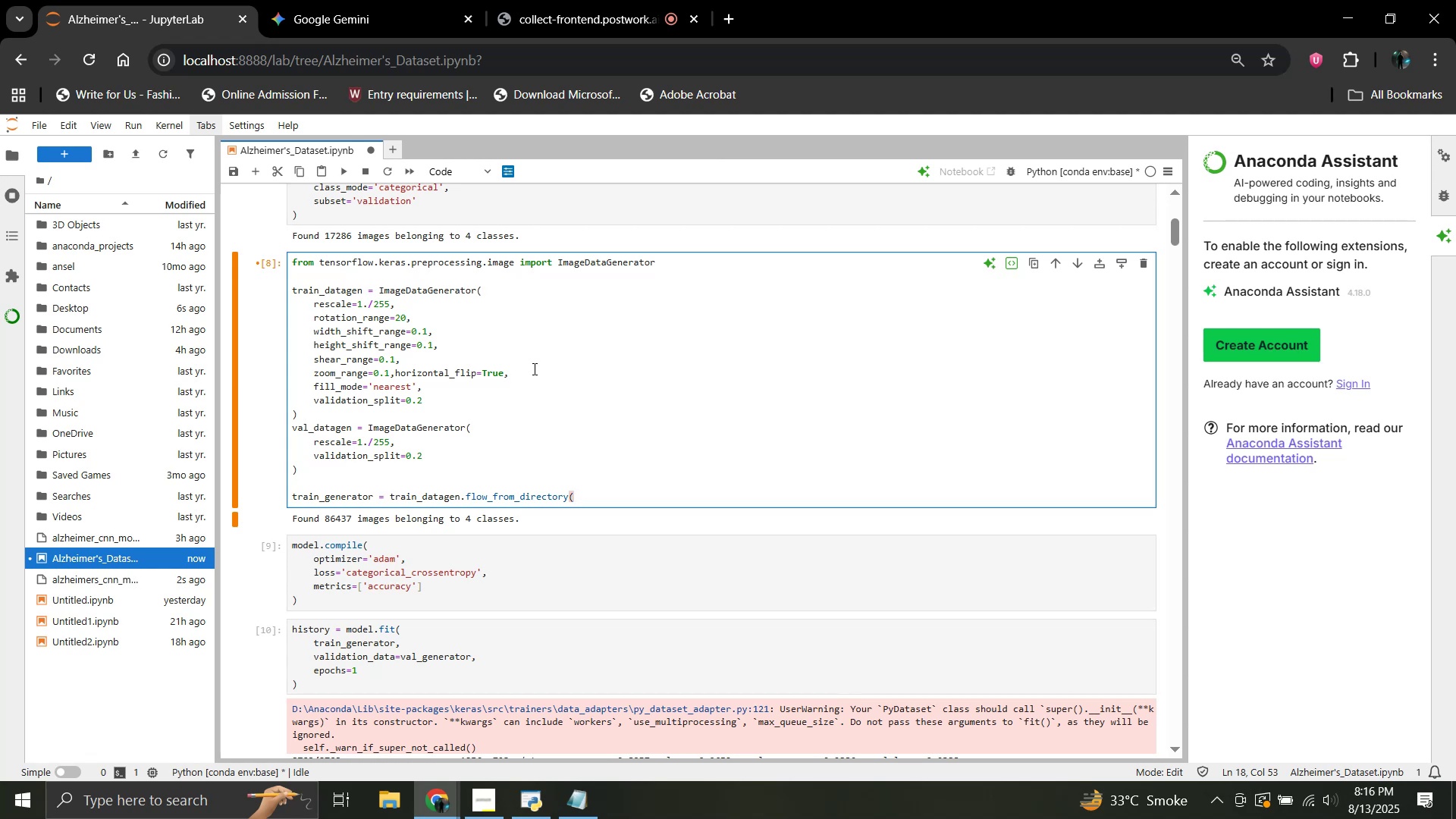 
key(Enter)
 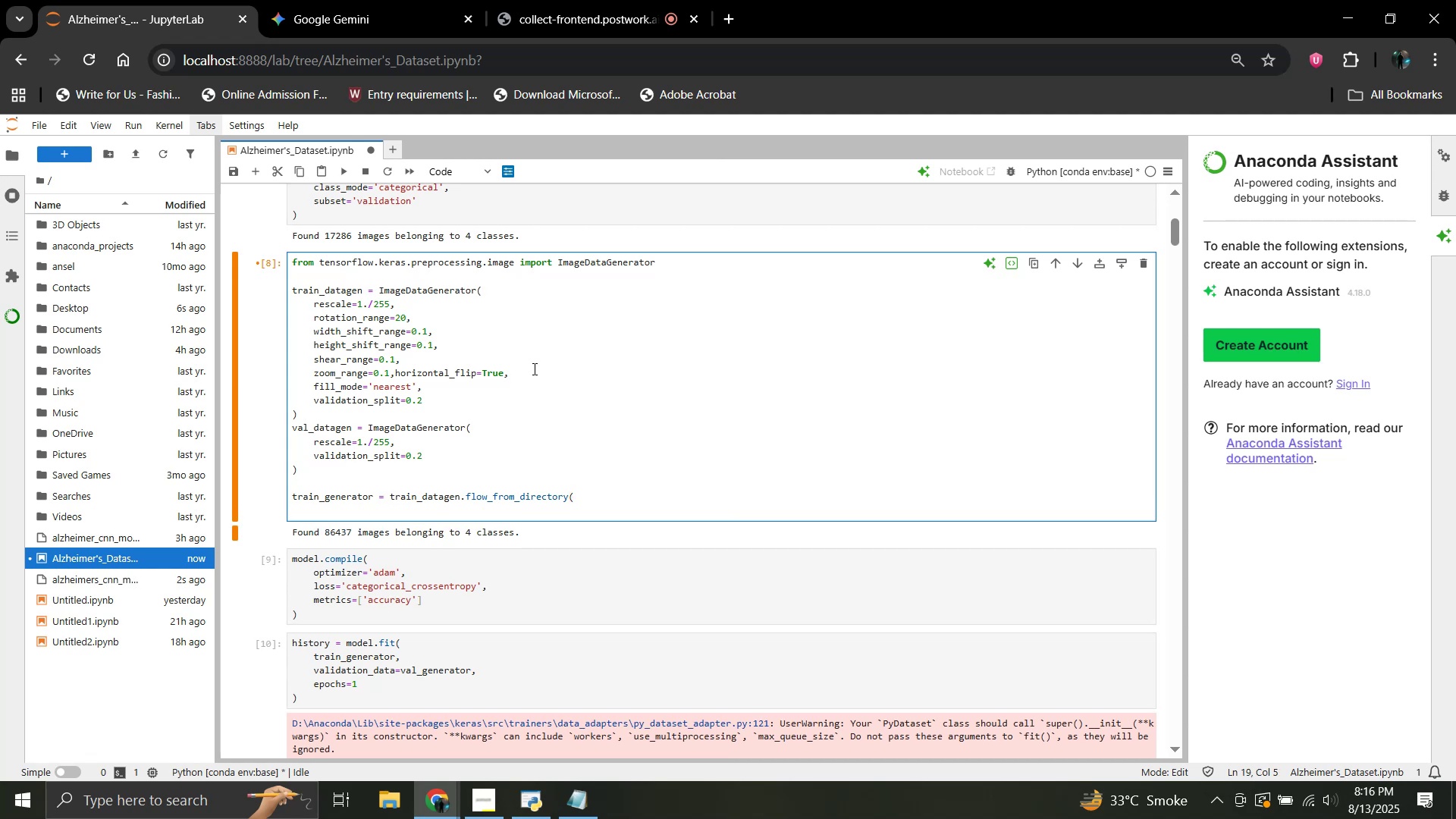 
type(dataset_path,)
 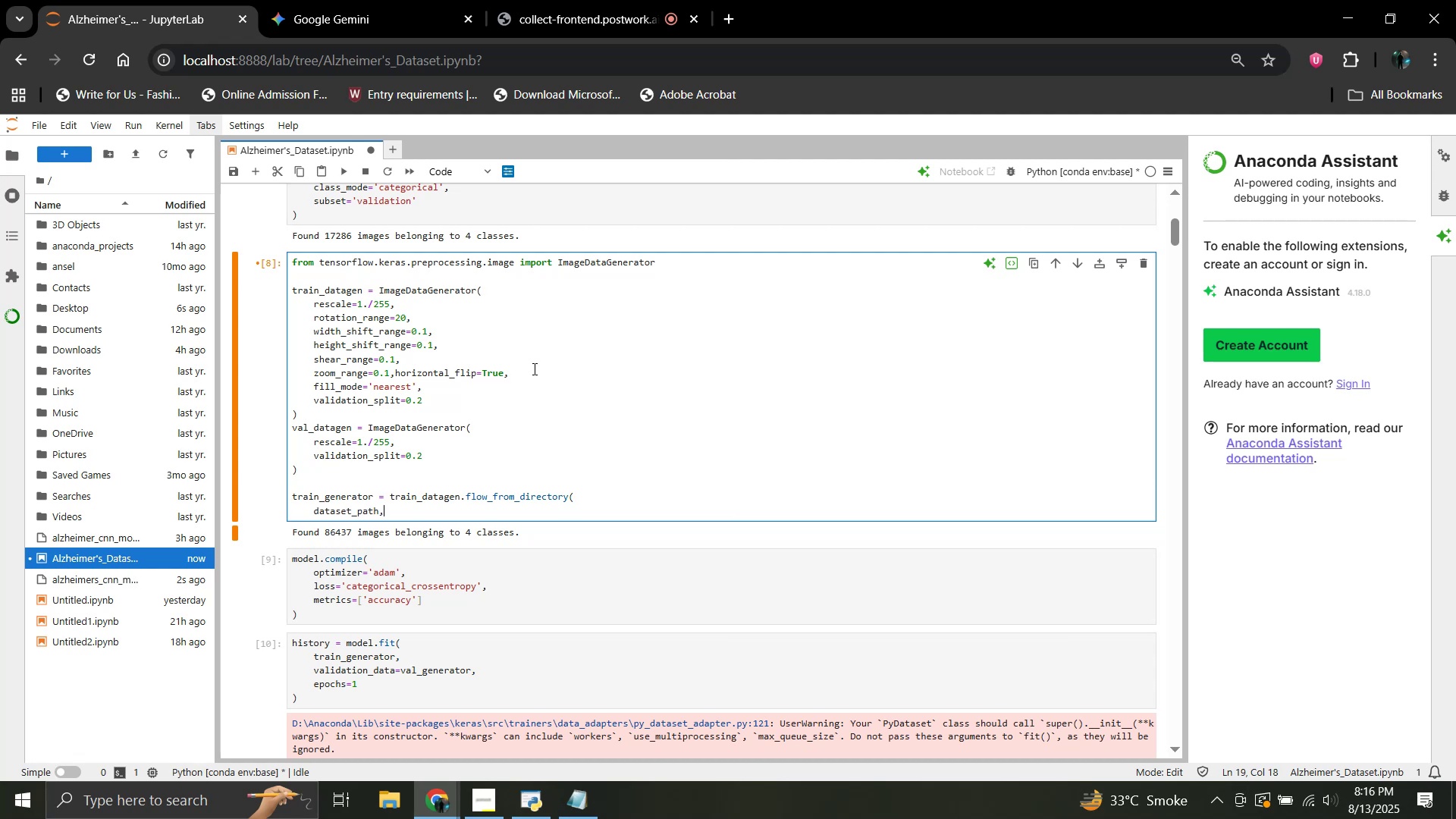 
key(Enter)
 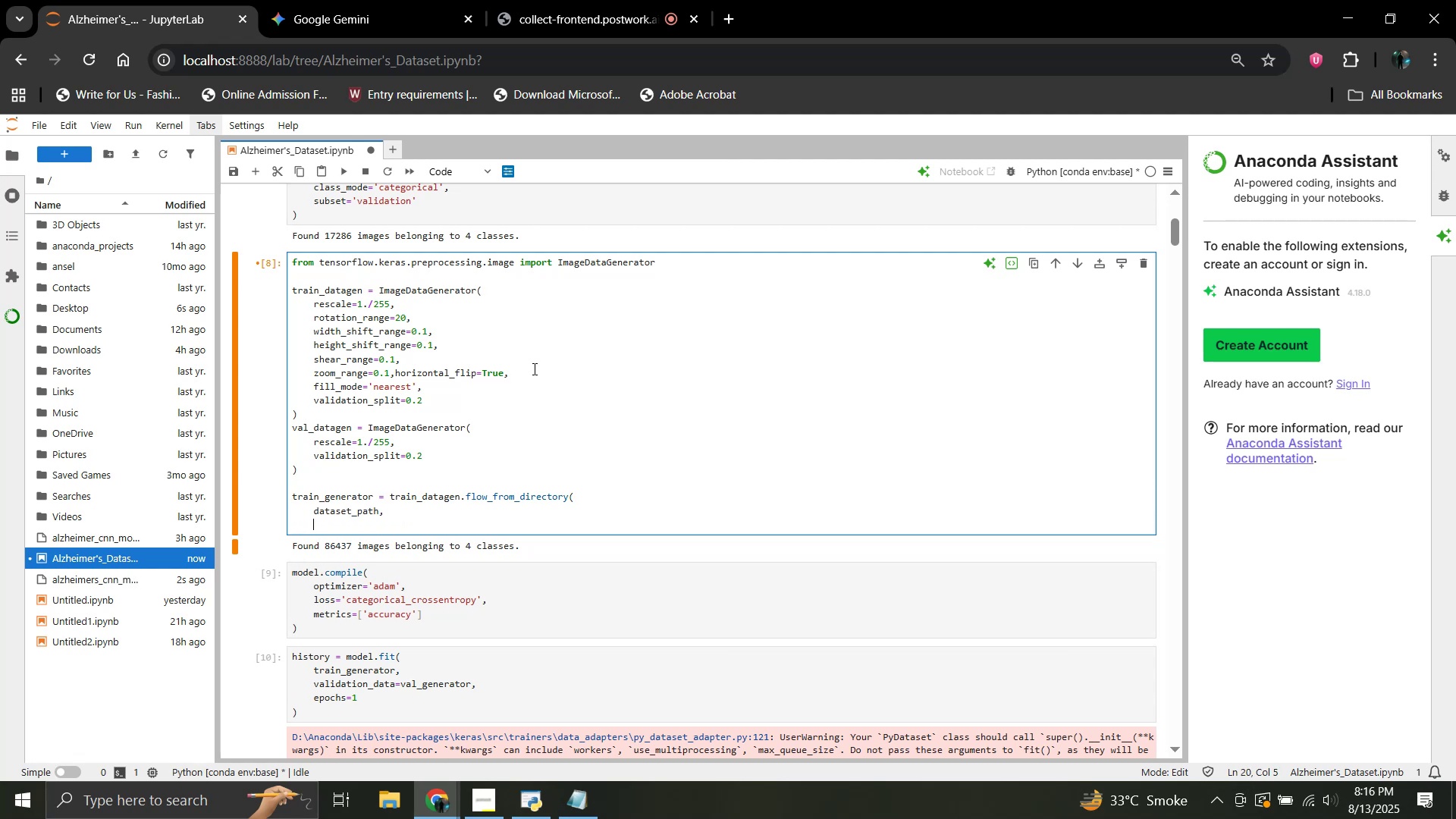 
type(target_size=(150, 150),)
 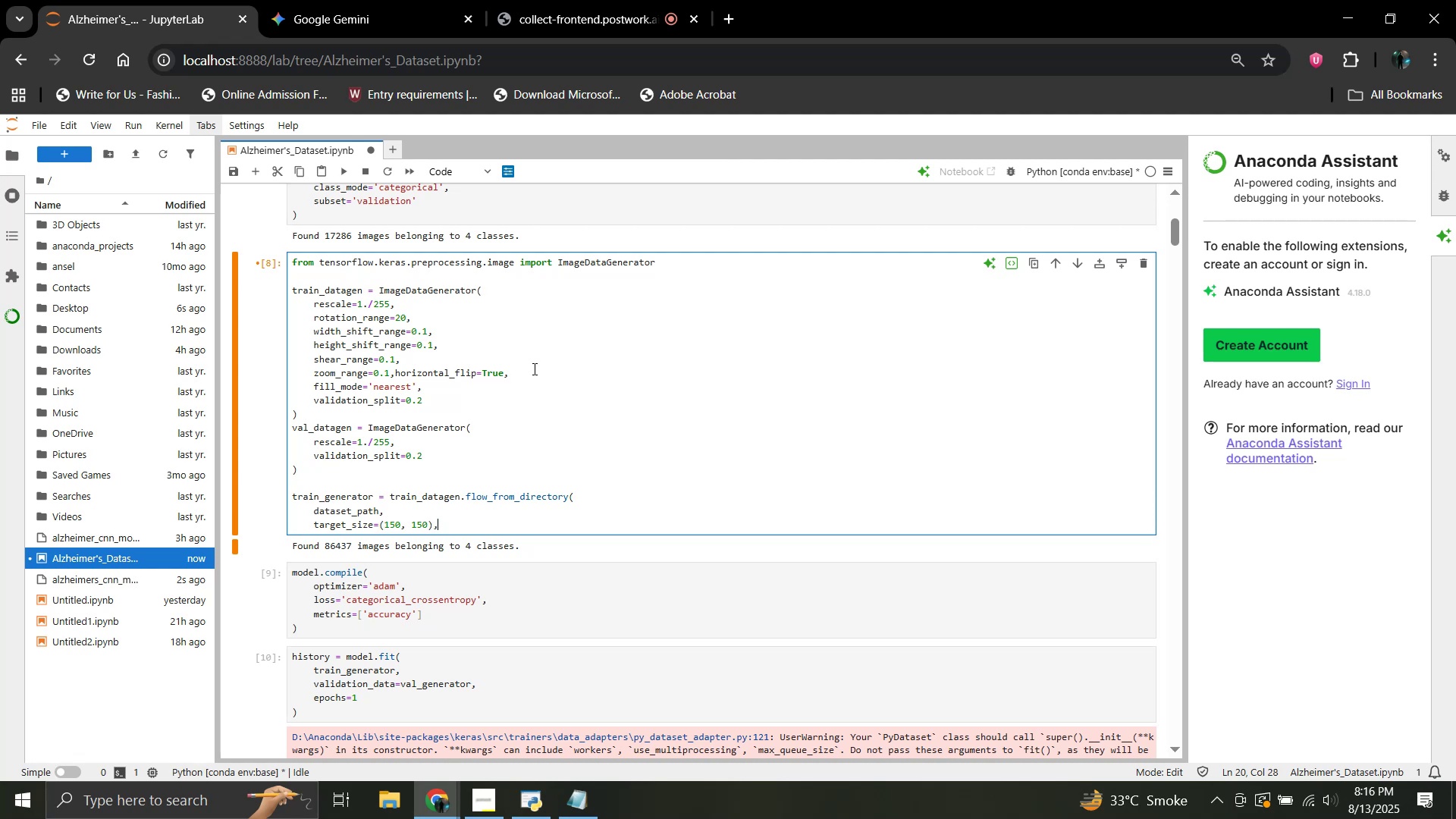 
 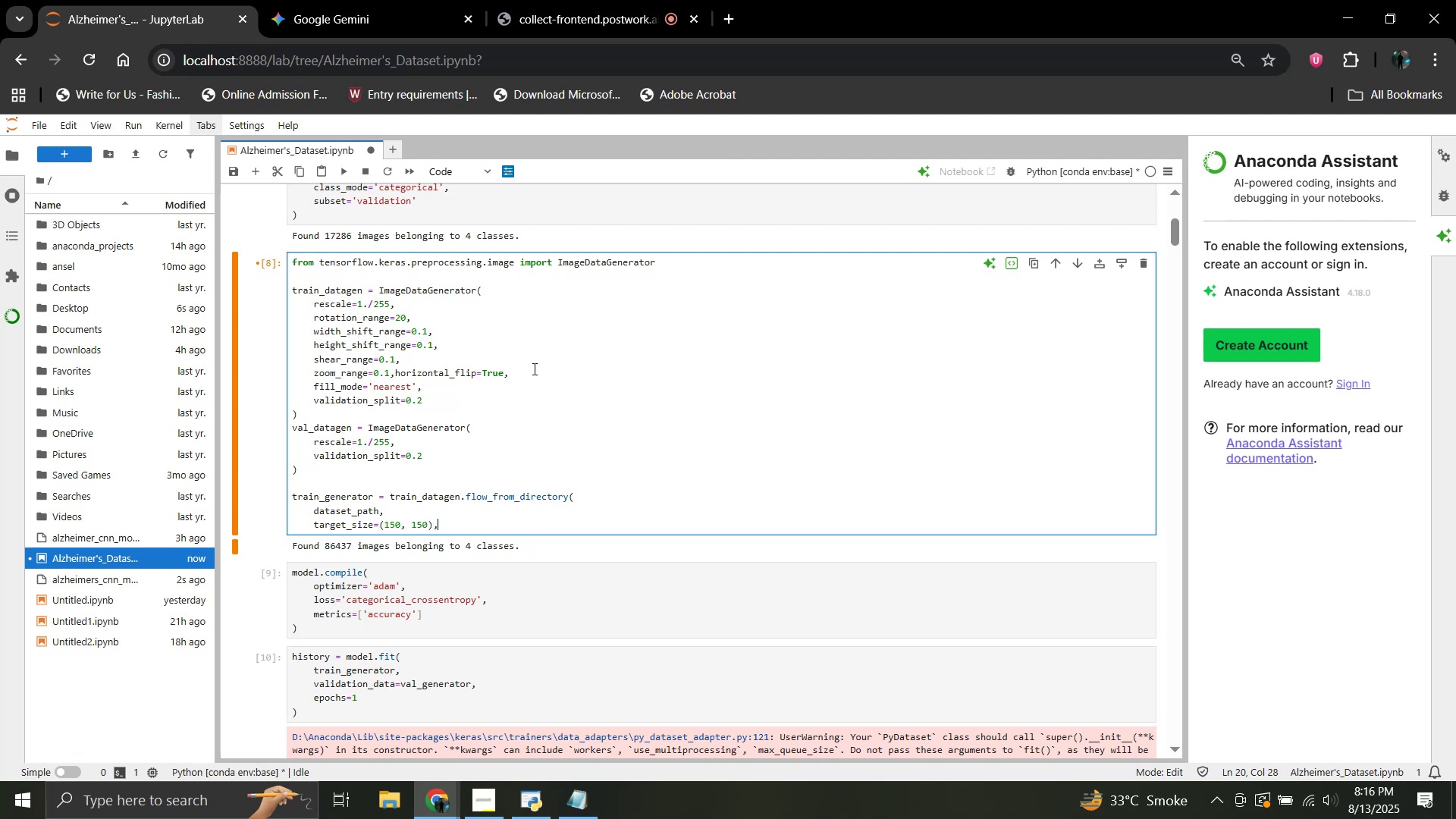 
key(Enter)
 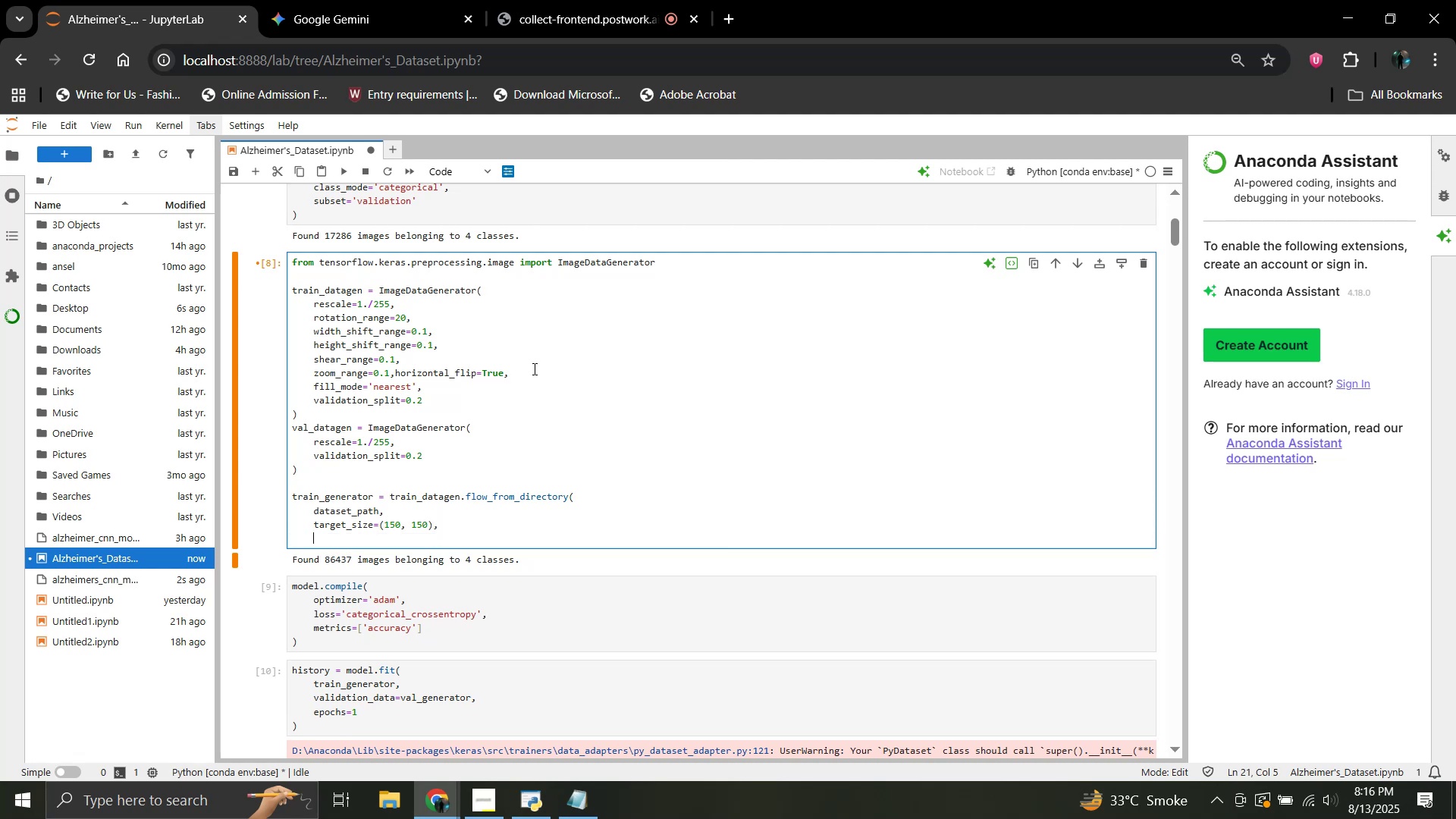 
type(batch_size=32,)
 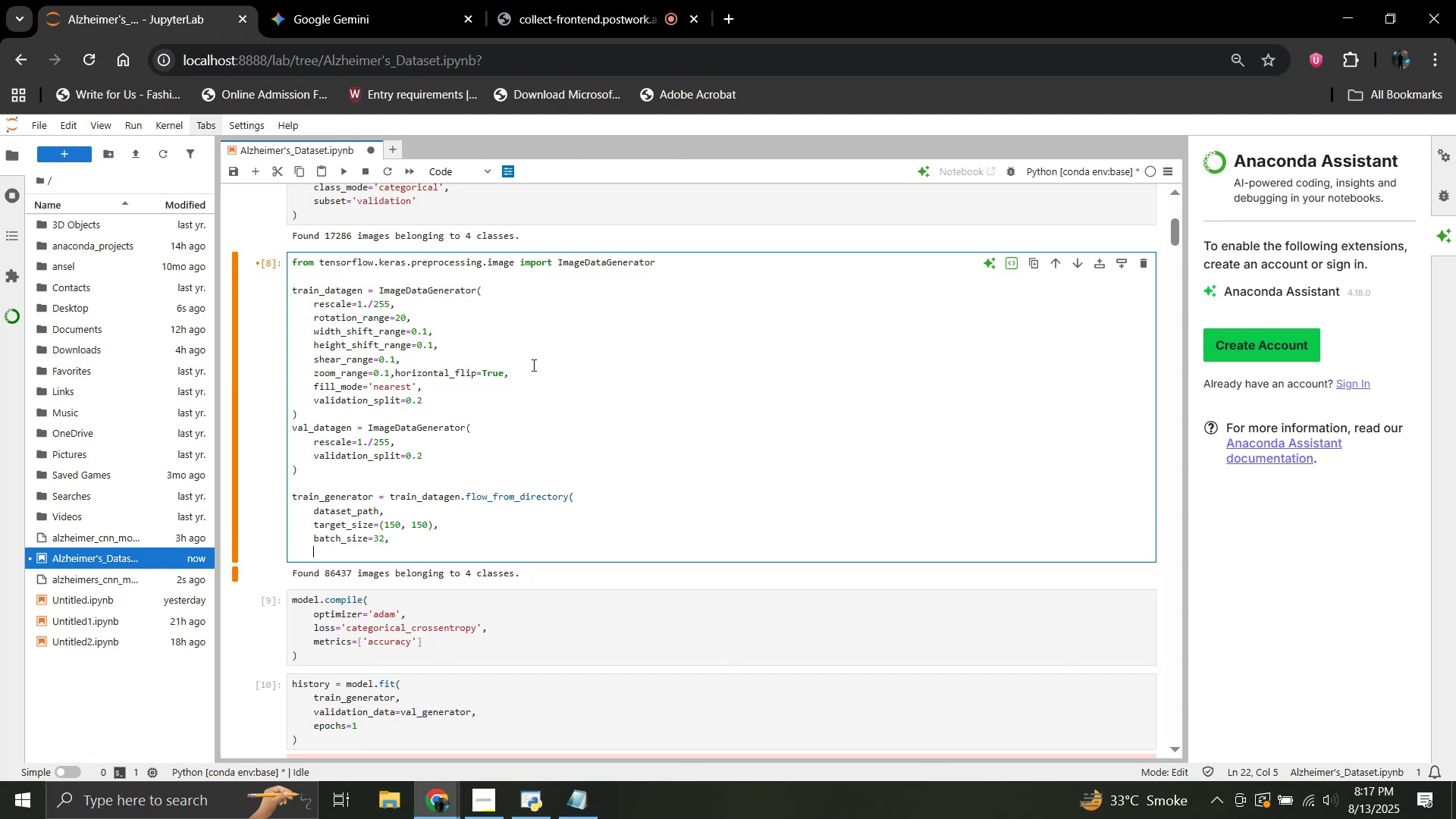 
 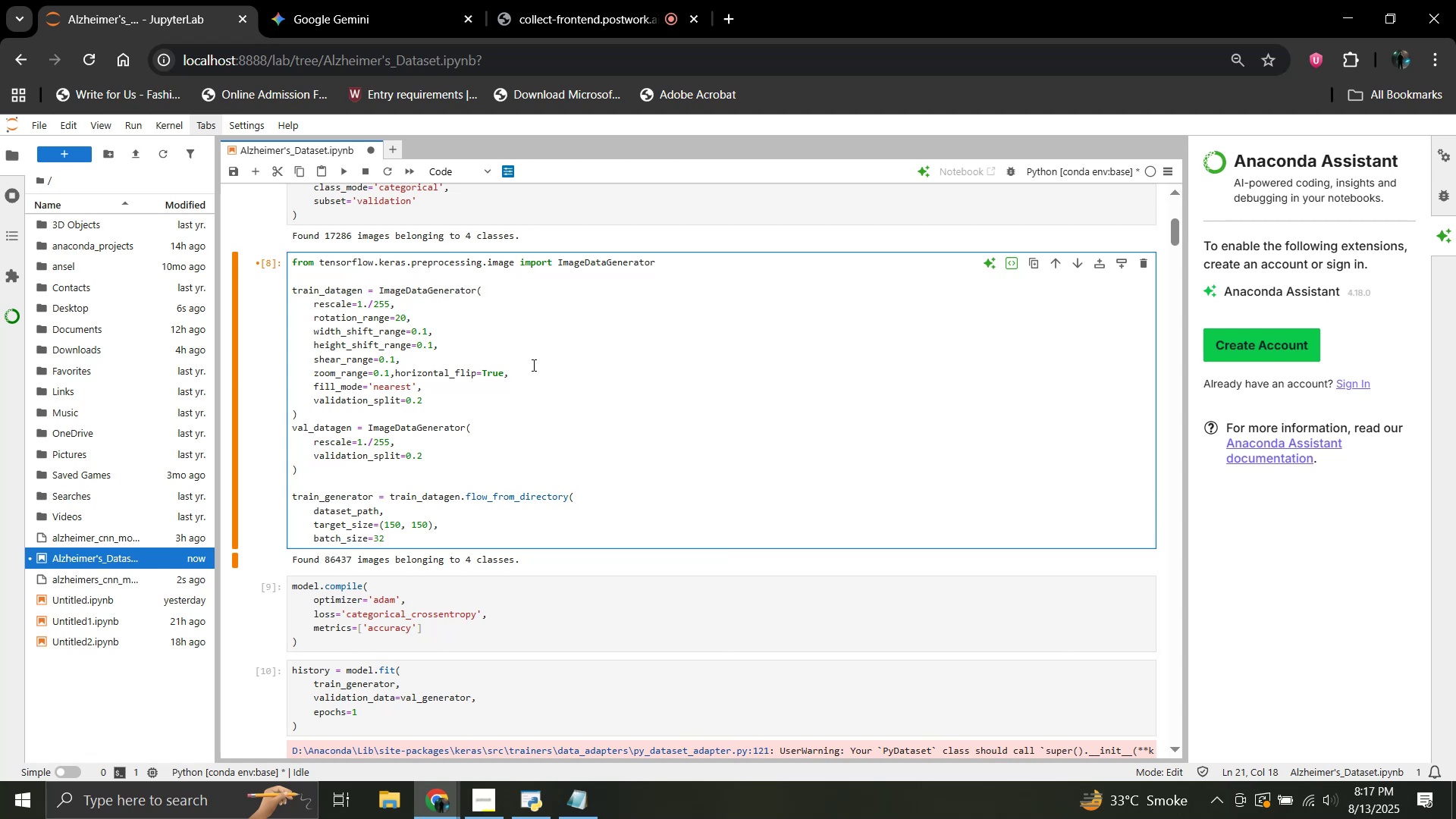 
key(Enter)
 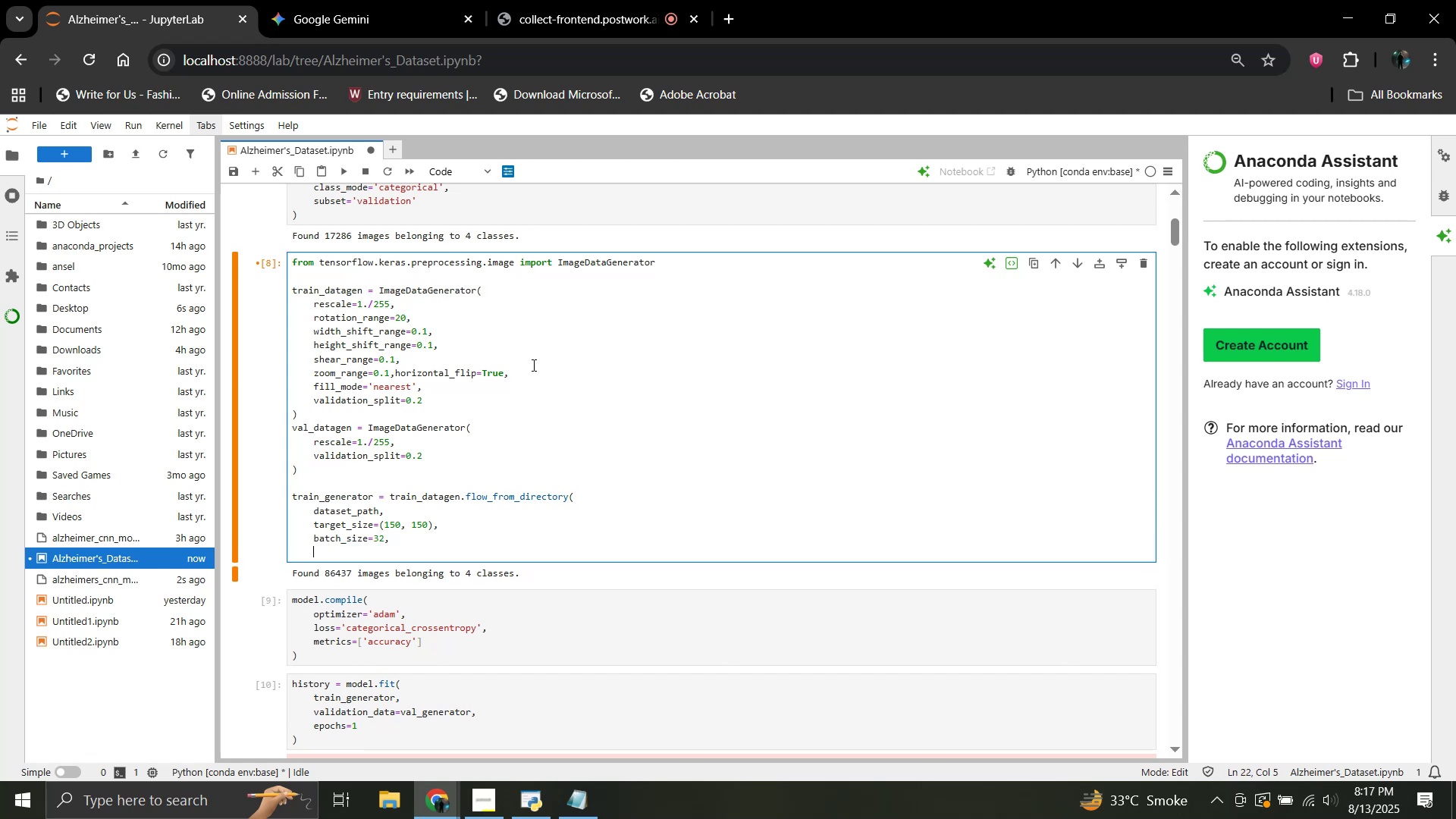 
type(class_mode='categorical',)
 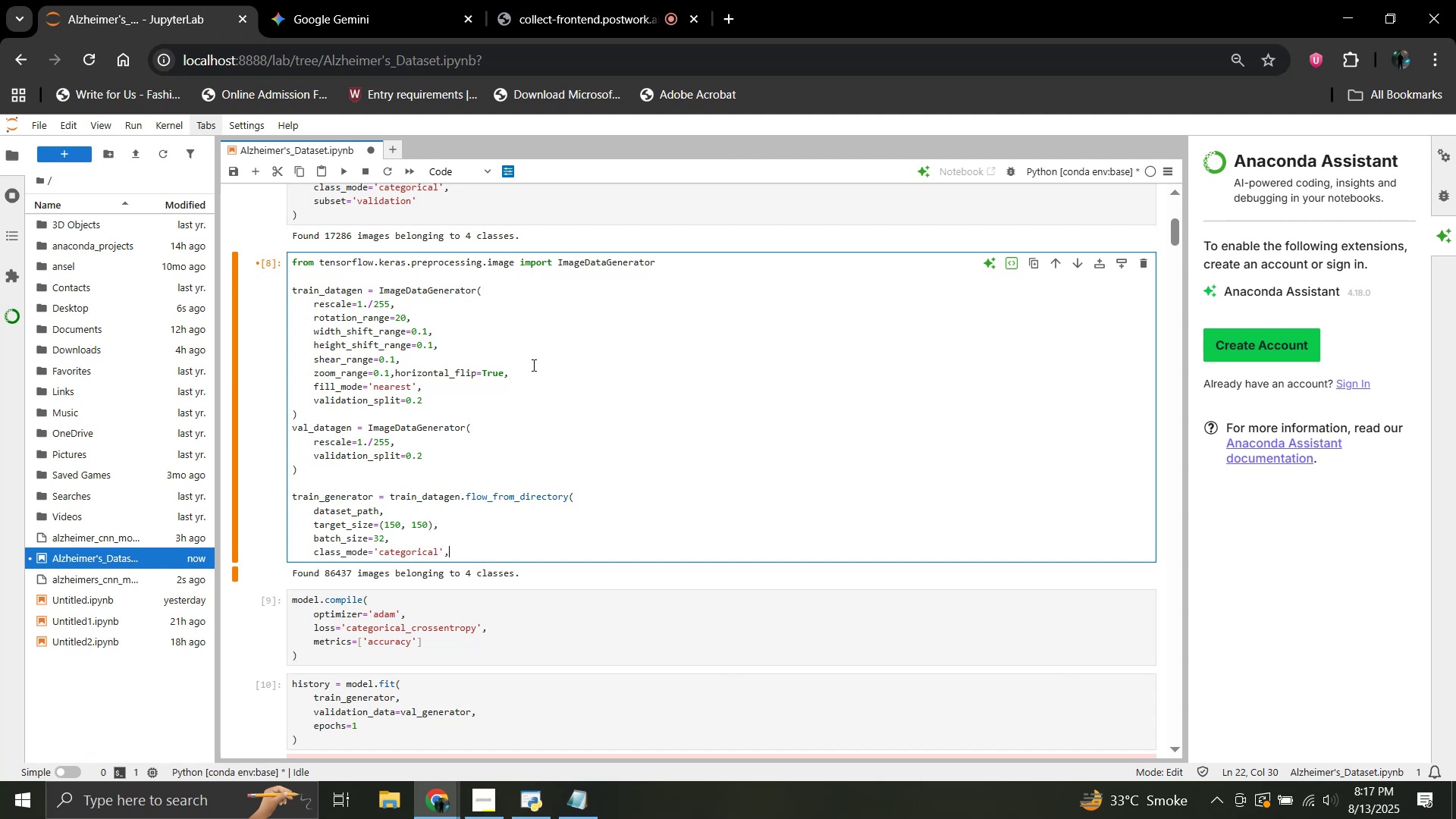 
key(Enter)
 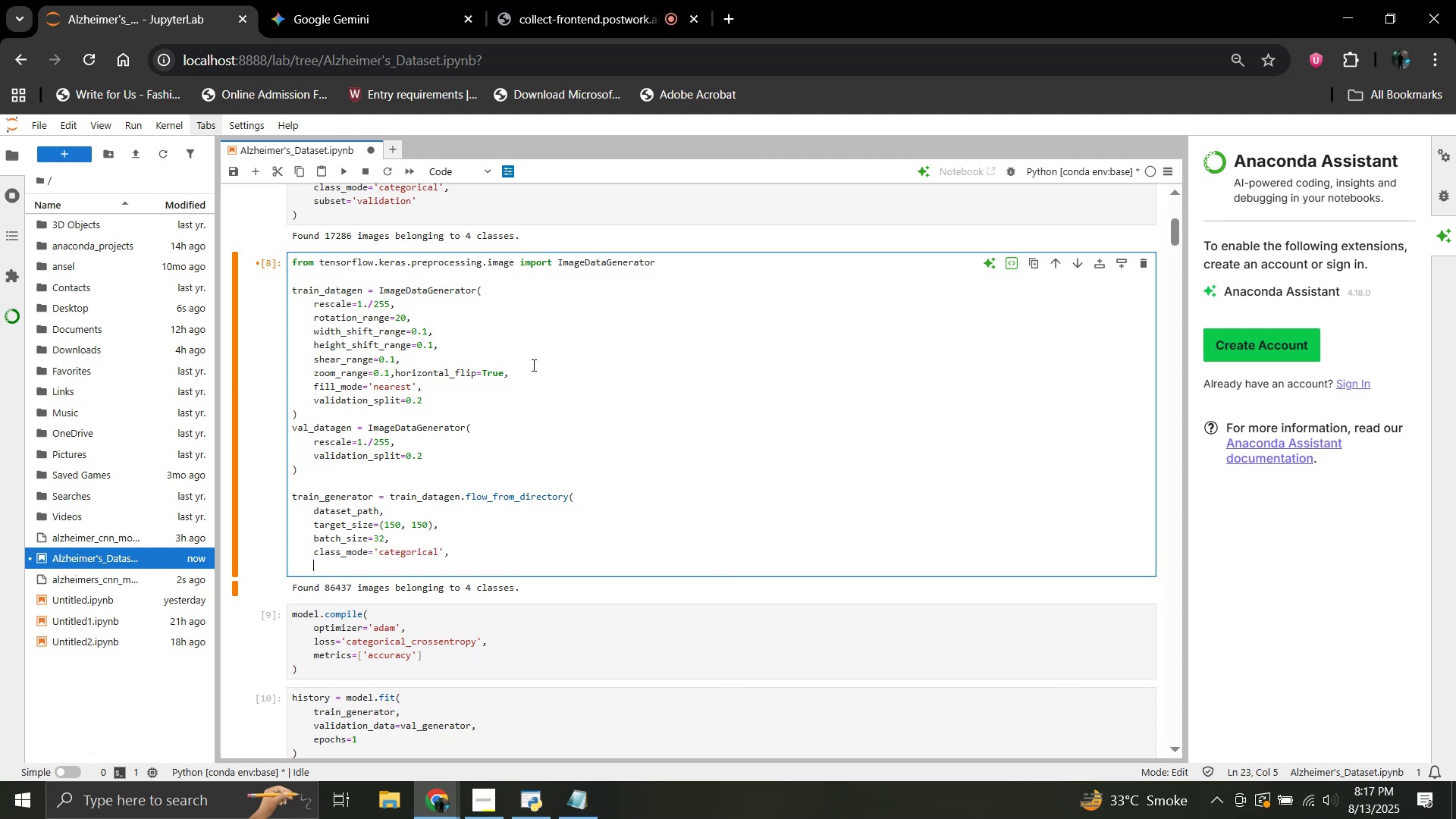 
type(sus)
key(Backspace)
type(bset='training;)
key(Backspace)
type(')
 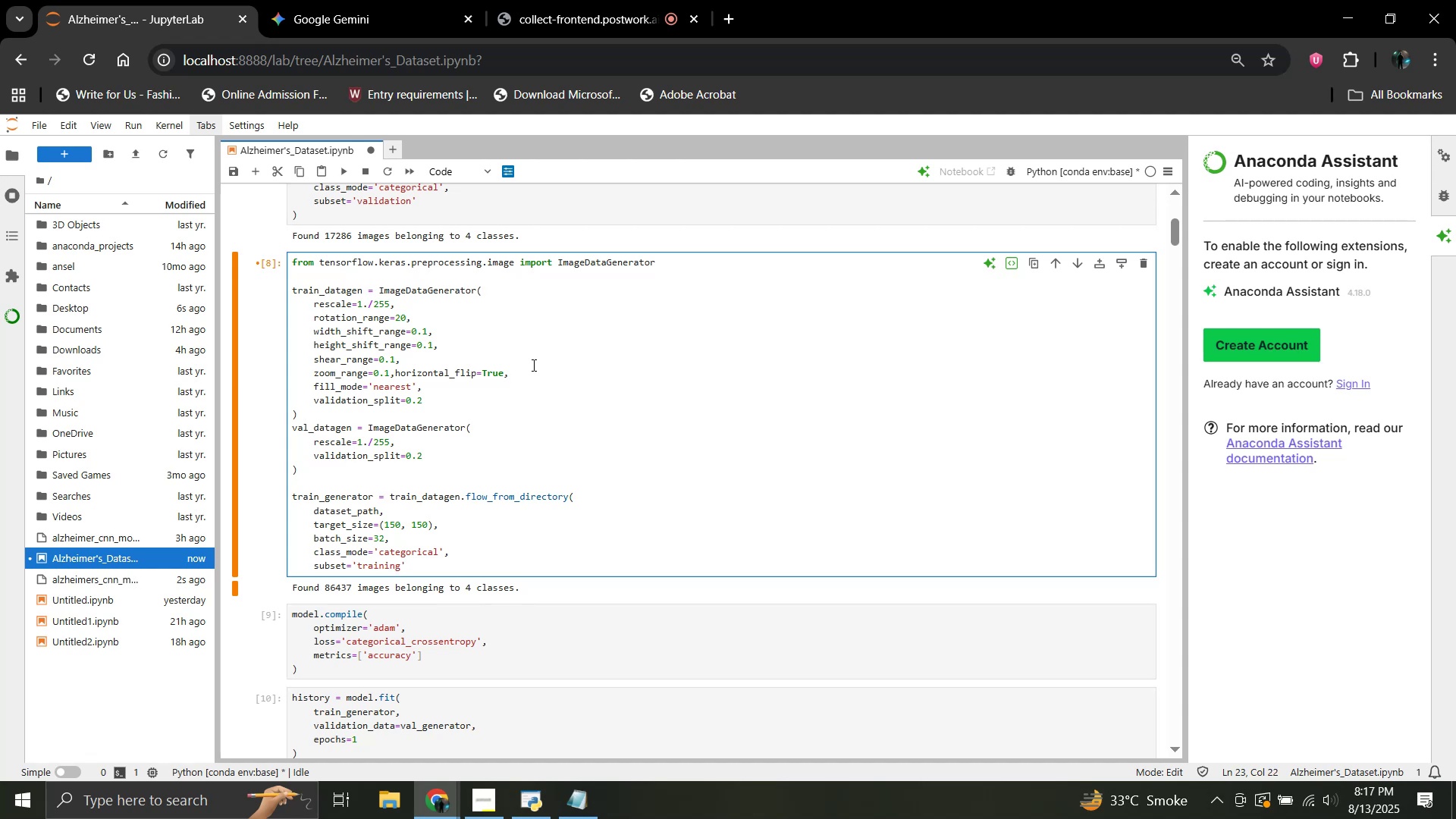 
key(Enter)
 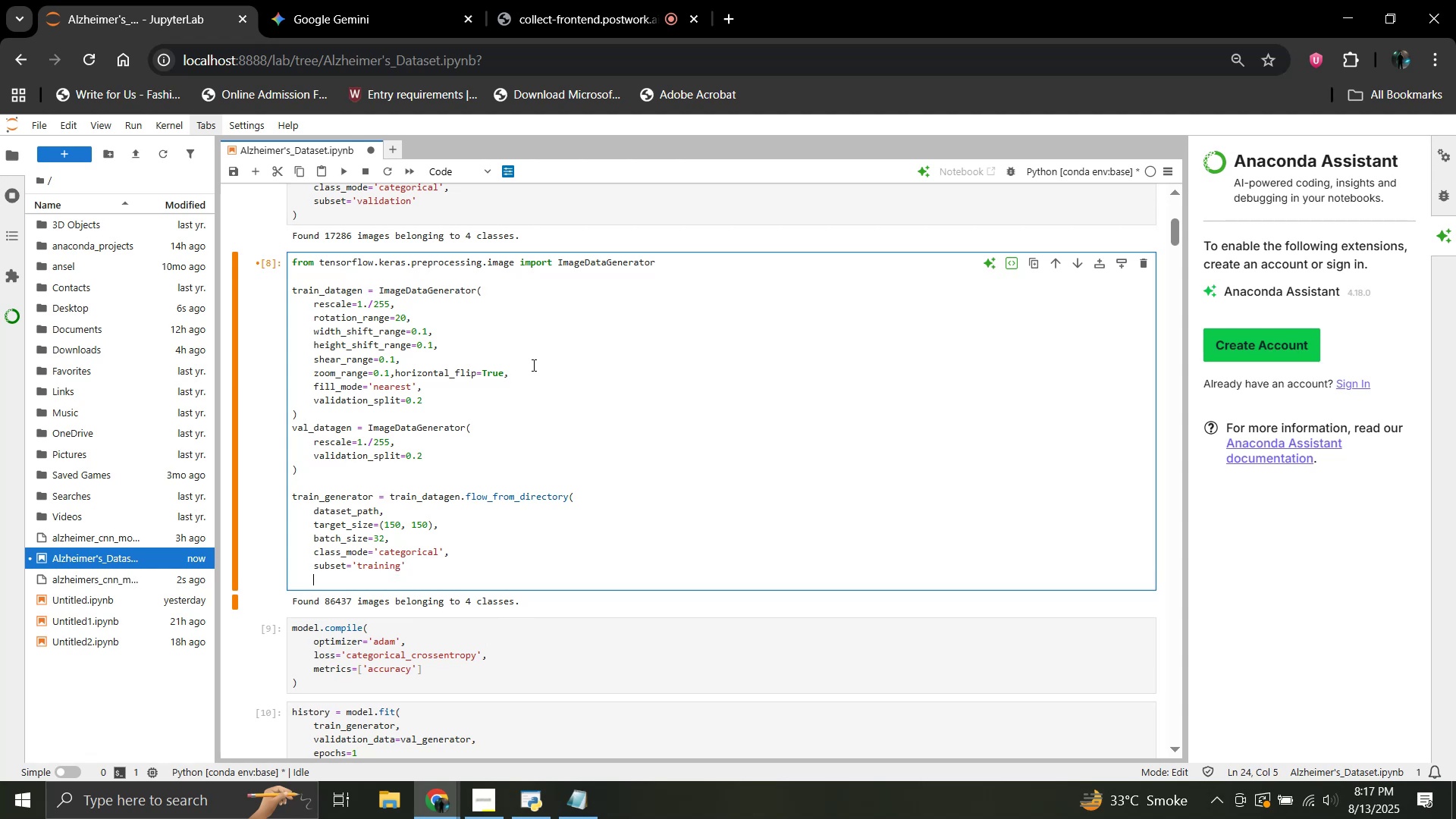 
key(Backspace)
 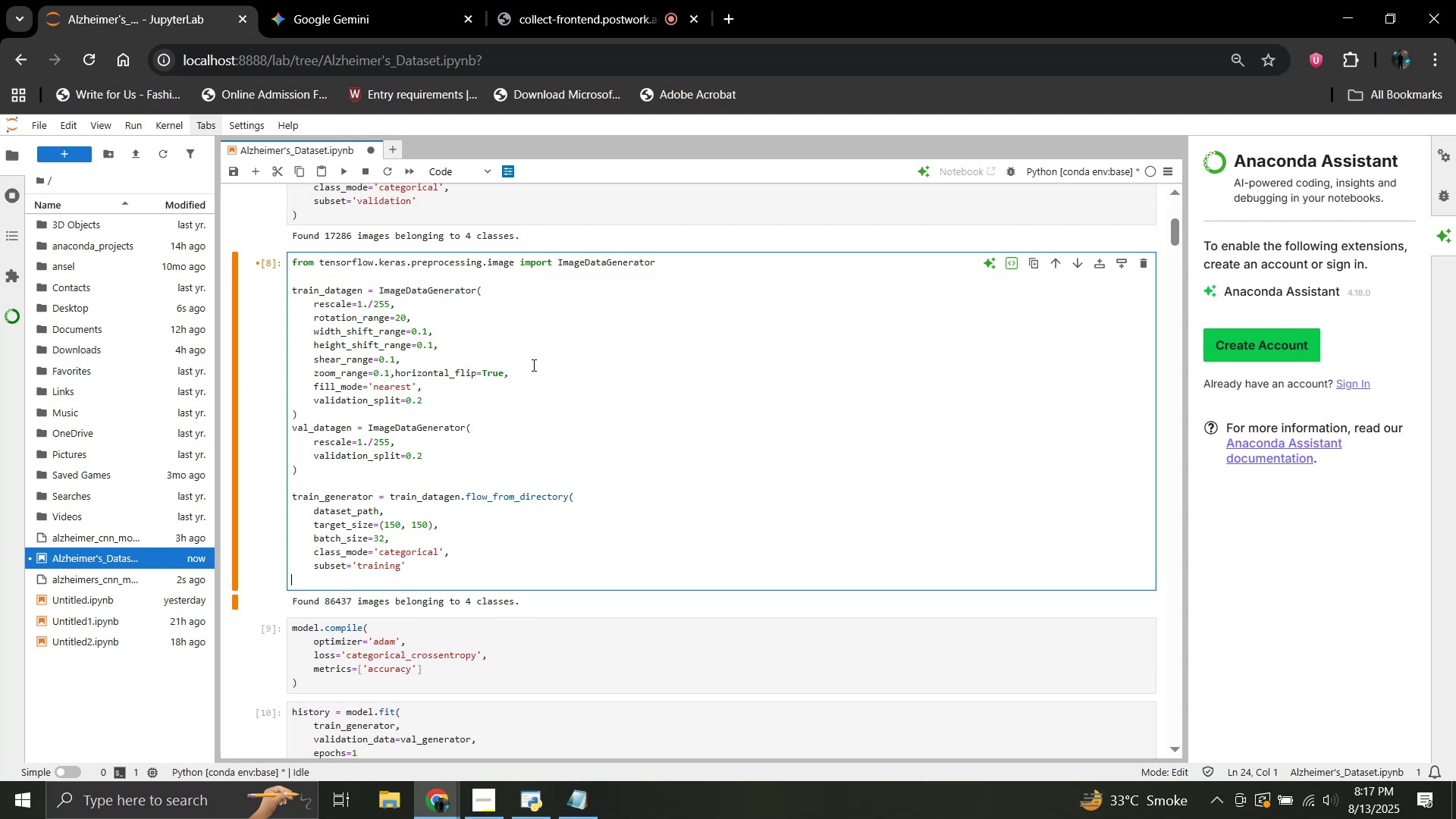 
key(Shift+0)
 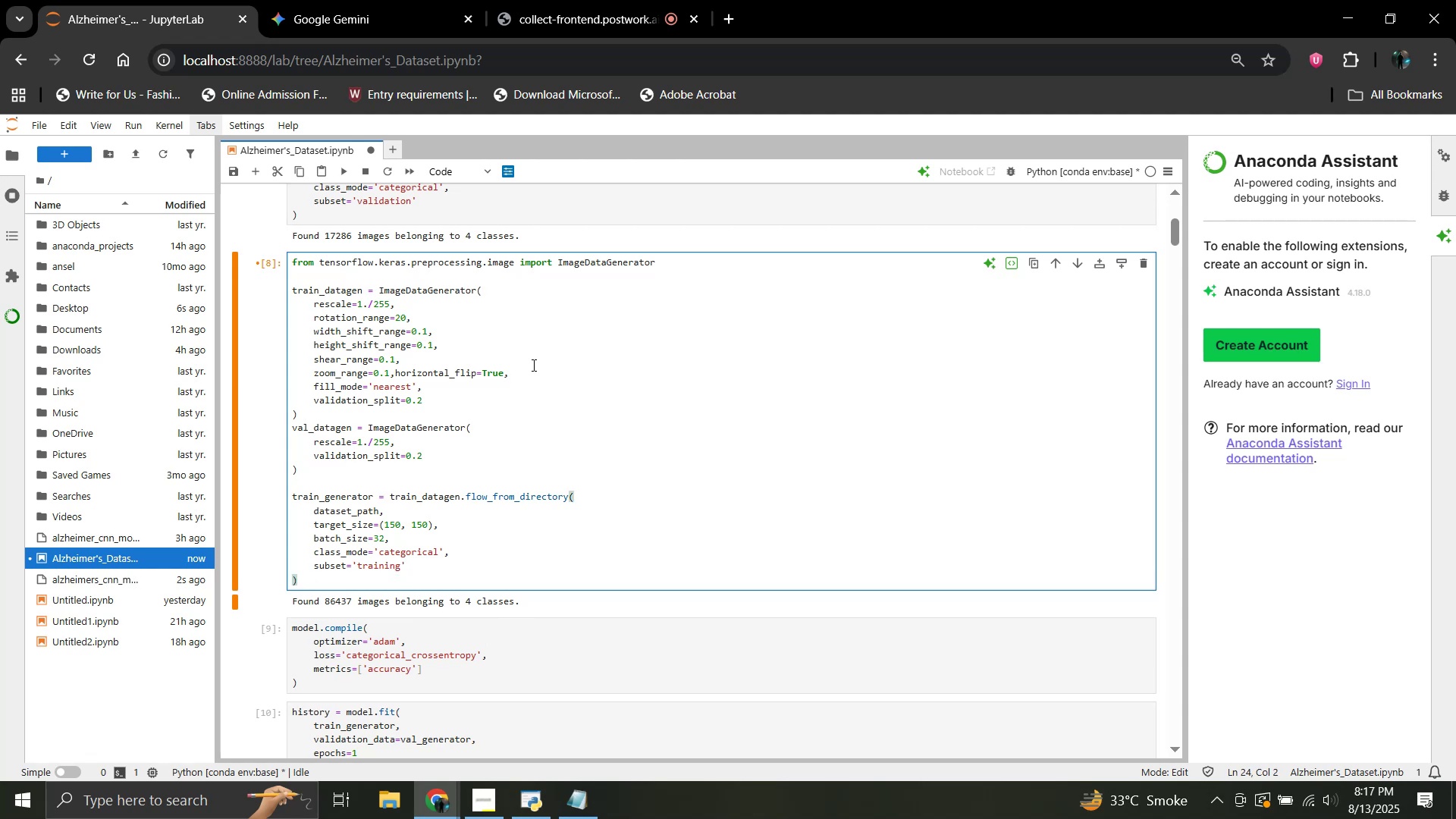 
key(Enter)
 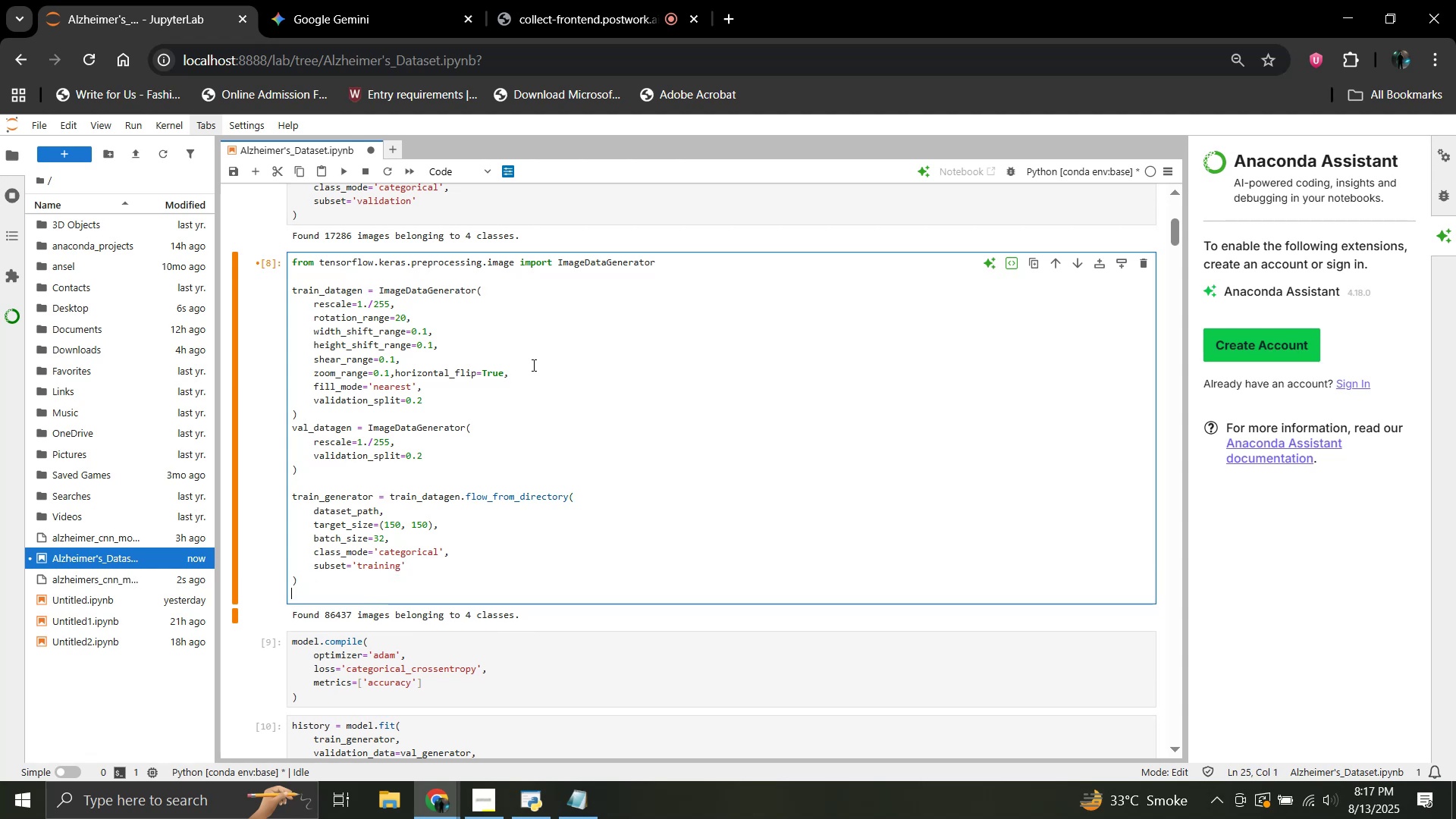 
key(Enter)
 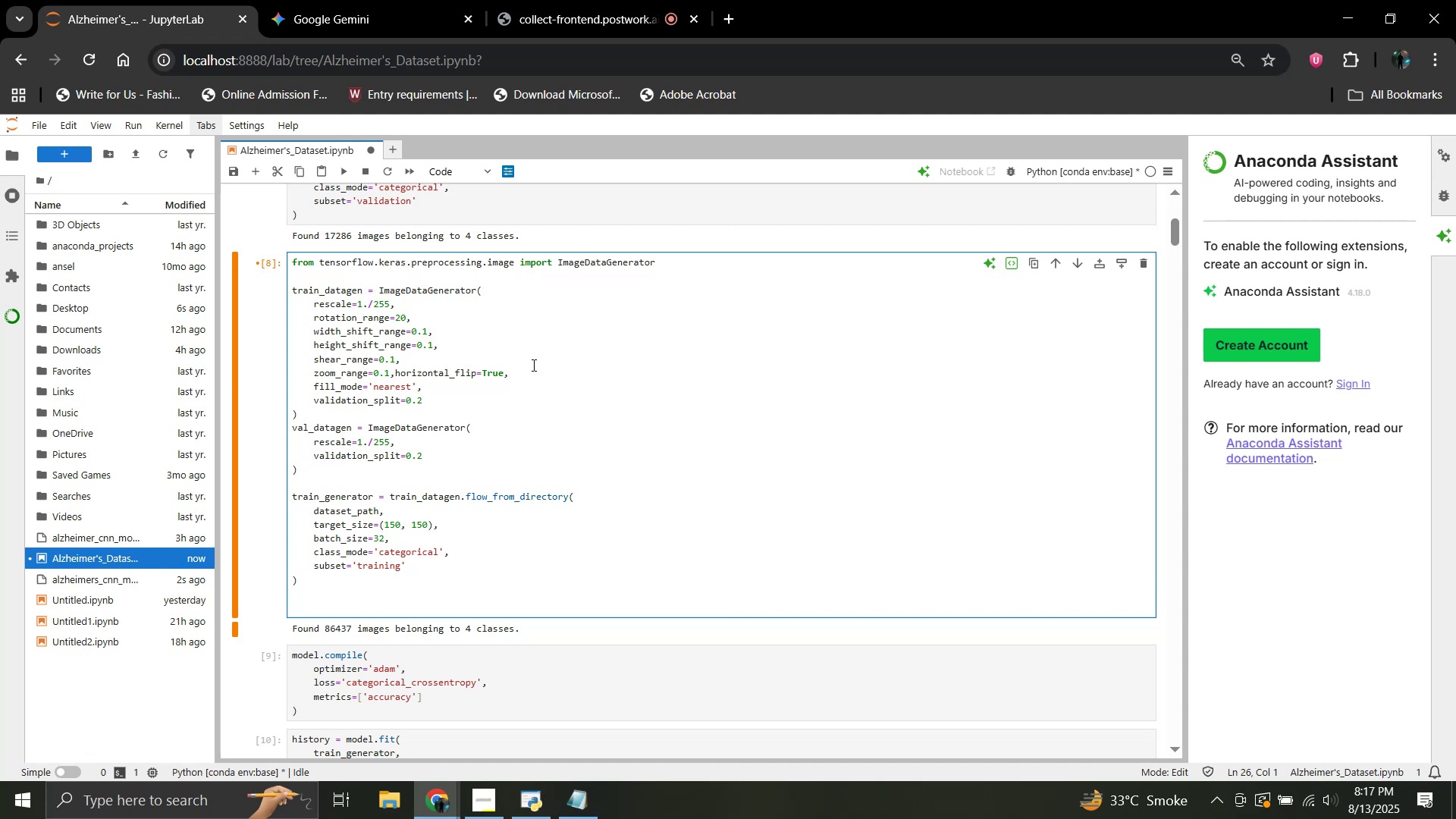 
wait(7.64)
 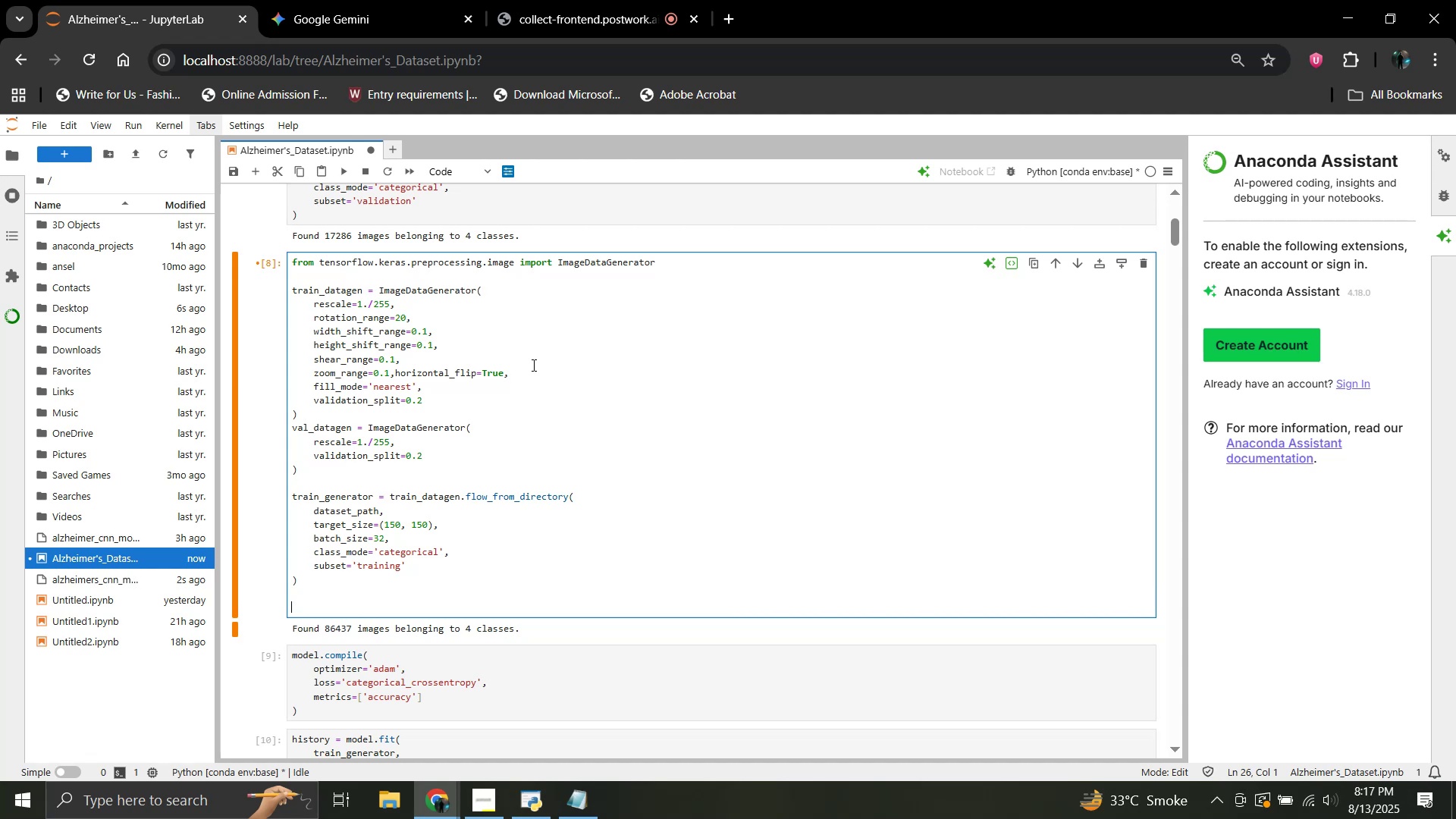 
type(val_generator)
 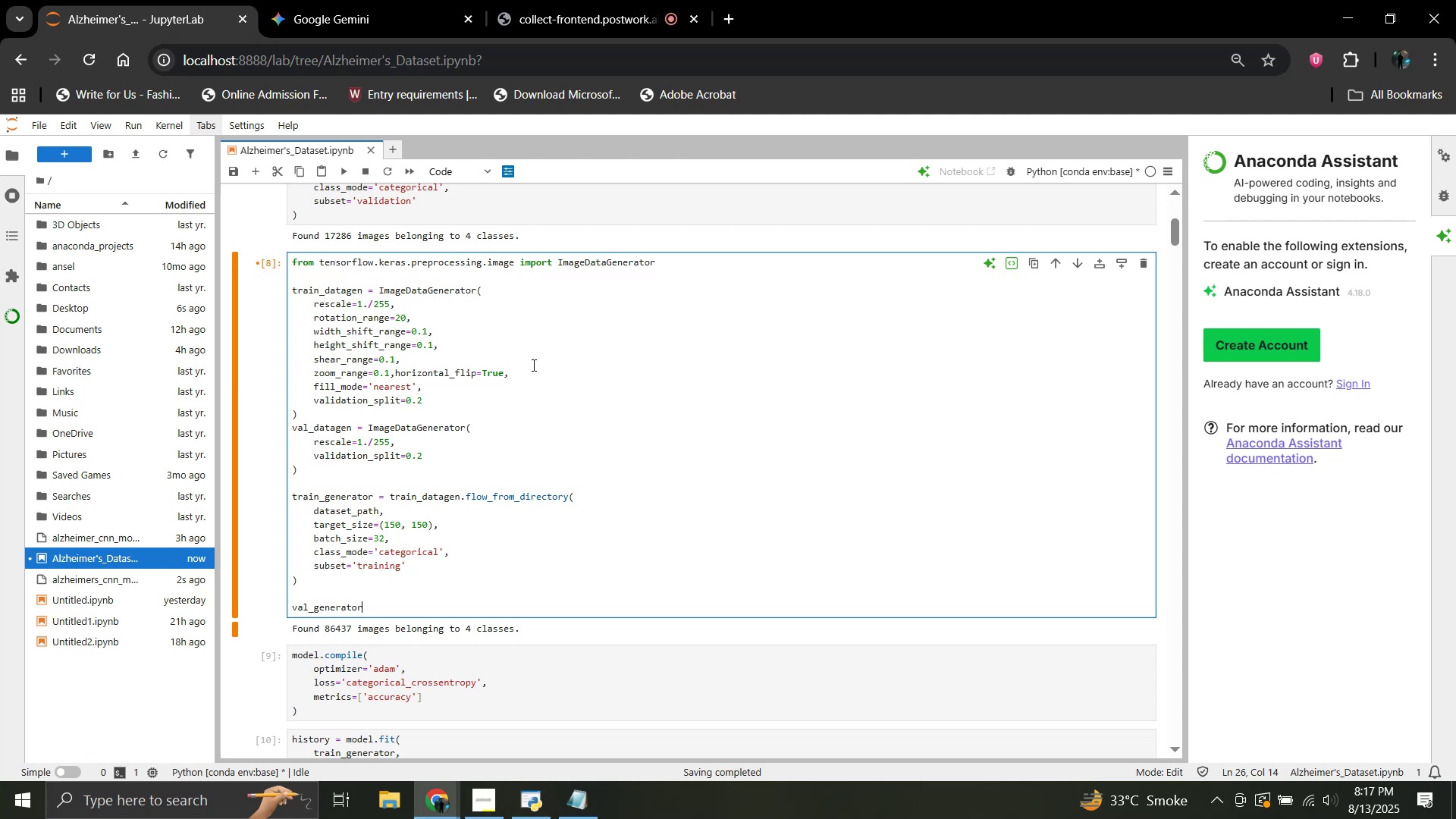 
type( = c)
key(Backspace)
type(val_datagen.flow_from_directory()
 